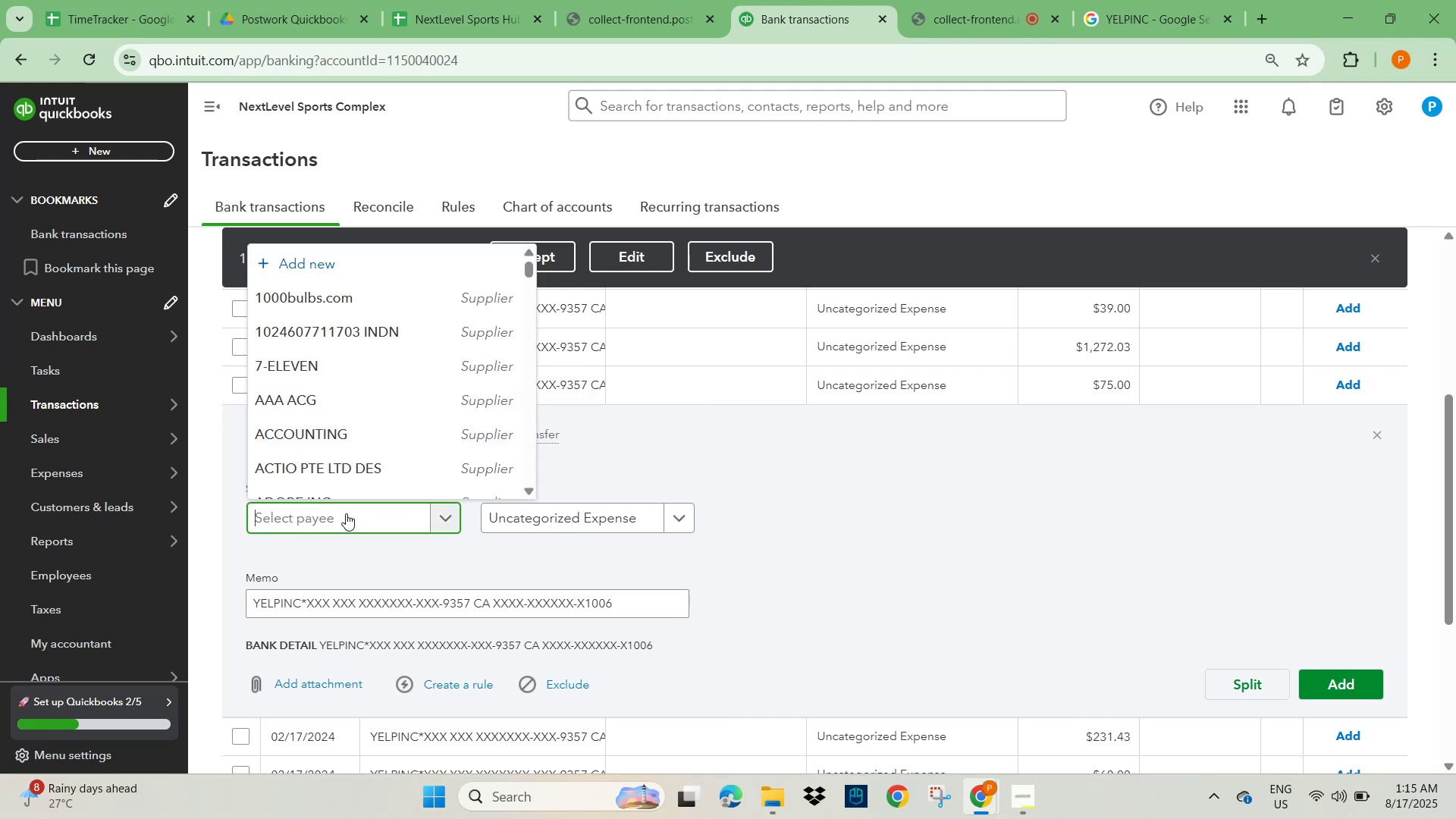 
key(Control+V)
 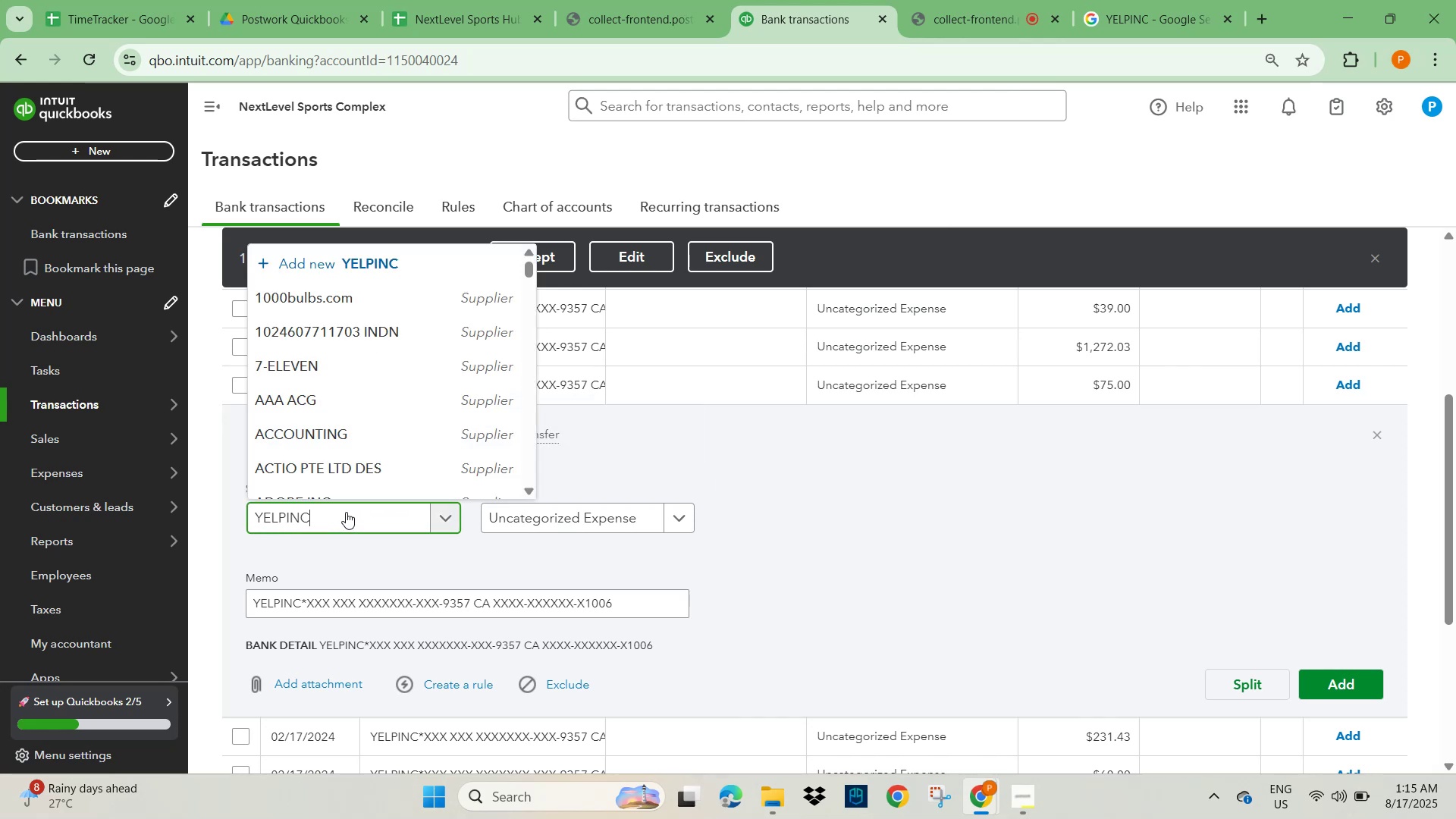 
mouse_move([340, 504])
 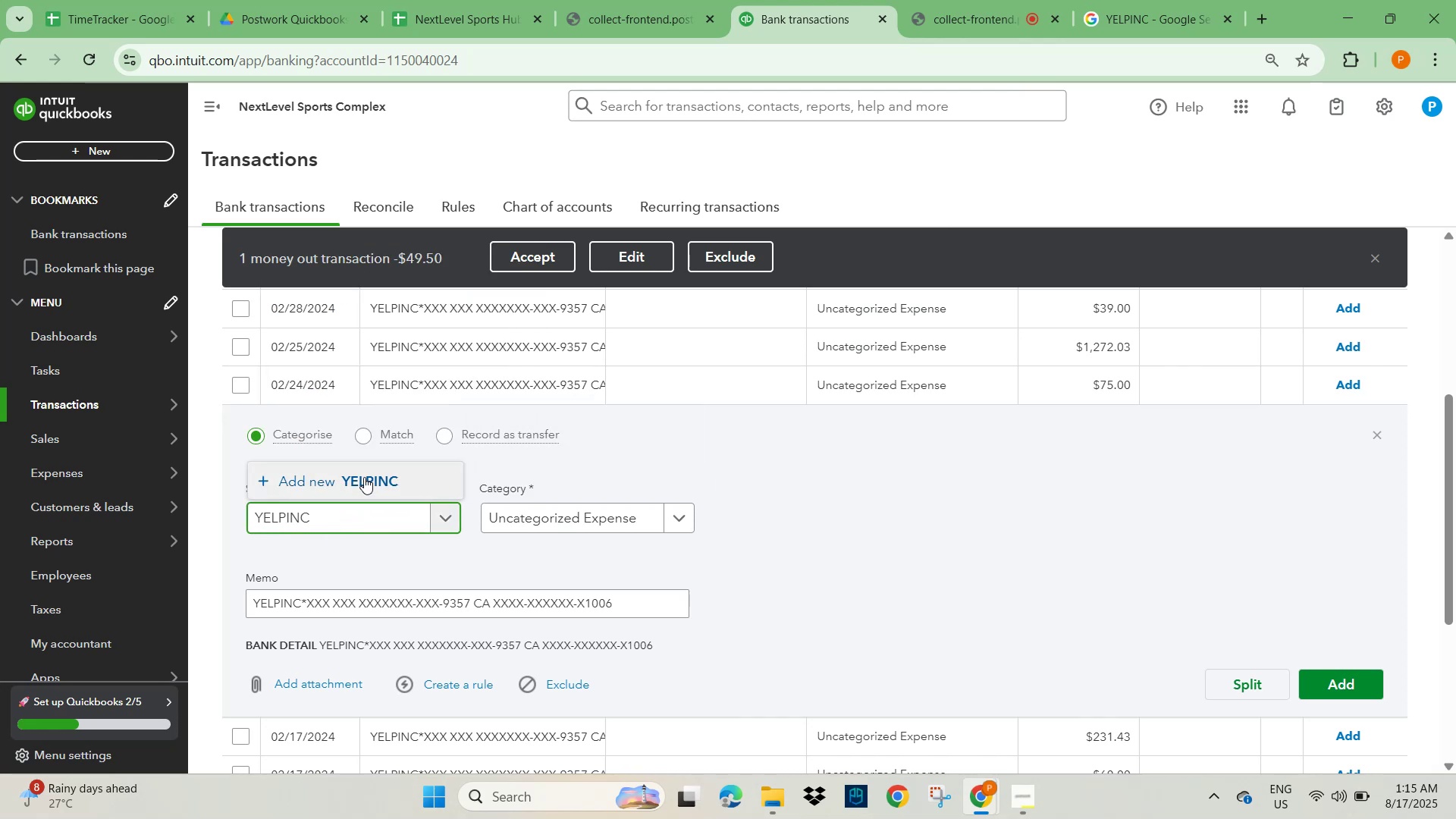 
left_click([364, 477])
 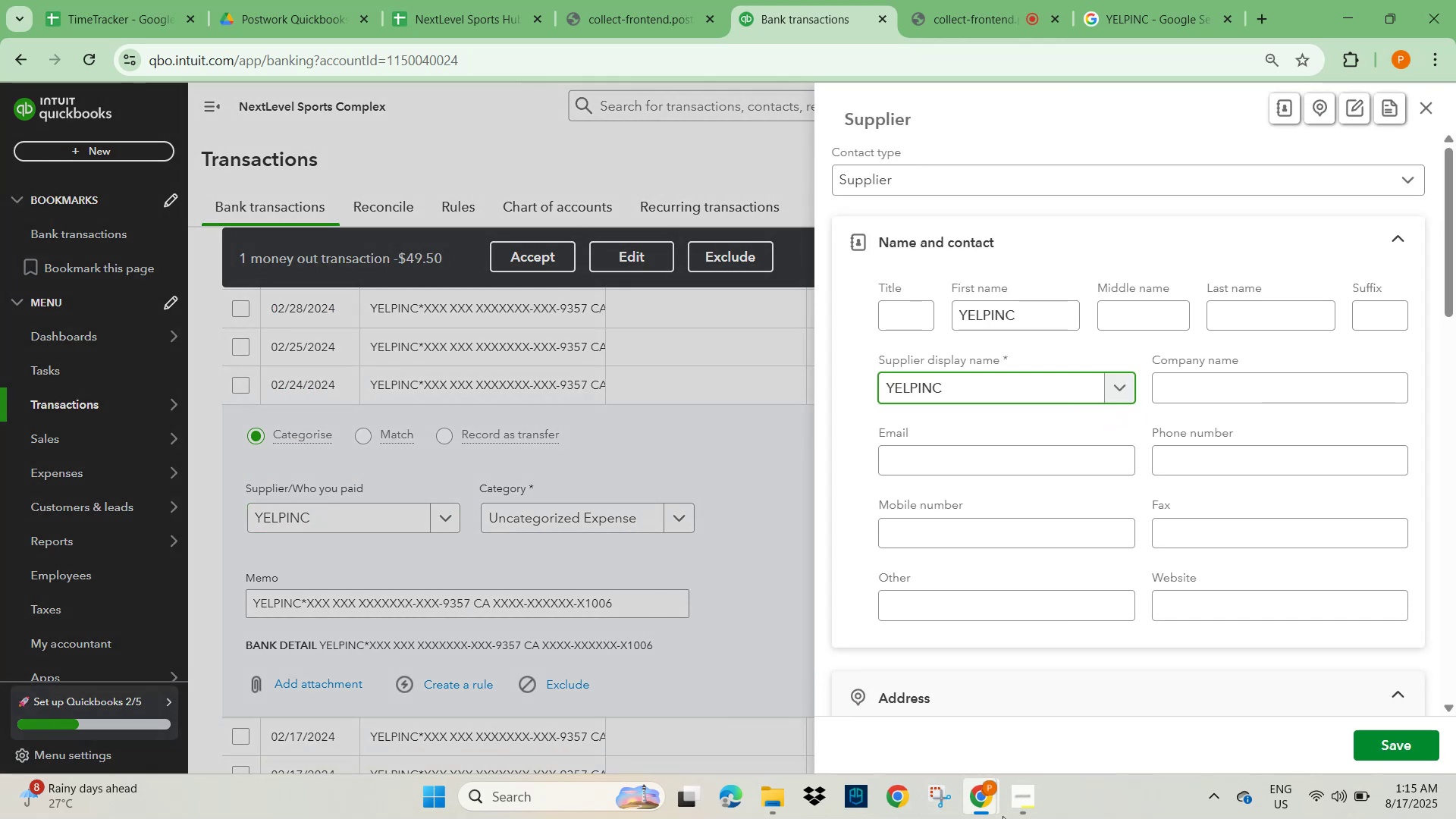 
left_click([1383, 747])
 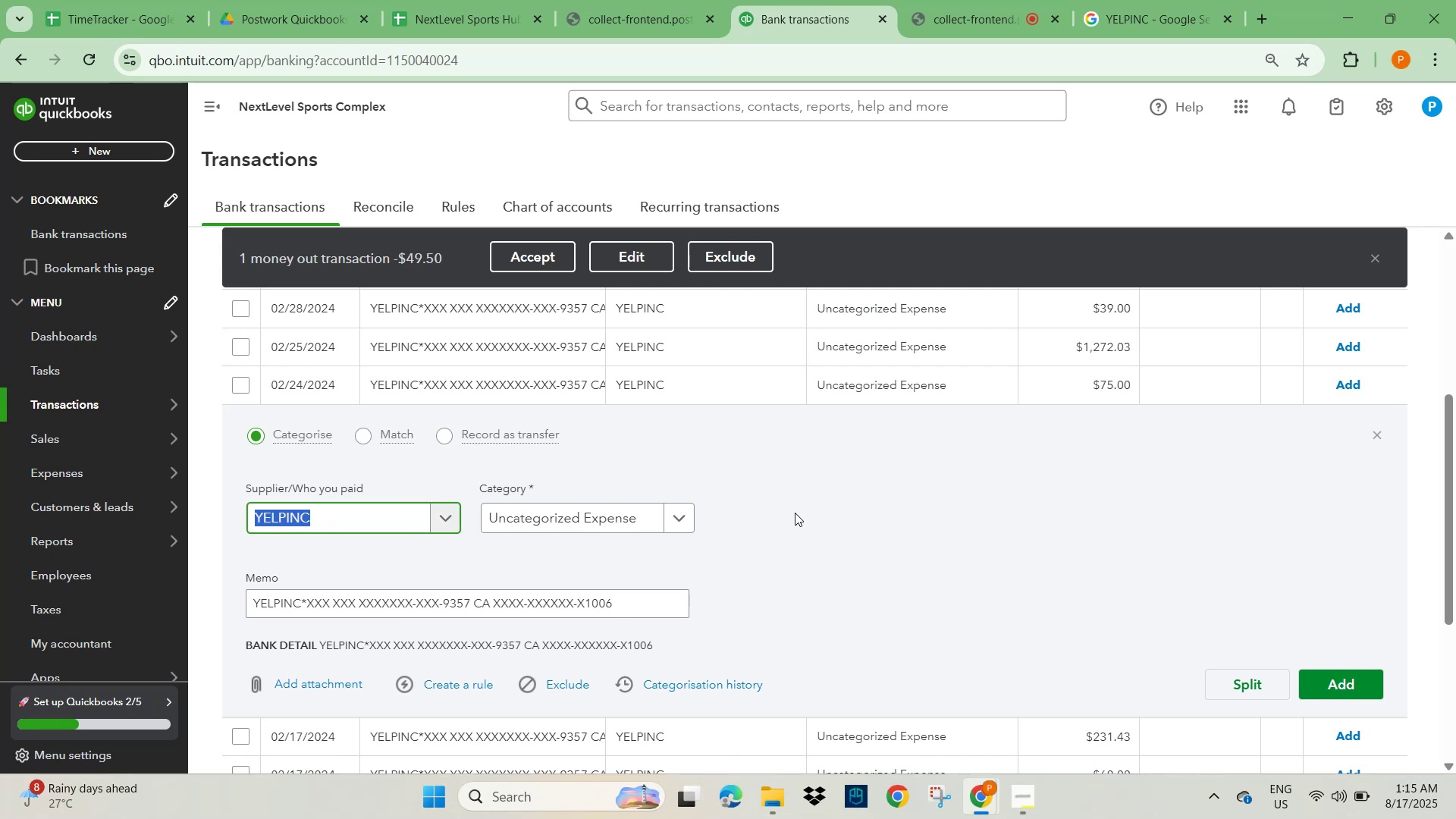 
left_click([574, 519])
 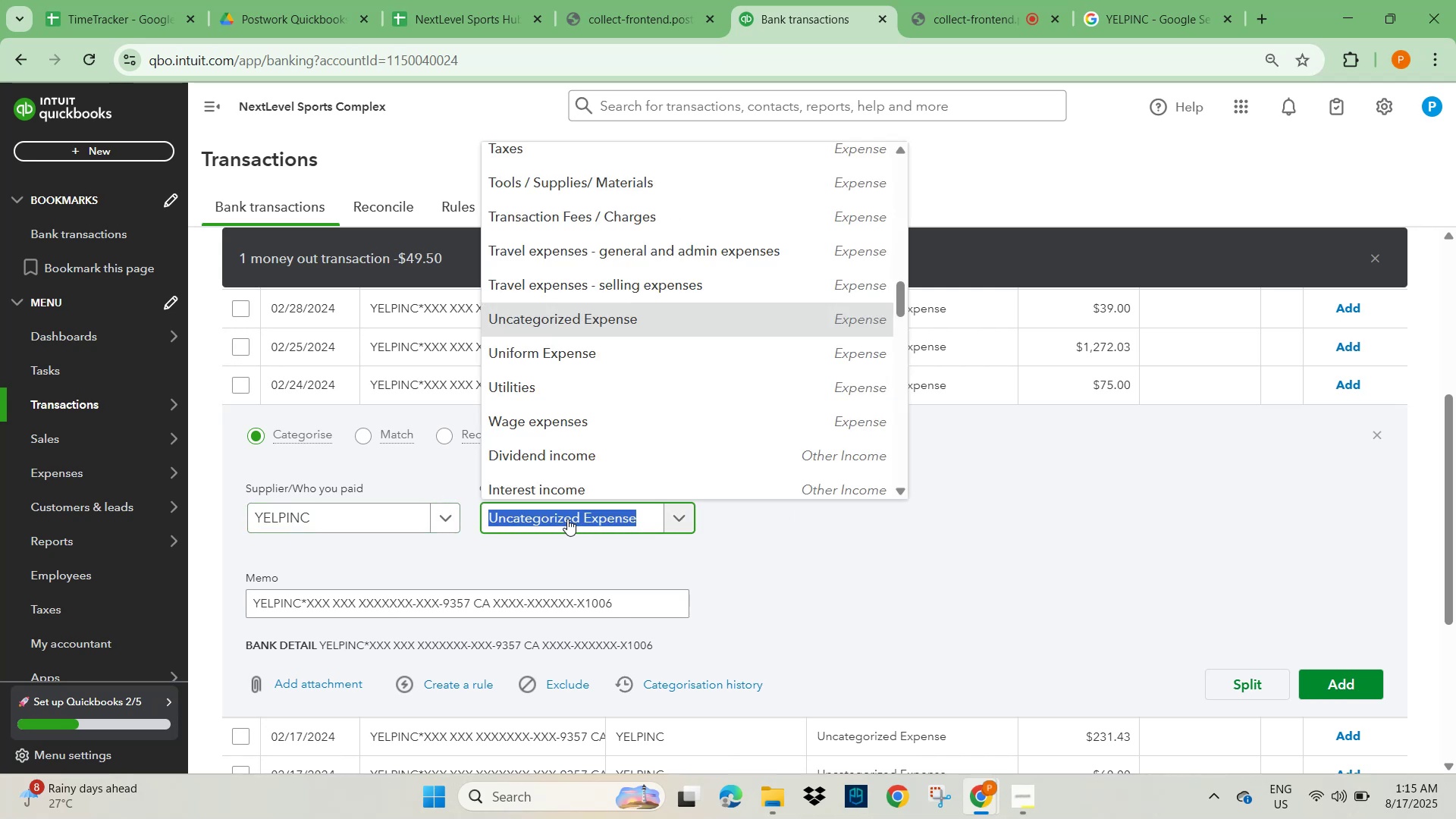 
type(adver)
 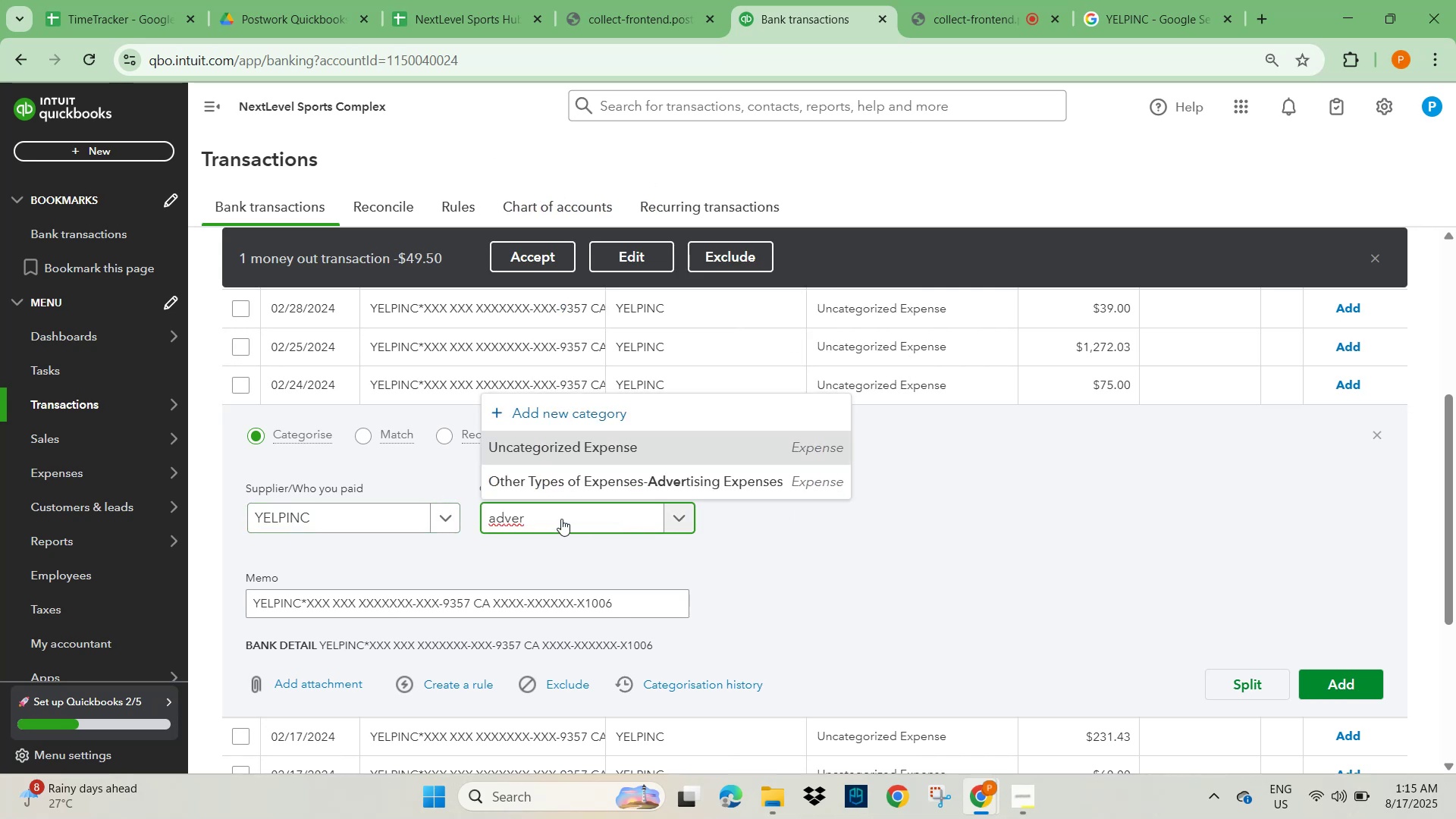 
wait(5.62)
 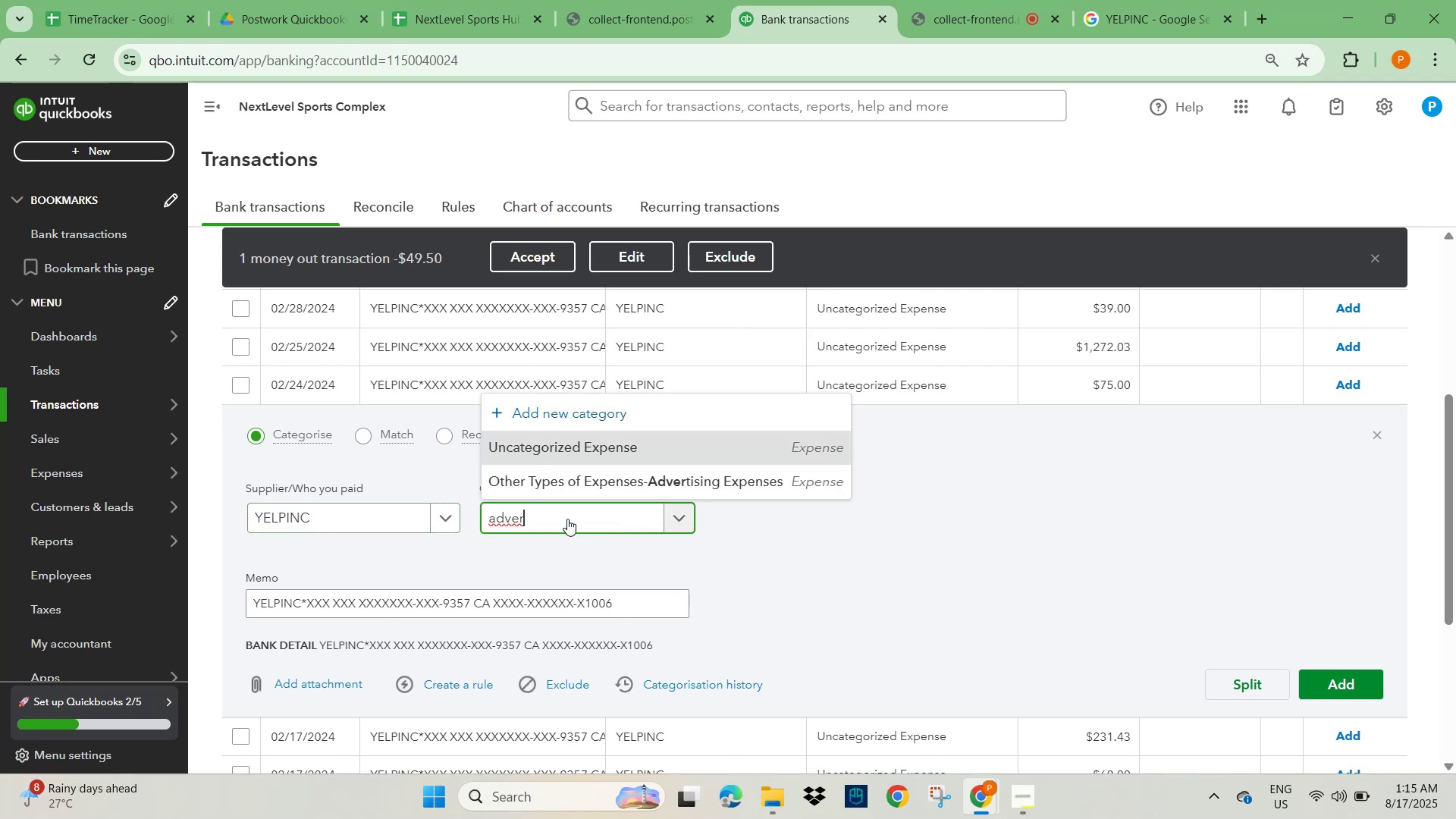 
hold_key(key=Backspace, duration=0.98)
 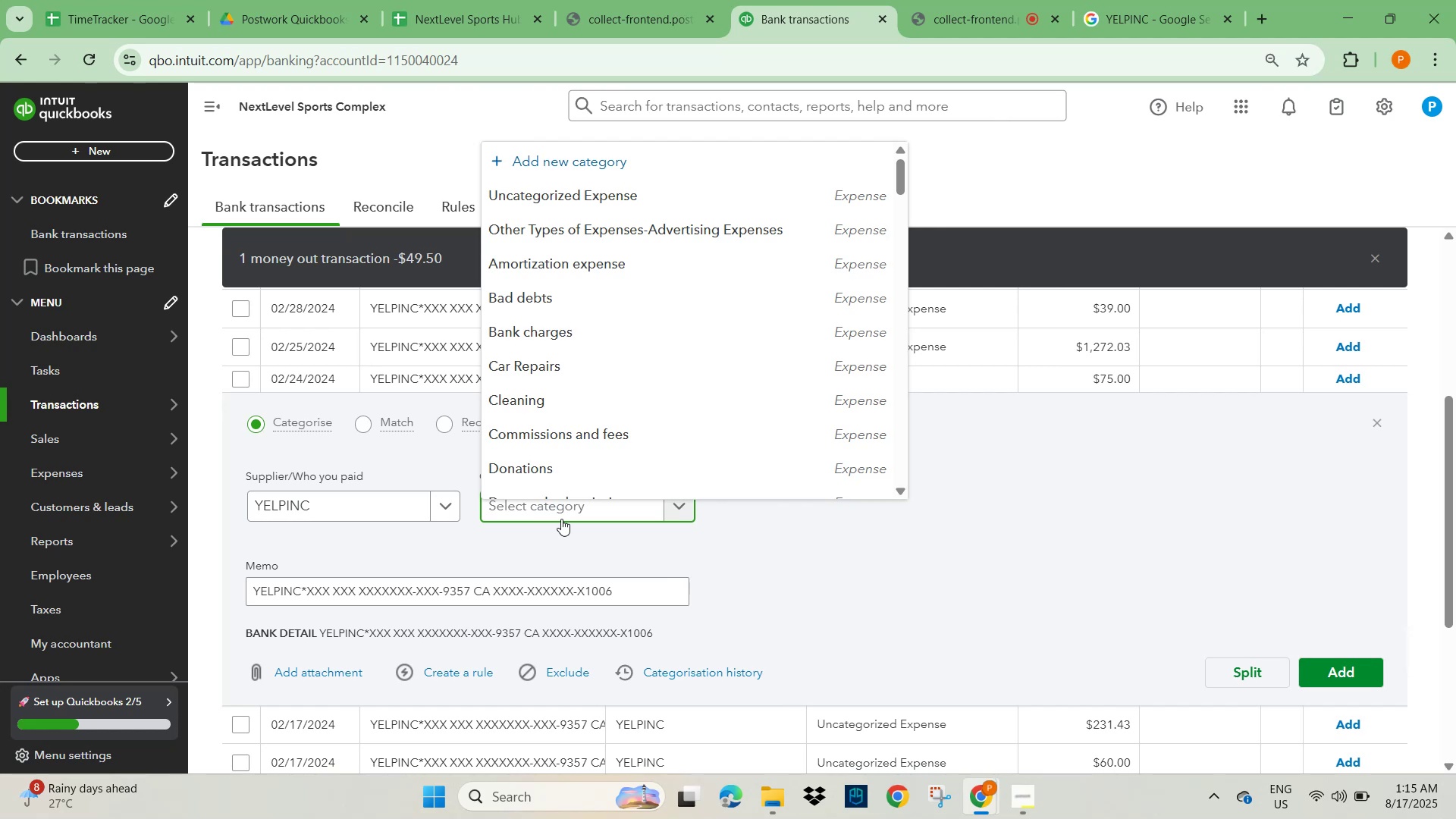 
type(marketi)
 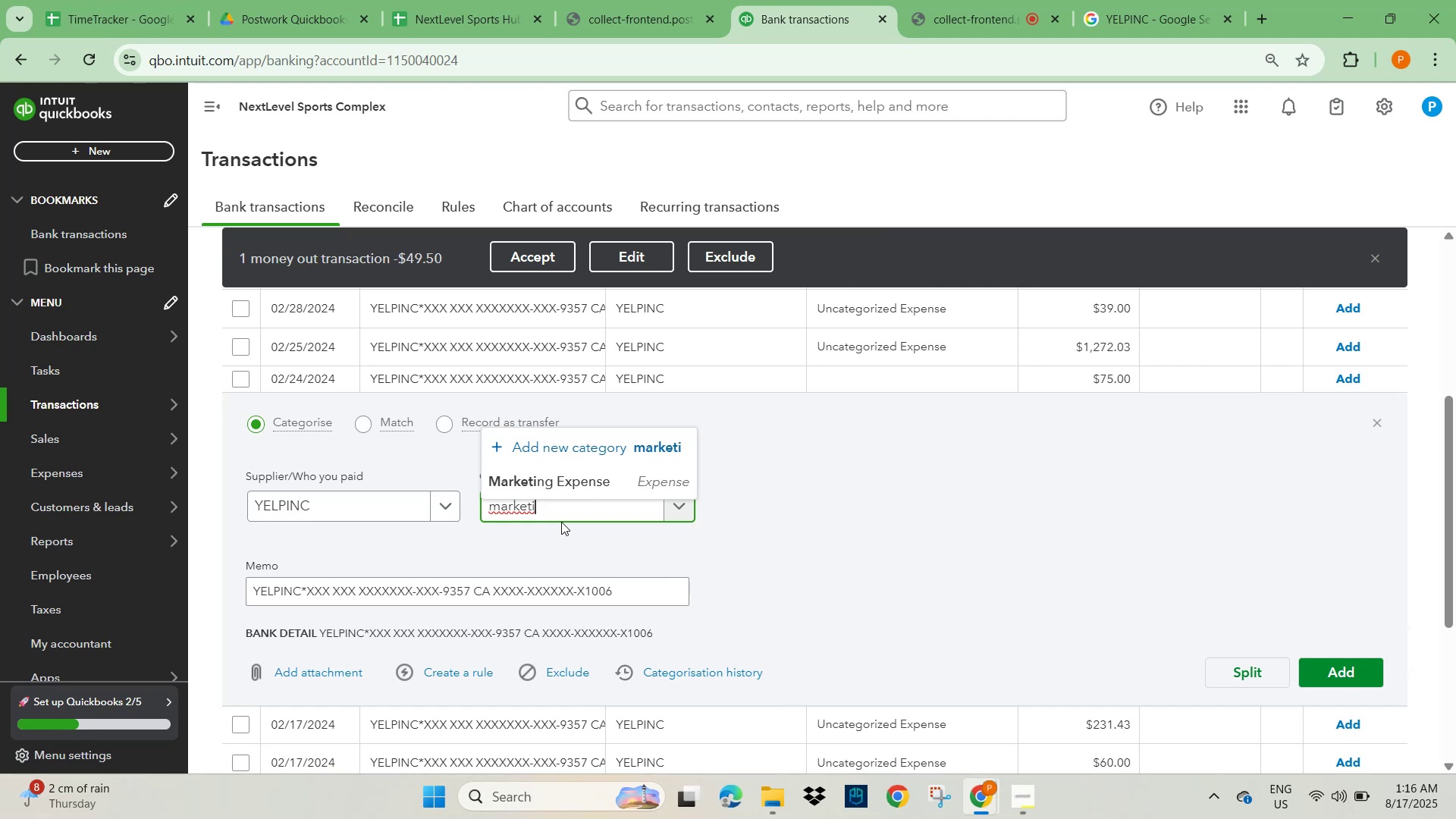 
wait(15.1)
 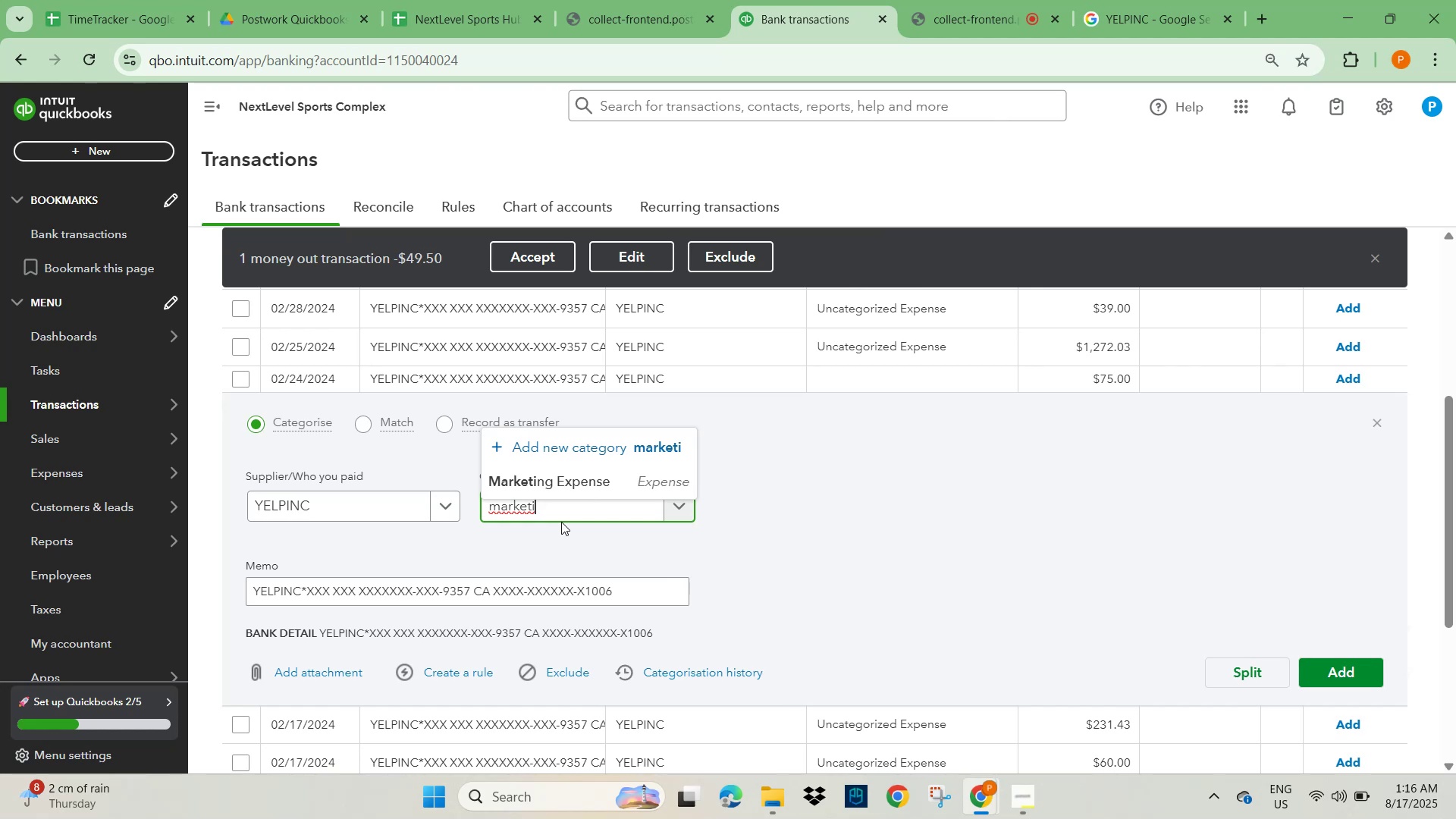 
hold_key(key=Backspace, duration=0.93)
 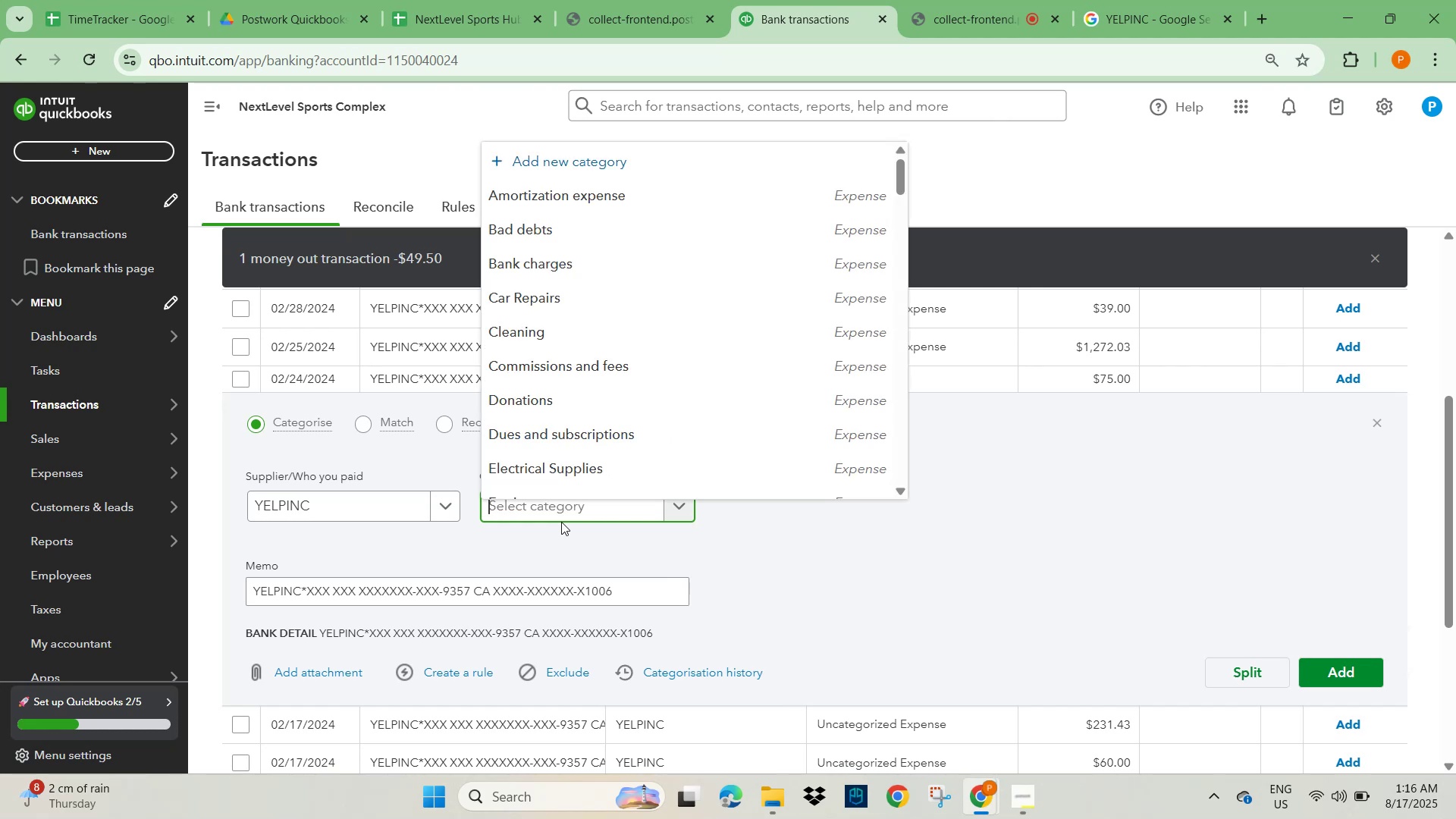 
type(adver)
 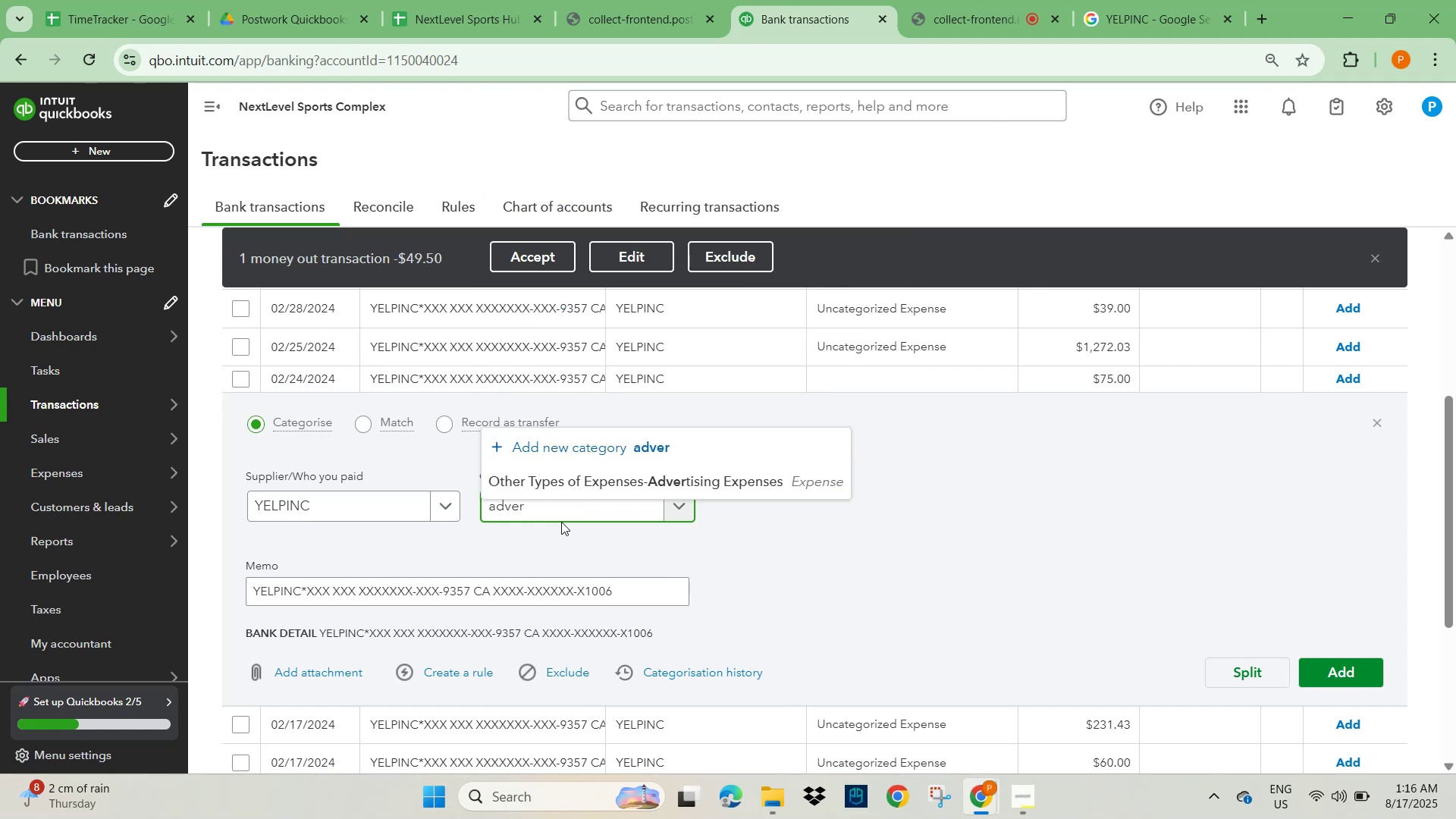 
mouse_move([560, 491])
 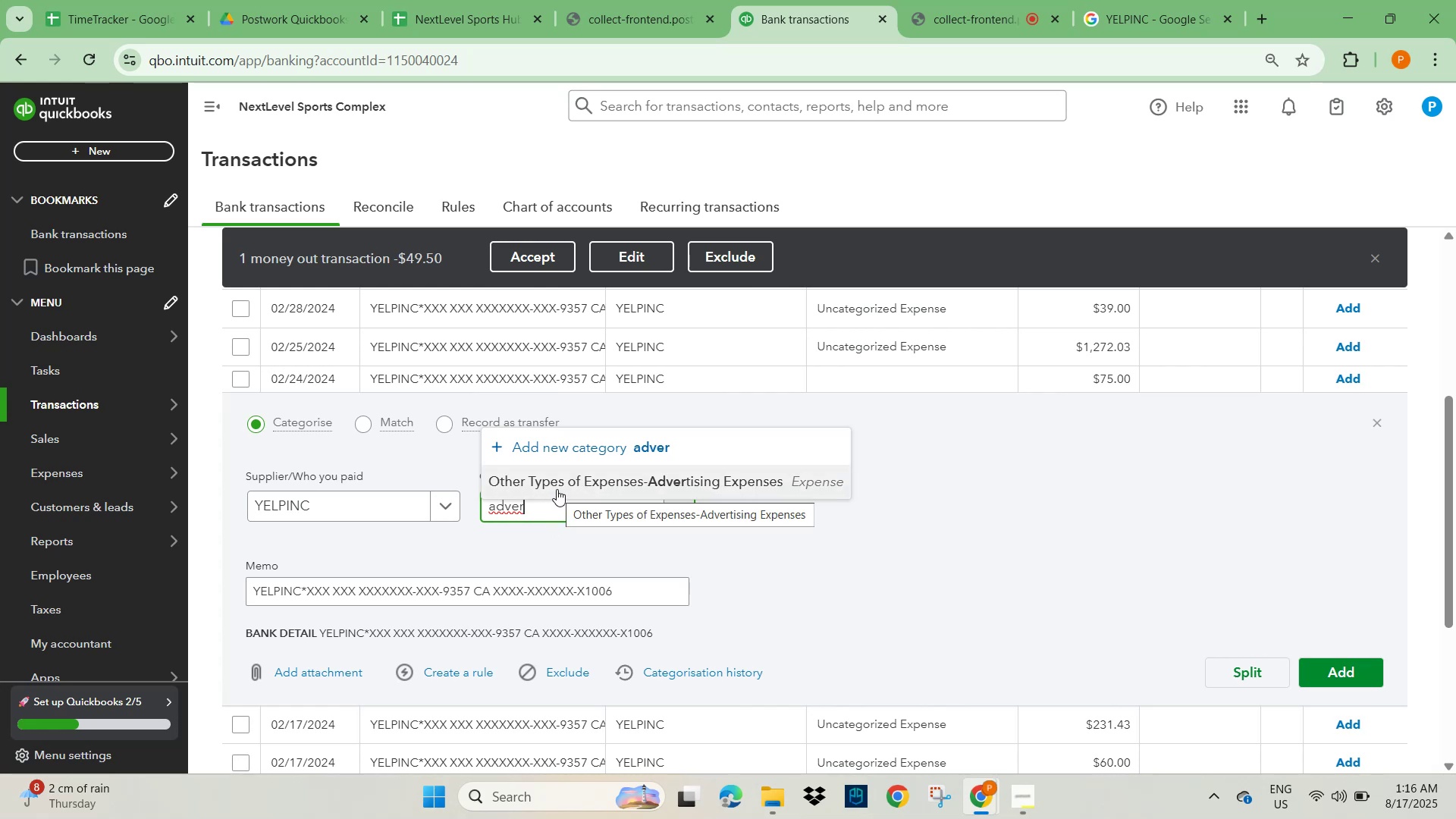 
wait(6.43)
 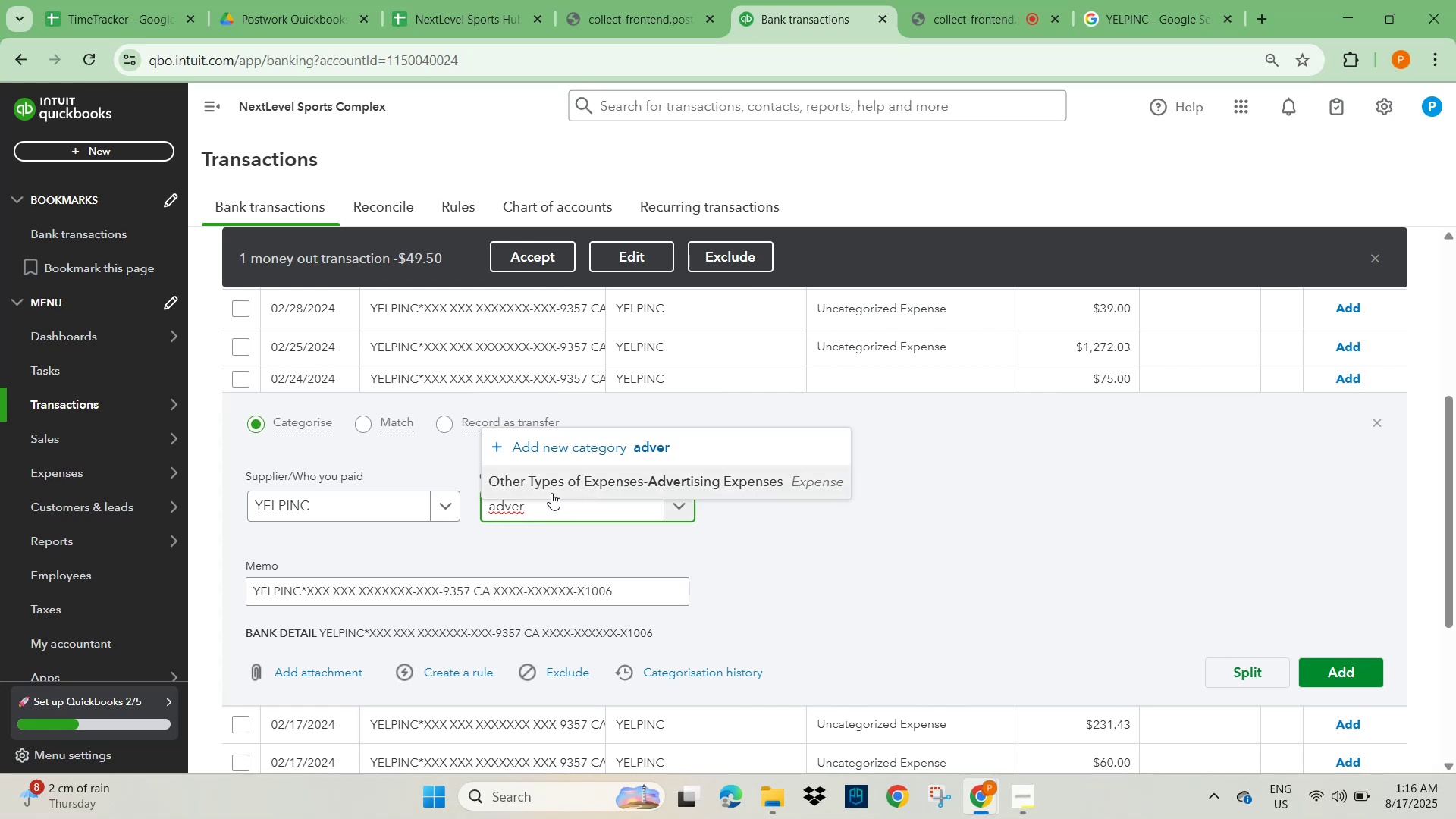 
left_click([1166, 20])
 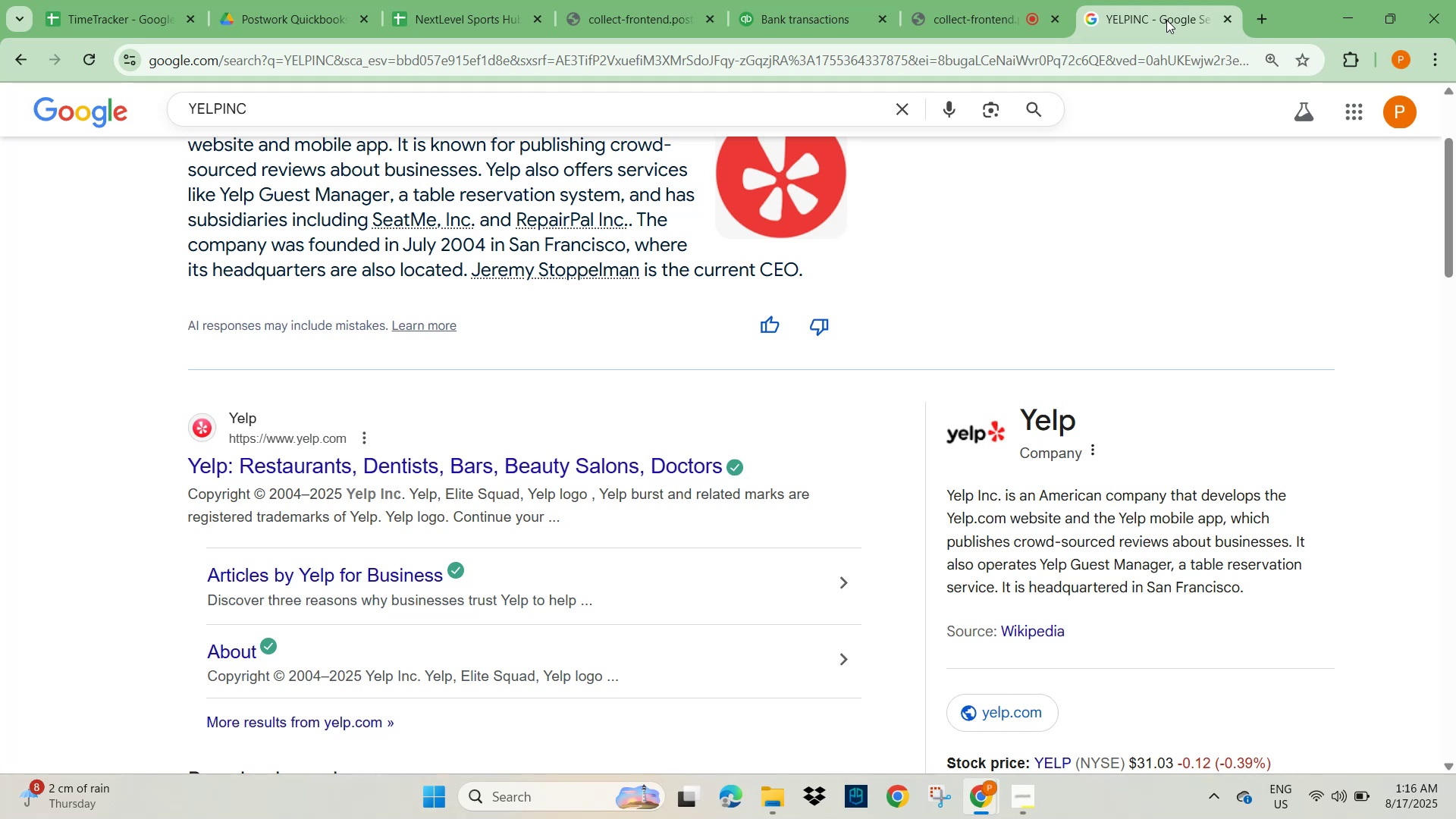 
wait(7.32)
 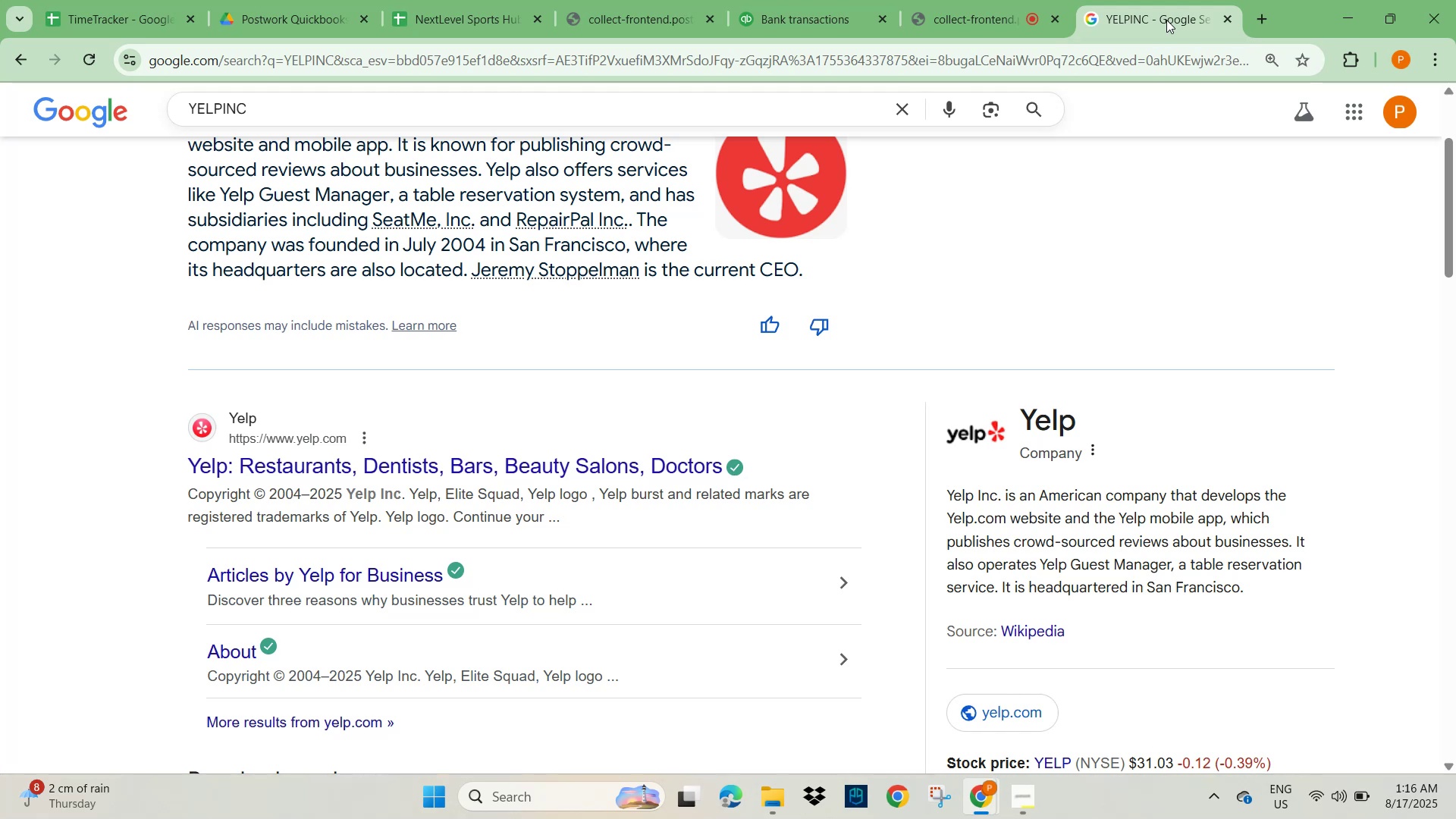 
left_click([788, 20])
 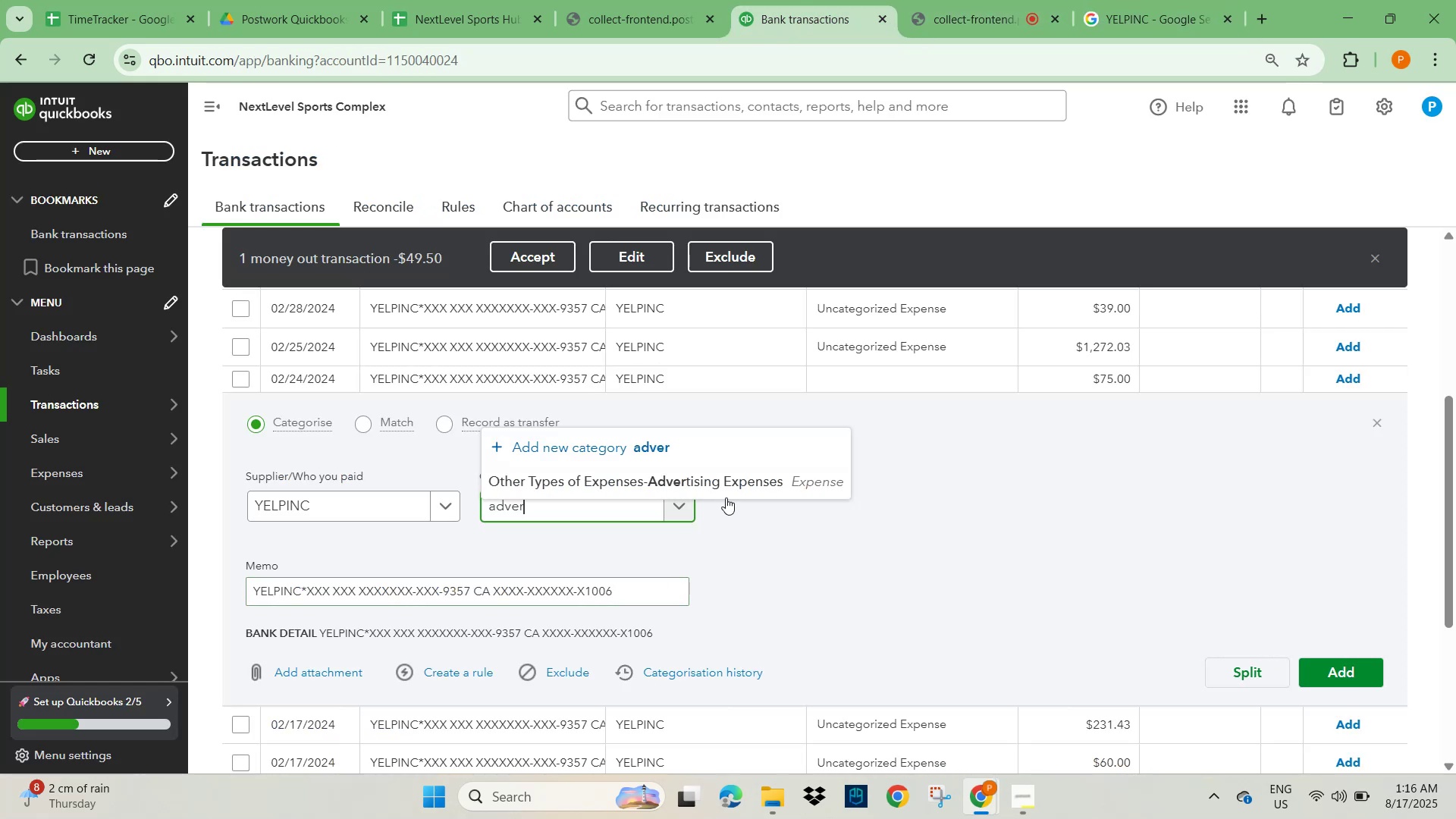 
left_click([732, 485])
 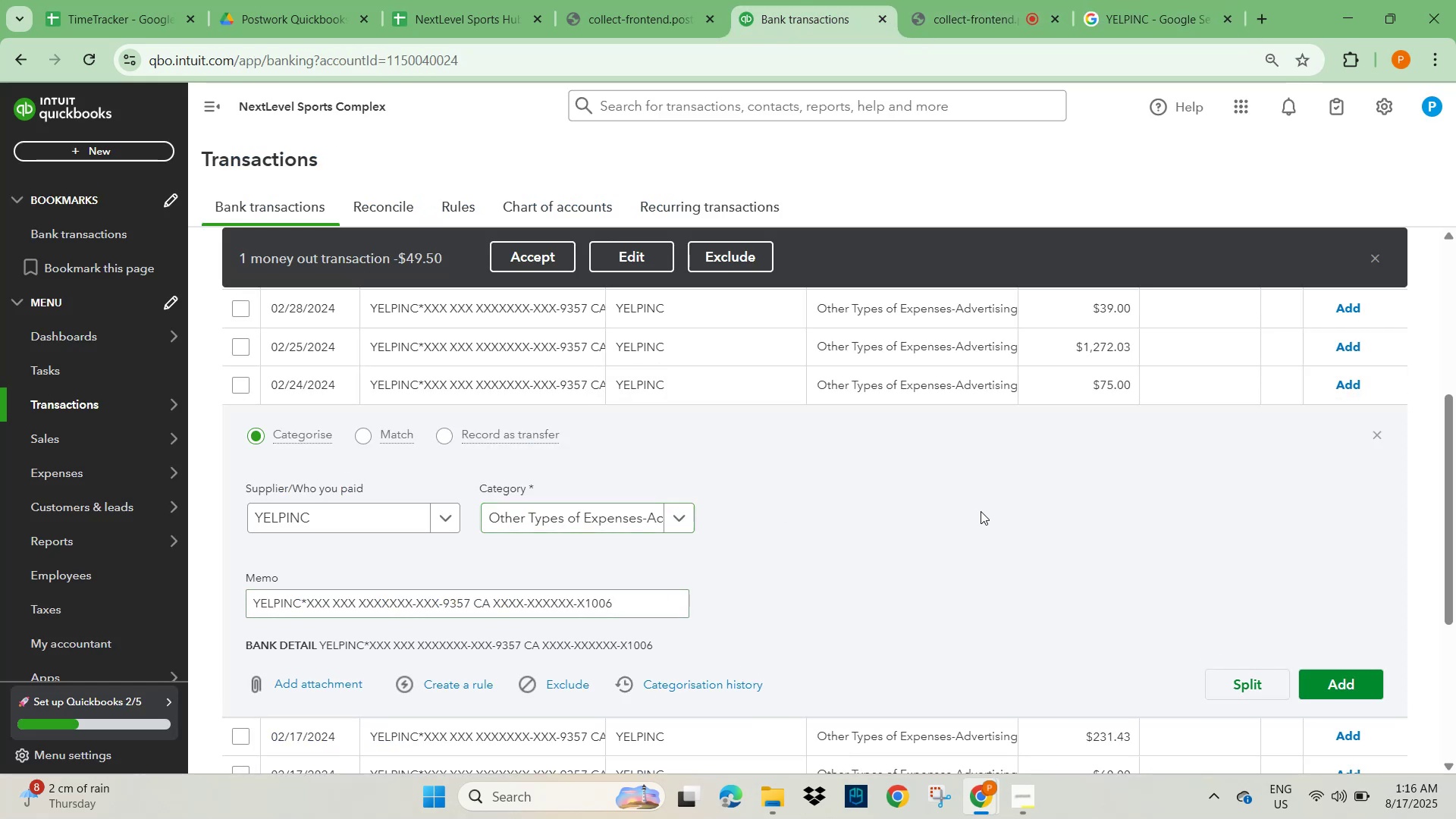 
scroll: coordinate [1005, 549], scroll_direction: down, amount: 1.0
 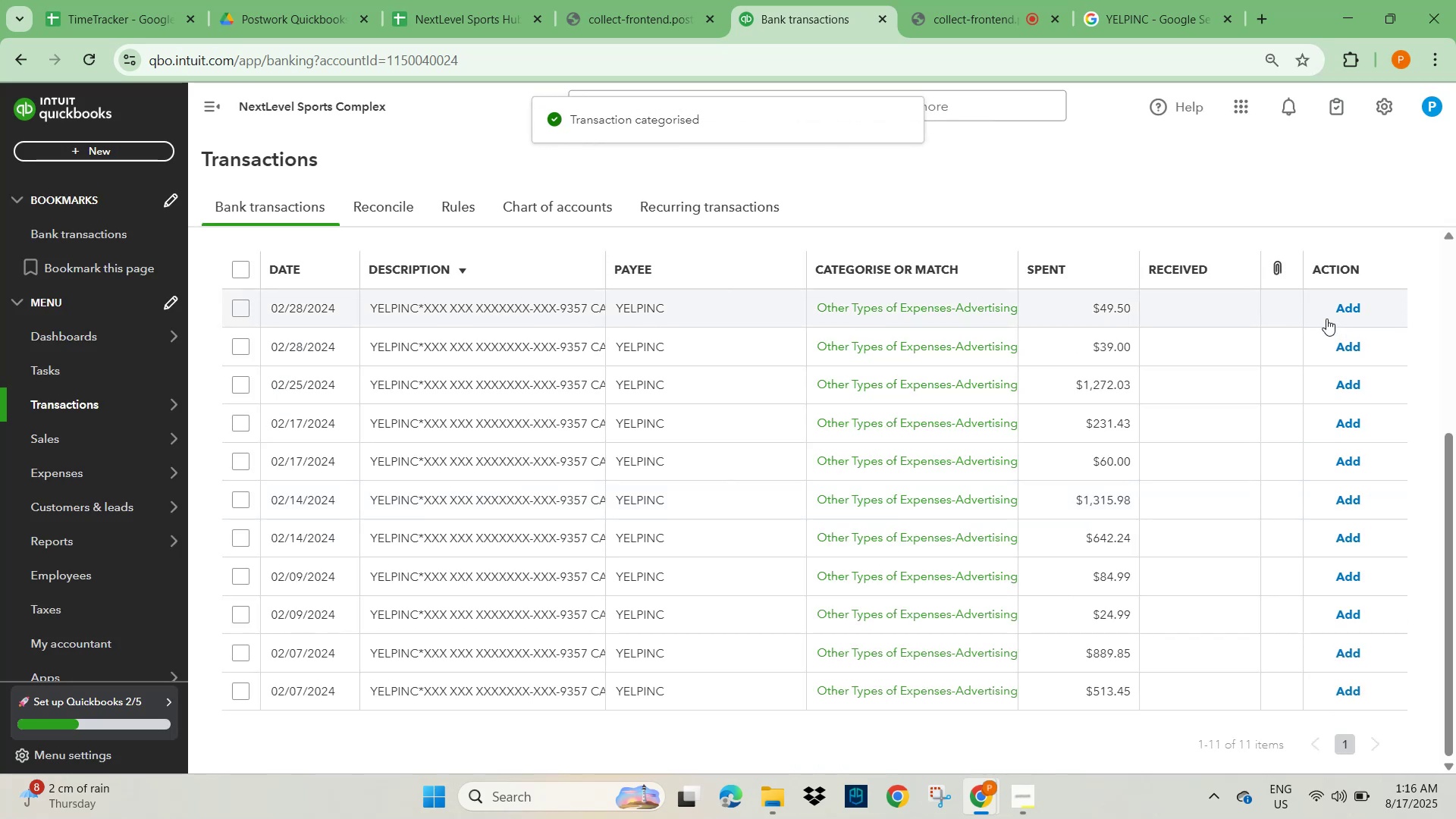 
left_click([1333, 307])
 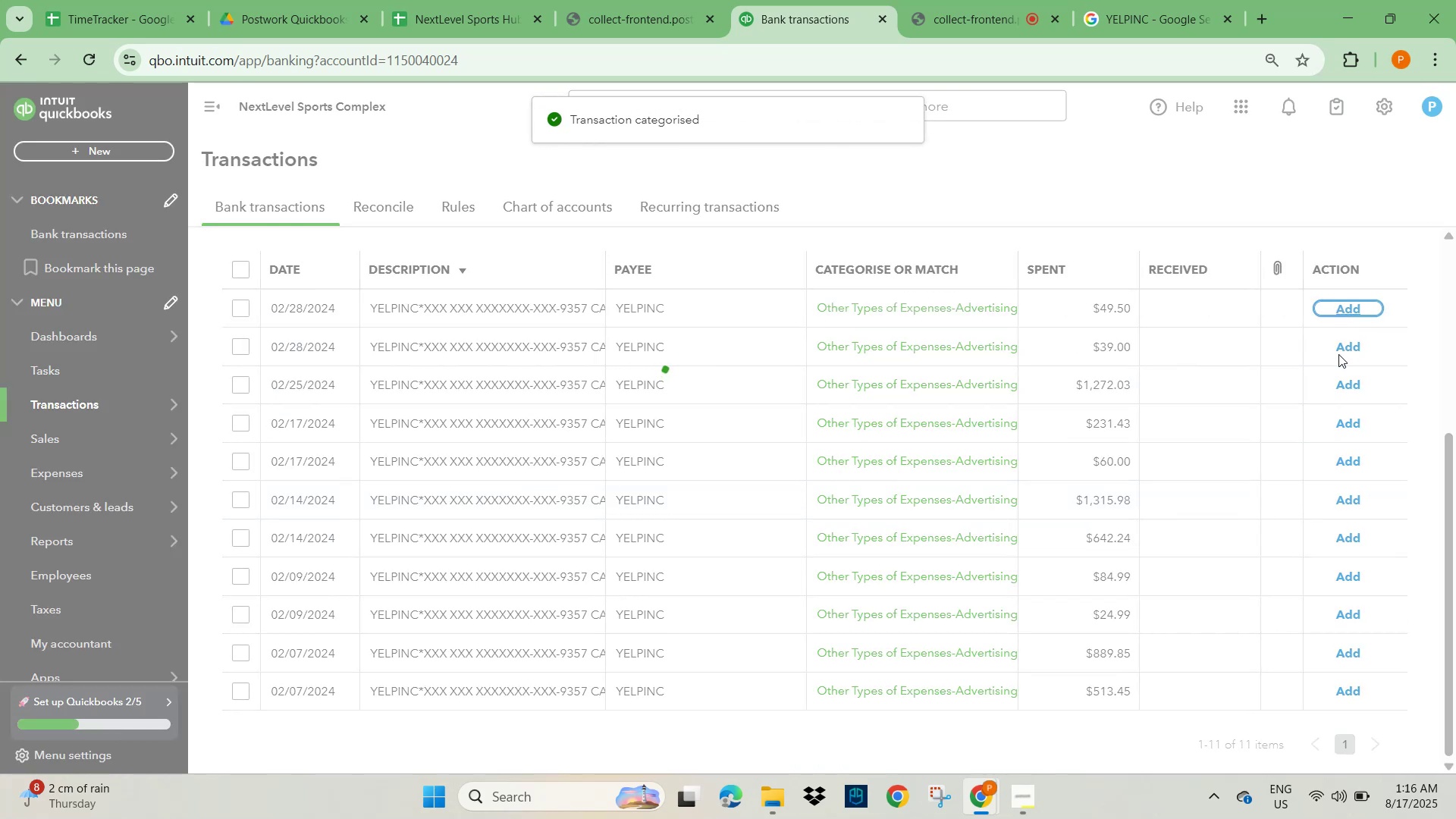 
left_click([1338, 351])
 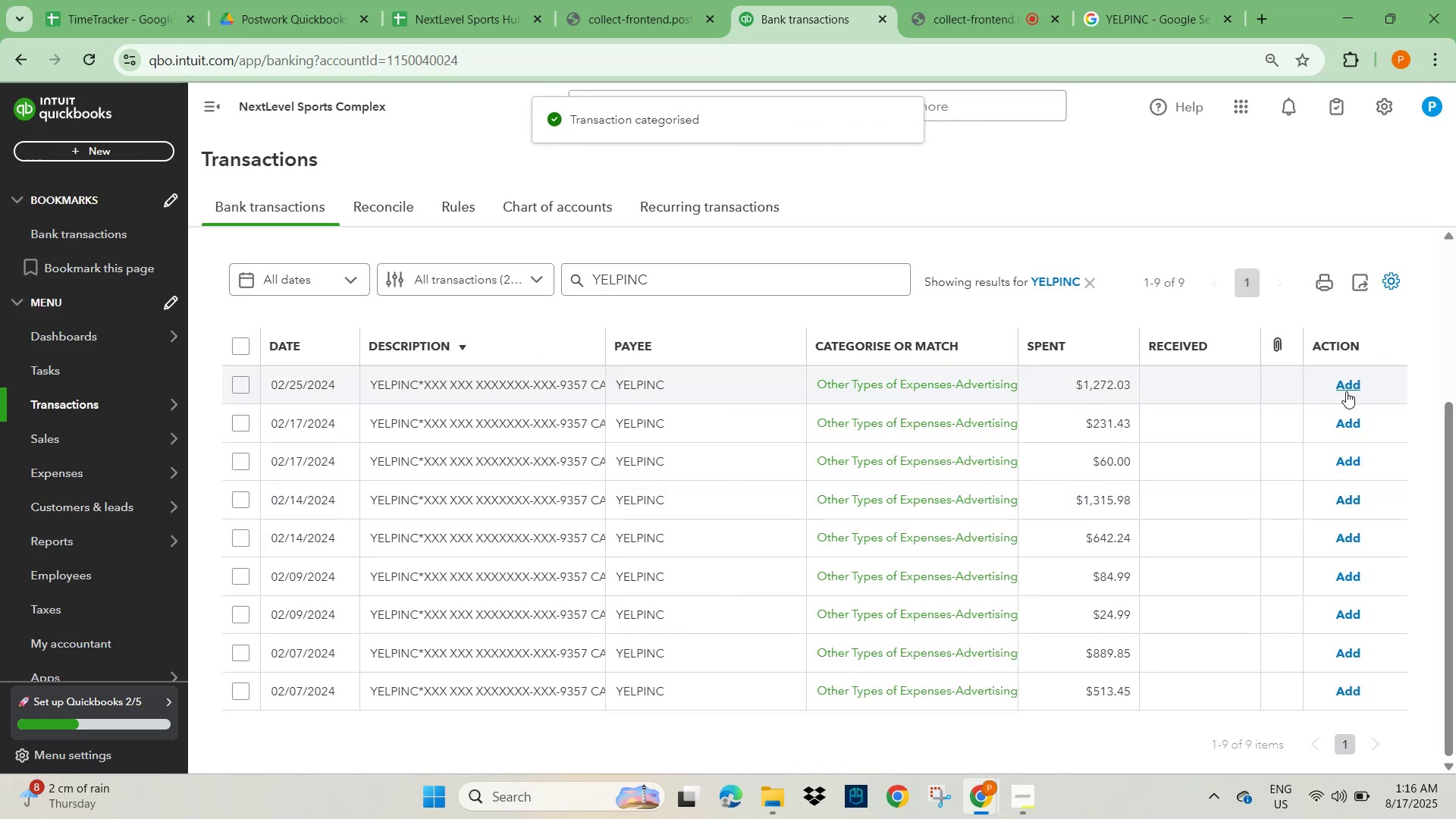 
scroll: coordinate [1346, 387], scroll_direction: down, amount: 1.0
 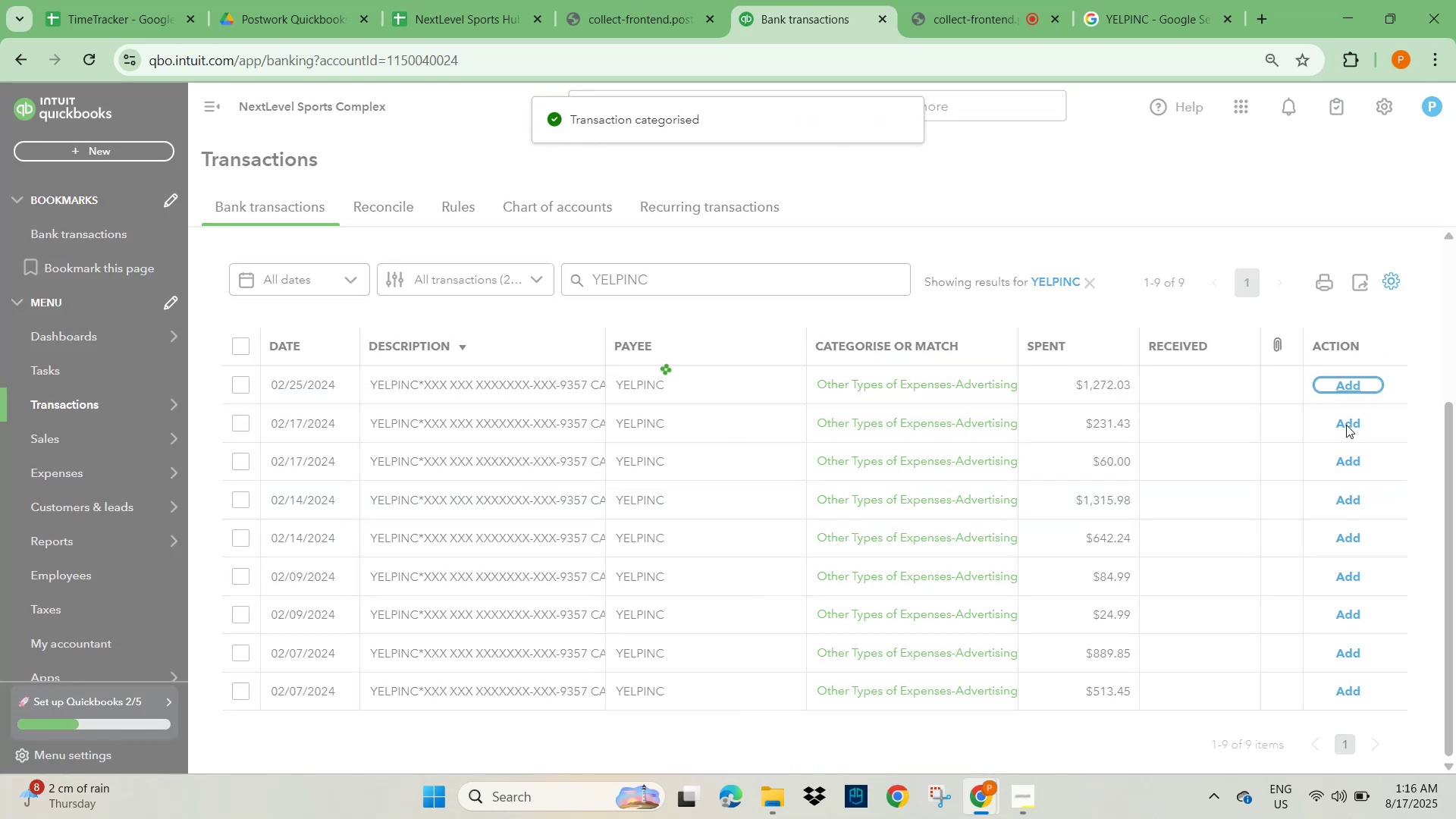 
left_click([1346, 425])
 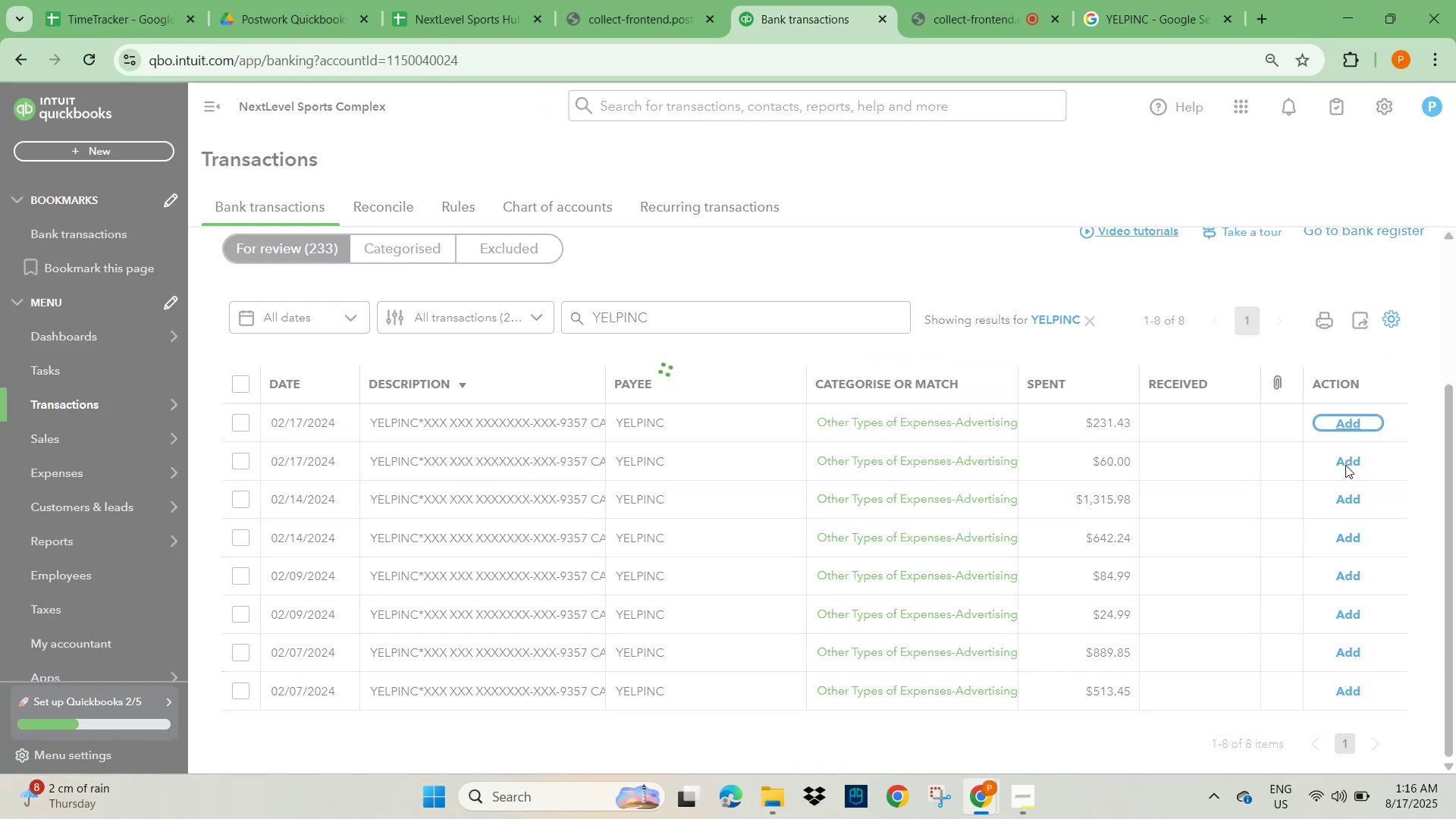 
left_click([1345, 465])
 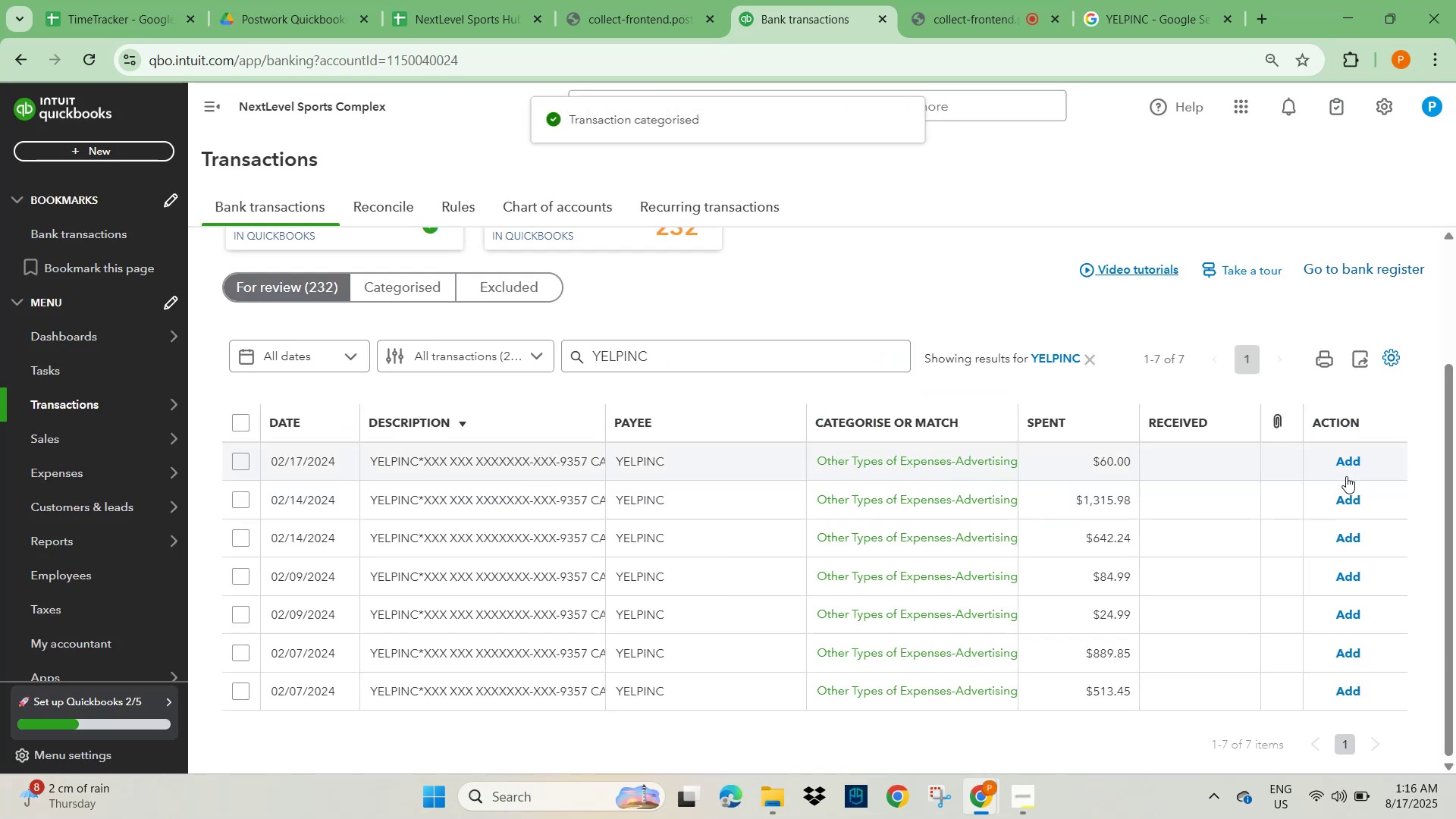 
left_click([1346, 465])
 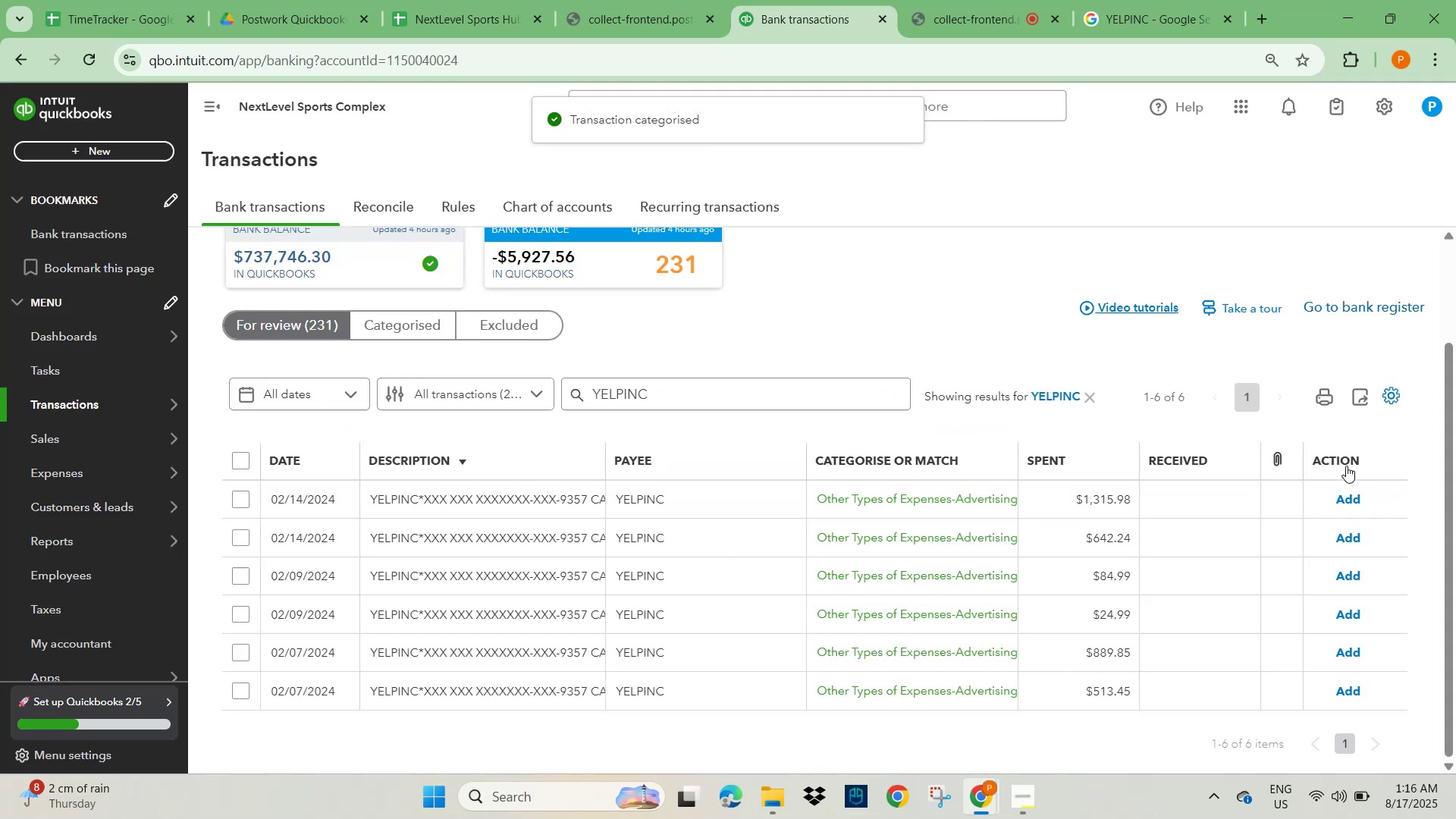 
left_click([1346, 466])
 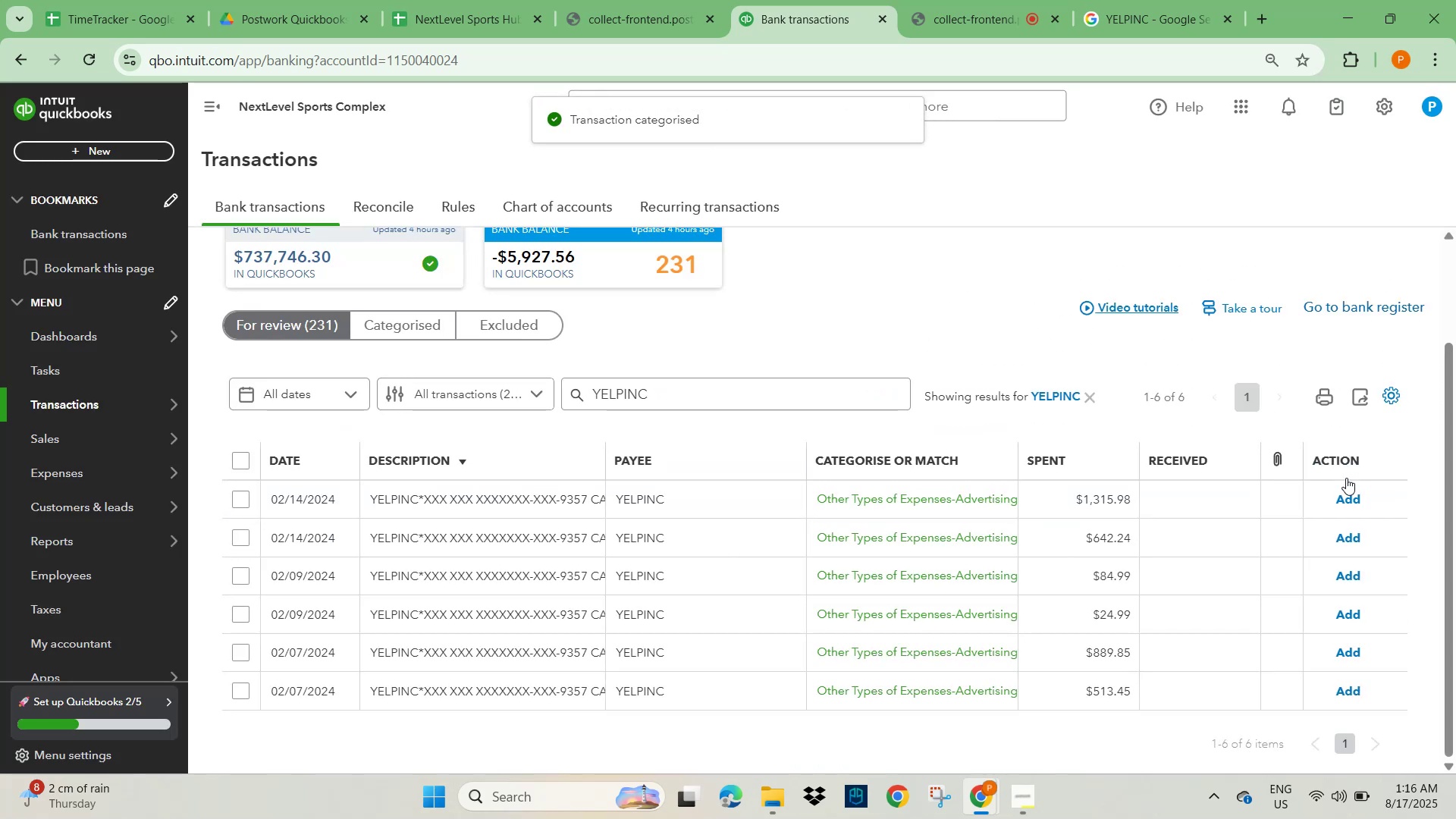 
left_click([1345, 503])
 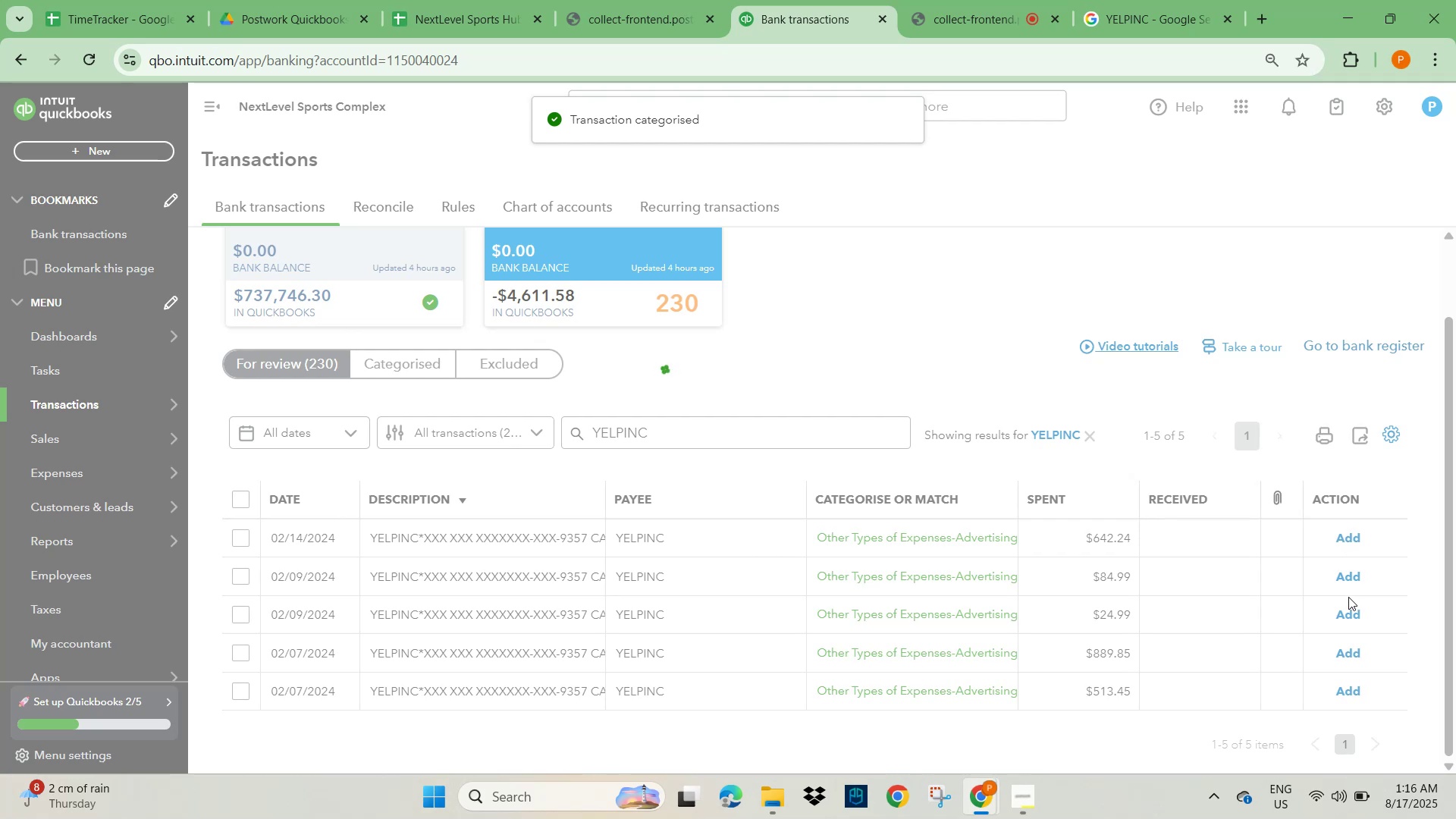 
left_click([1347, 581])
 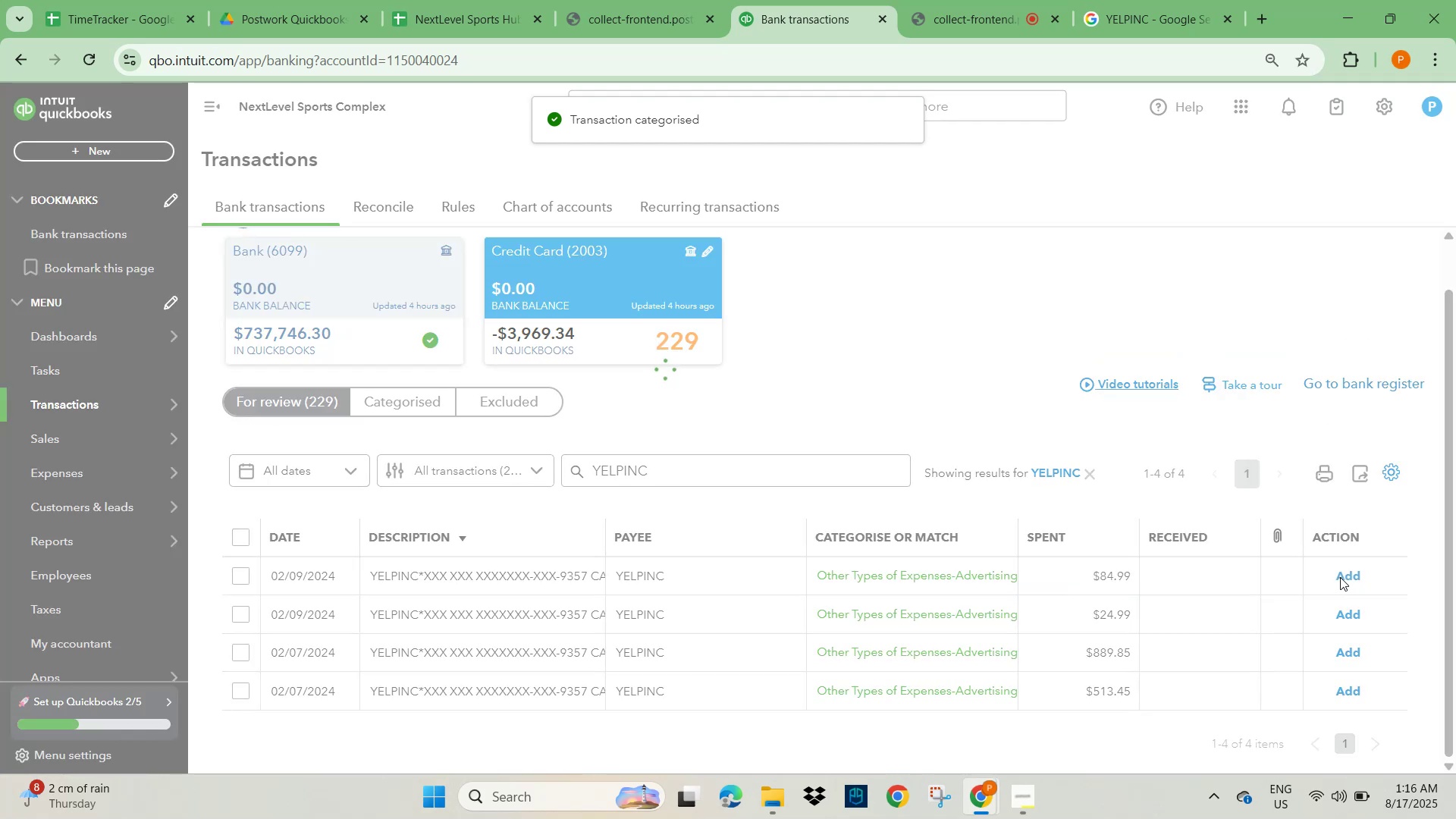 
scroll: coordinate [1338, 575], scroll_direction: down, amount: 1.0
 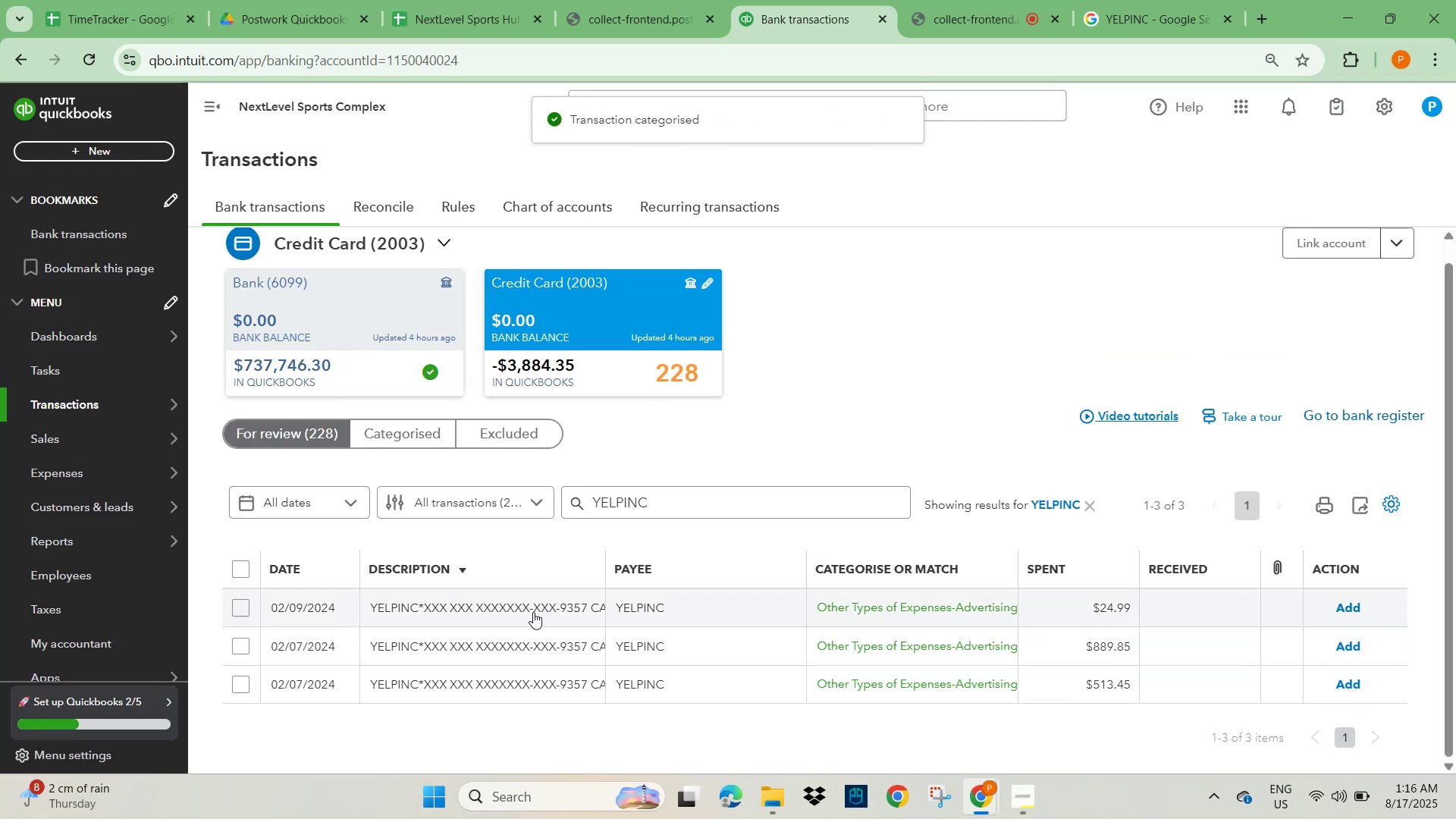 
left_click([240, 572])
 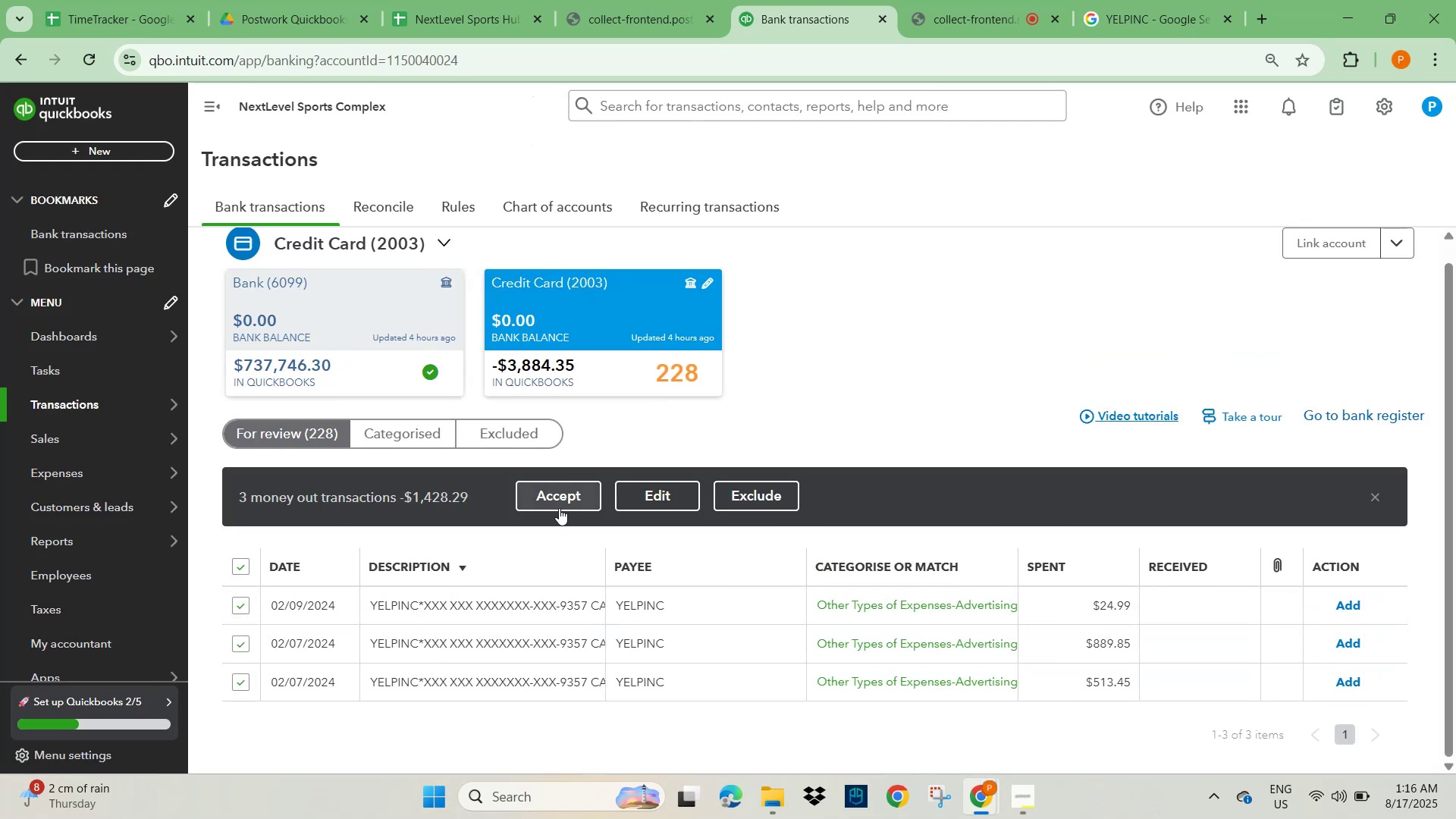 
left_click([559, 502])
 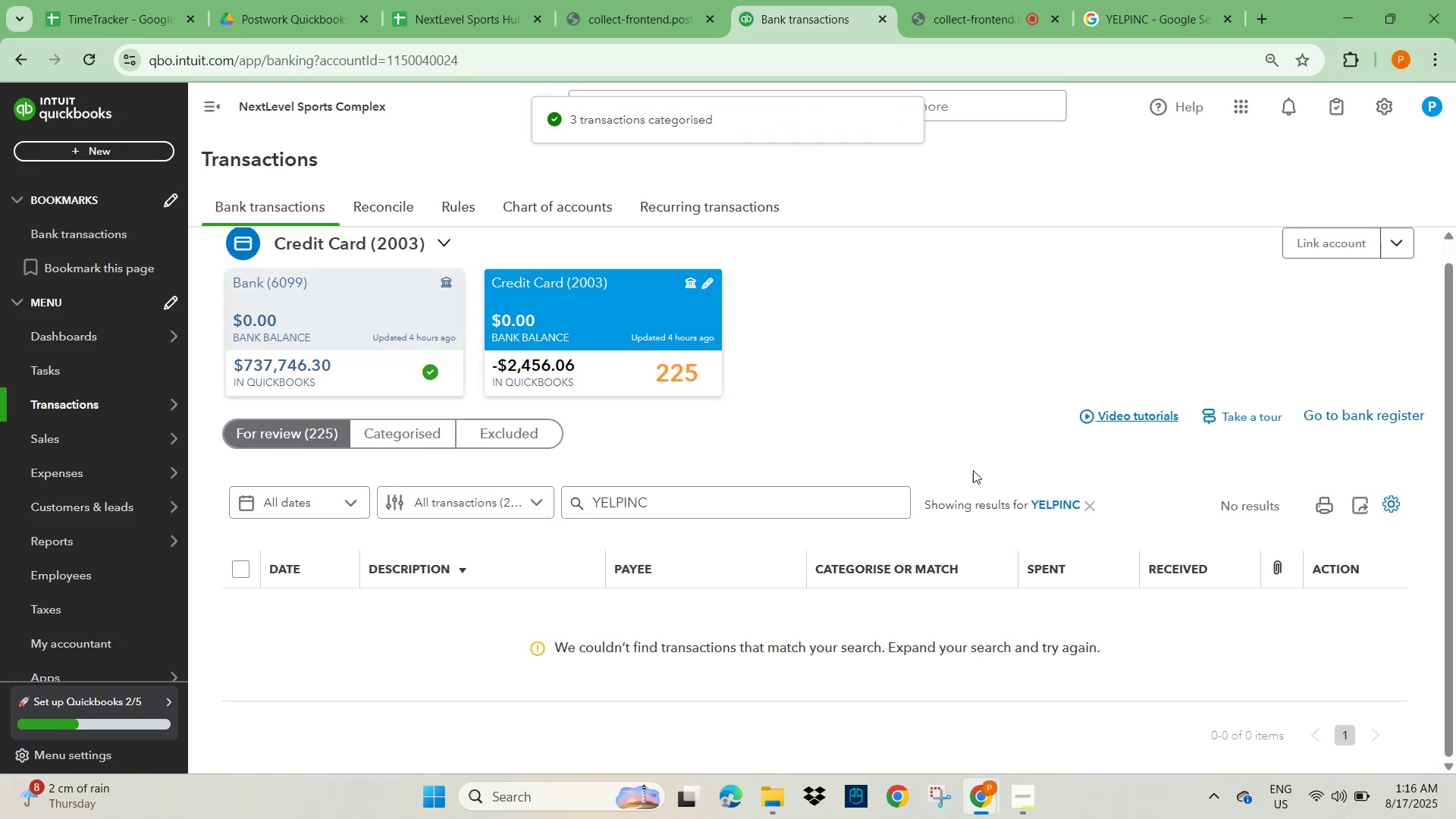 
left_click([1084, 506])
 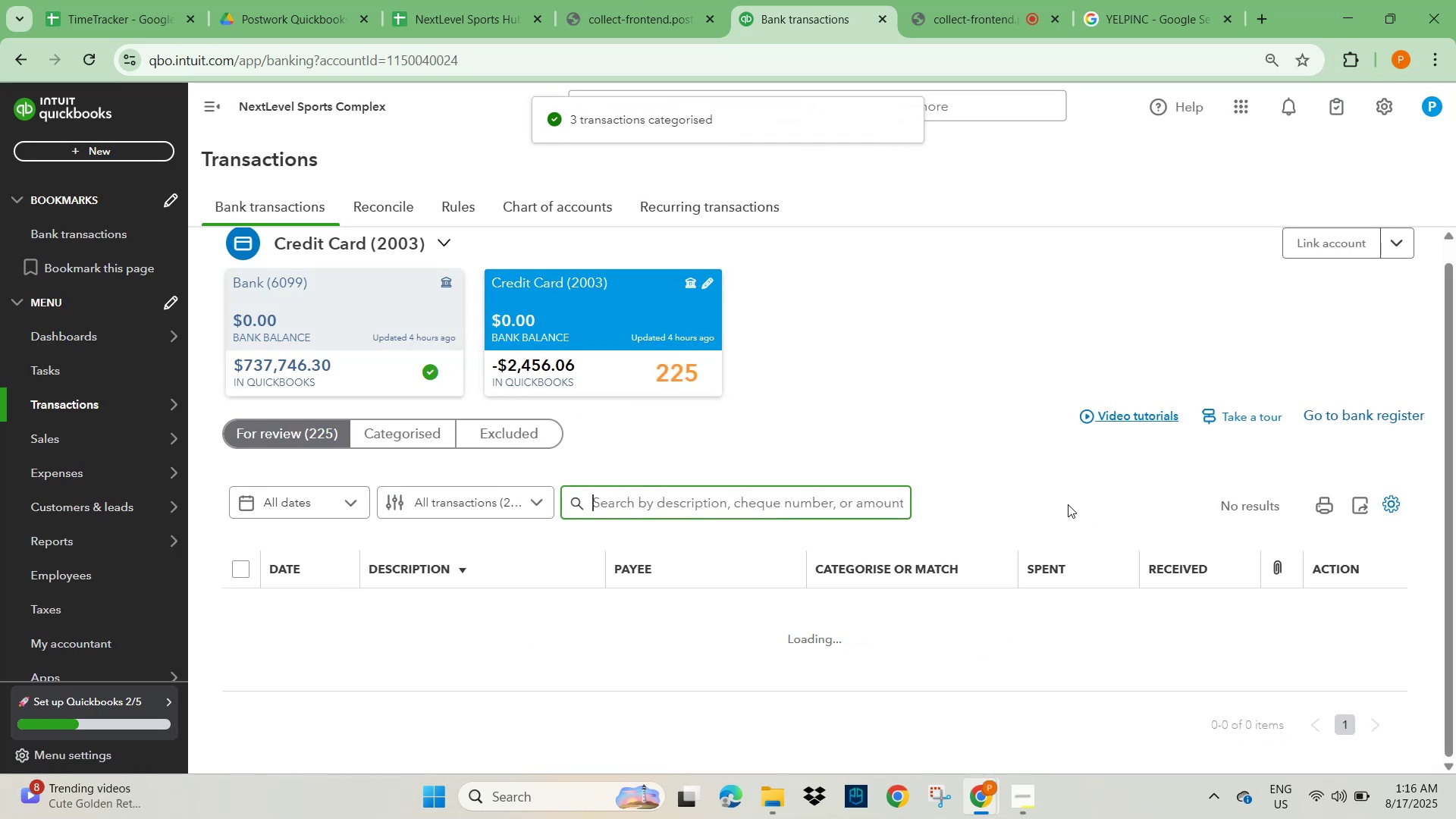 
scroll: coordinate [704, 488], scroll_direction: down, amount: 8.0
 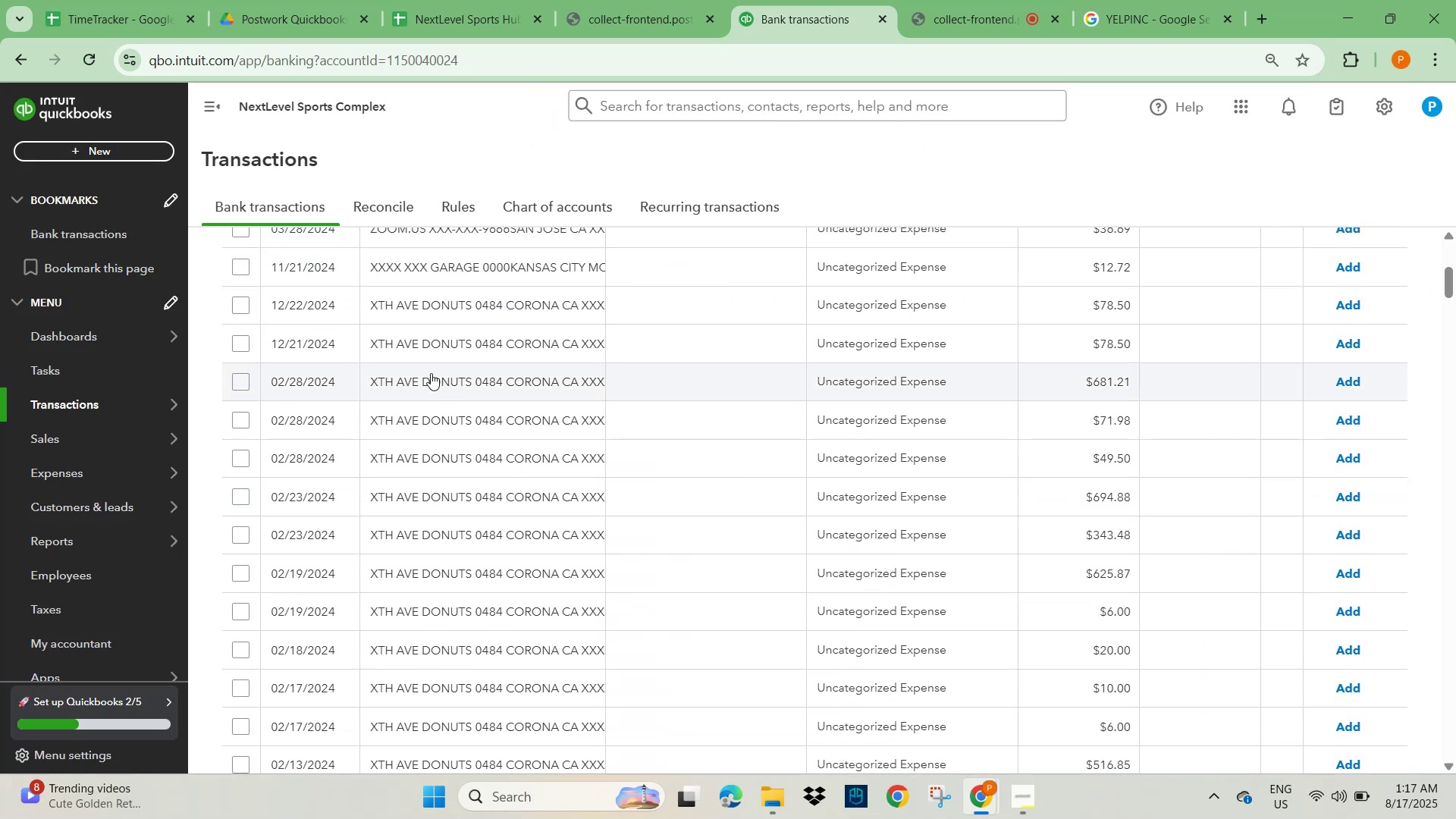 
left_click([422, 345])
 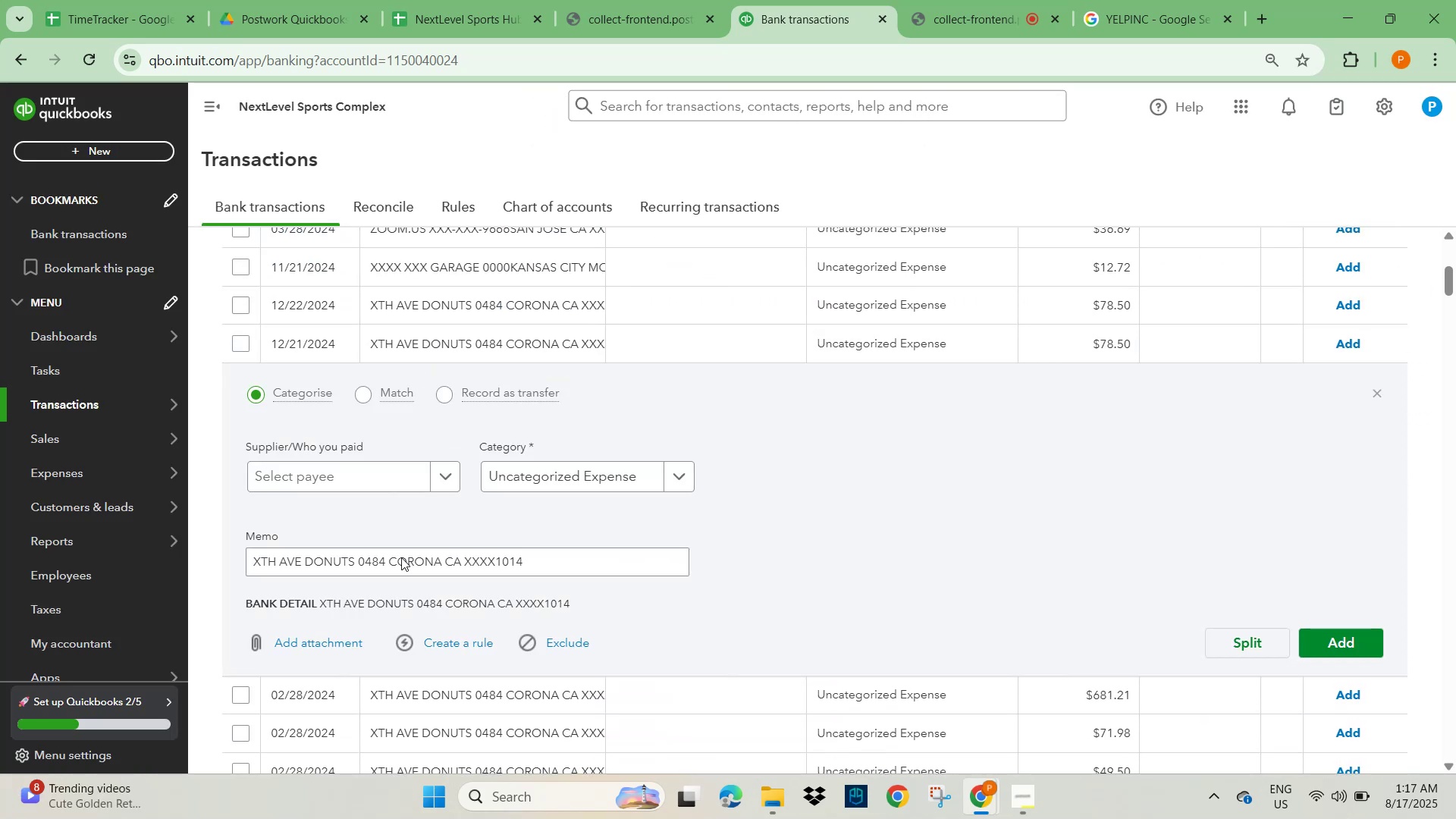 
scroll: coordinate [472, 639], scroll_direction: down, amount: 3.0
 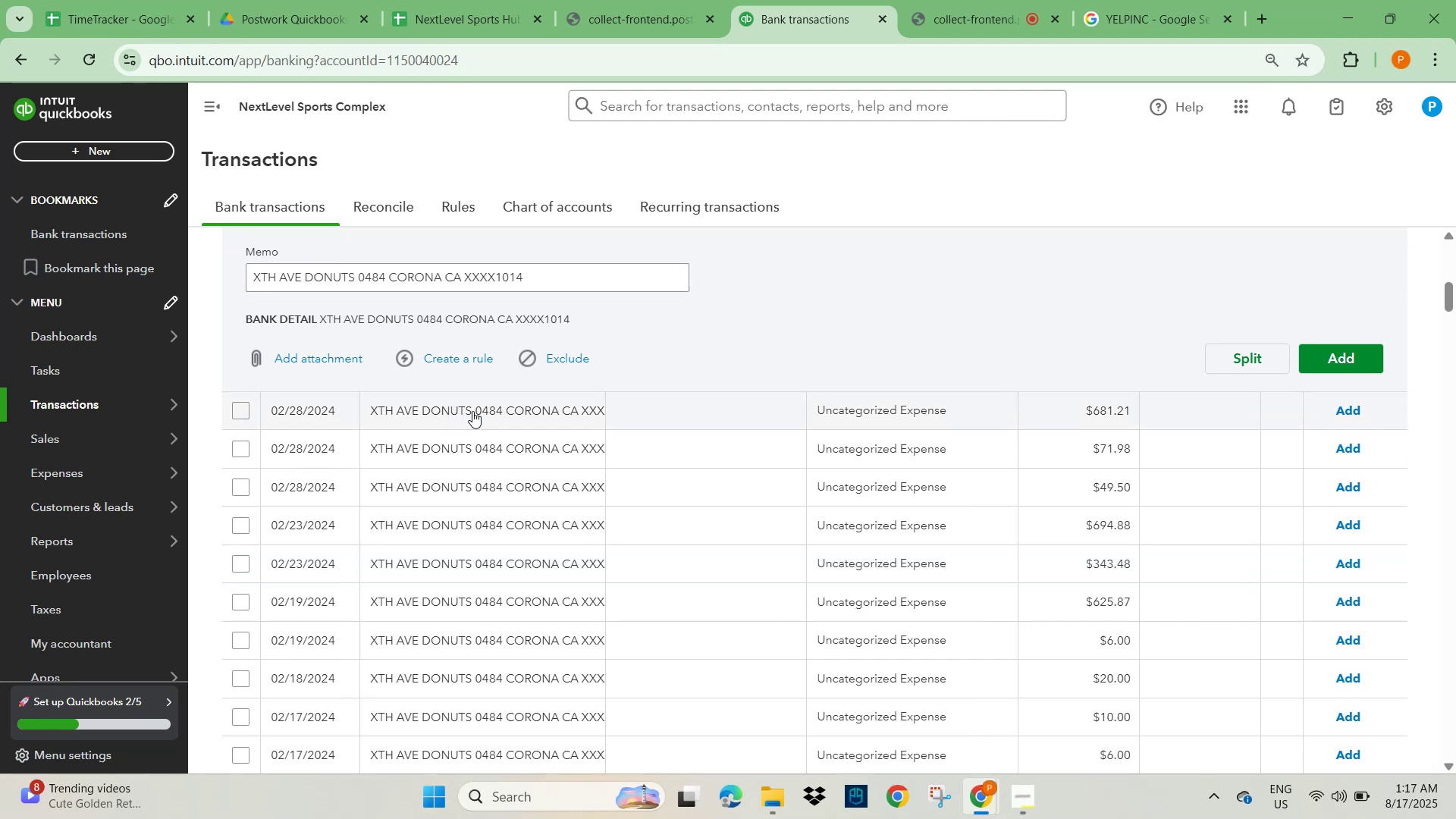 
left_click([479, 418])
 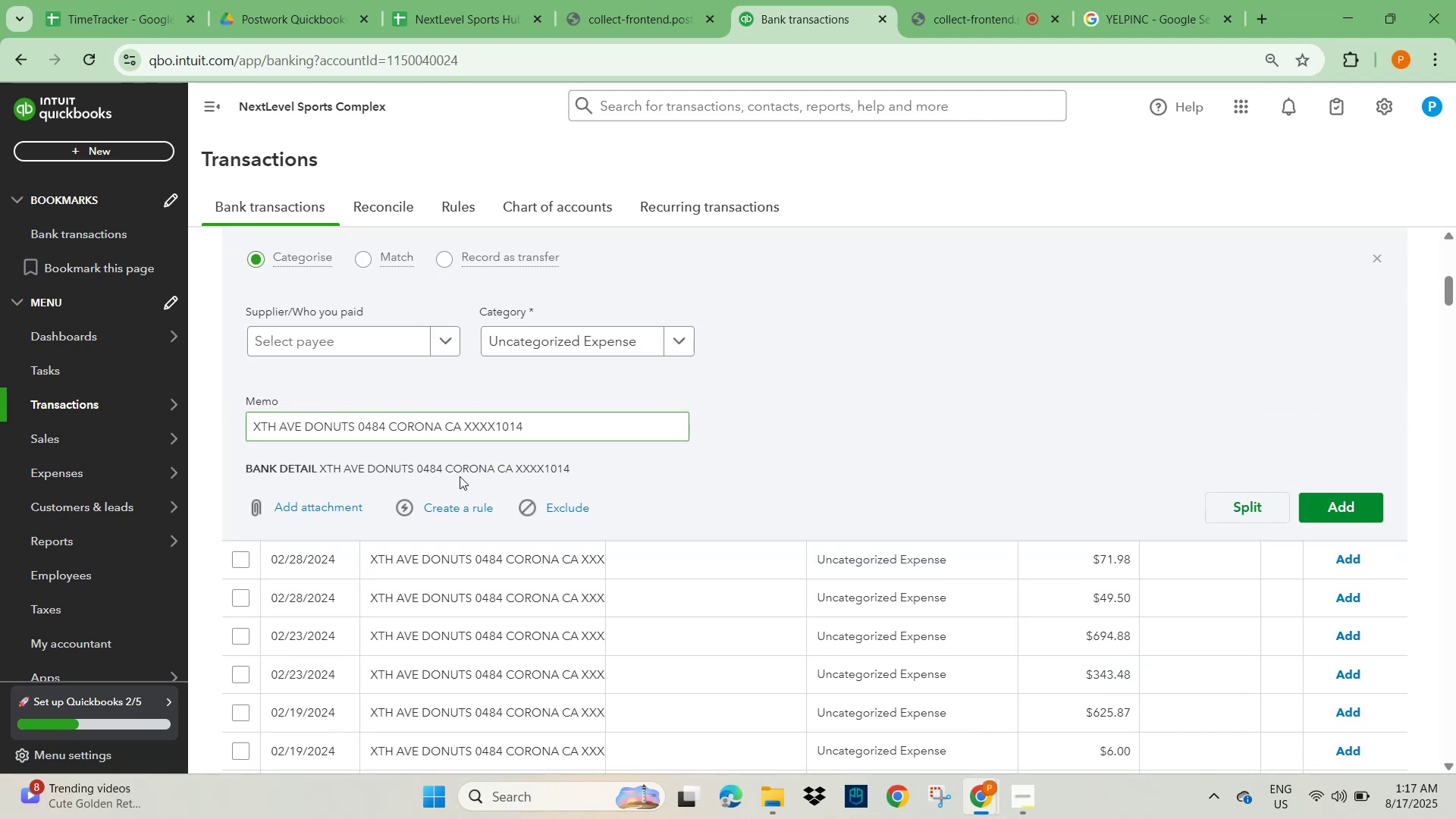 
left_click_drag(start_coordinate=[528, 422], to_coordinate=[130, 442])
 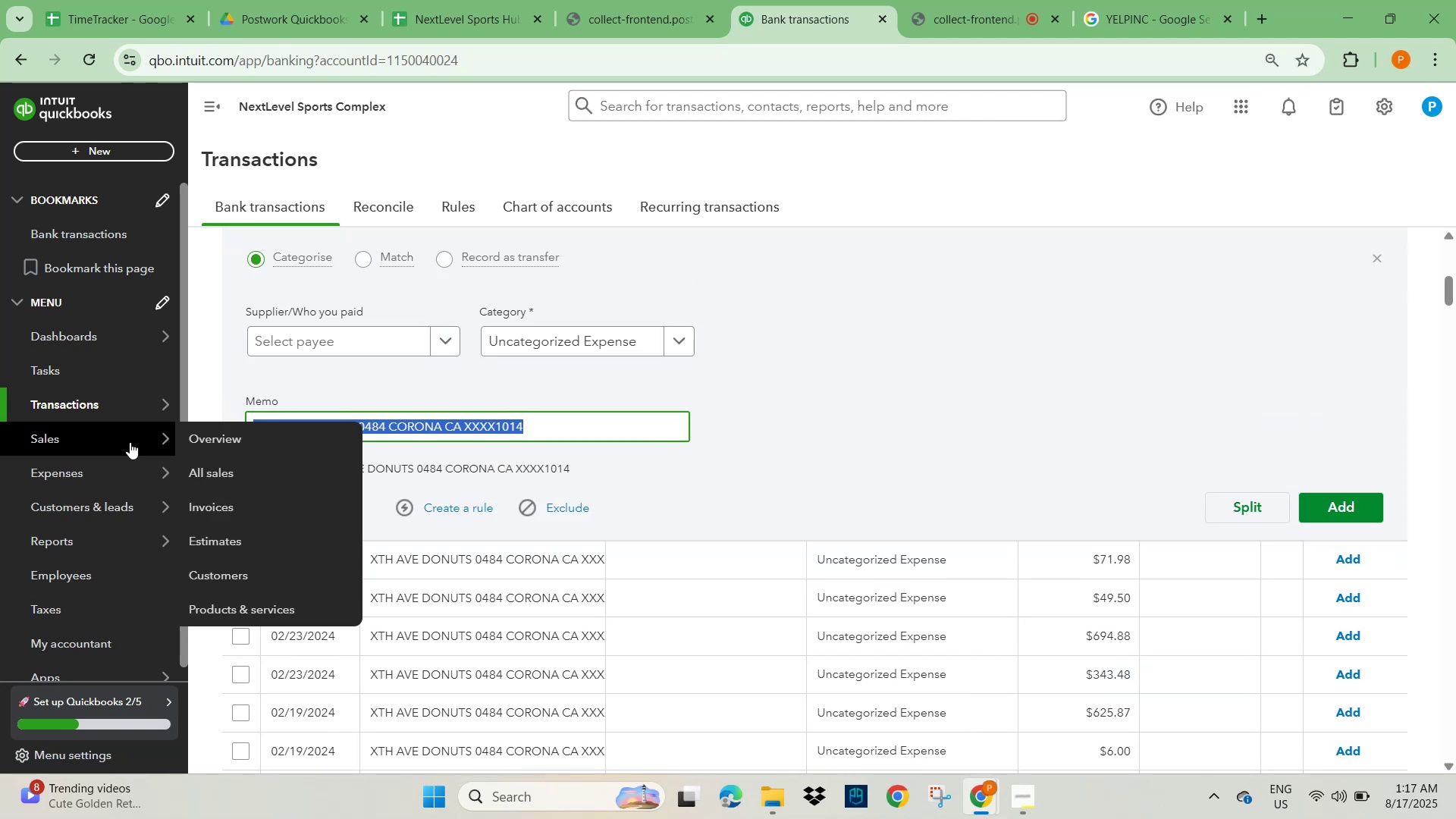 
key(Control+C)
 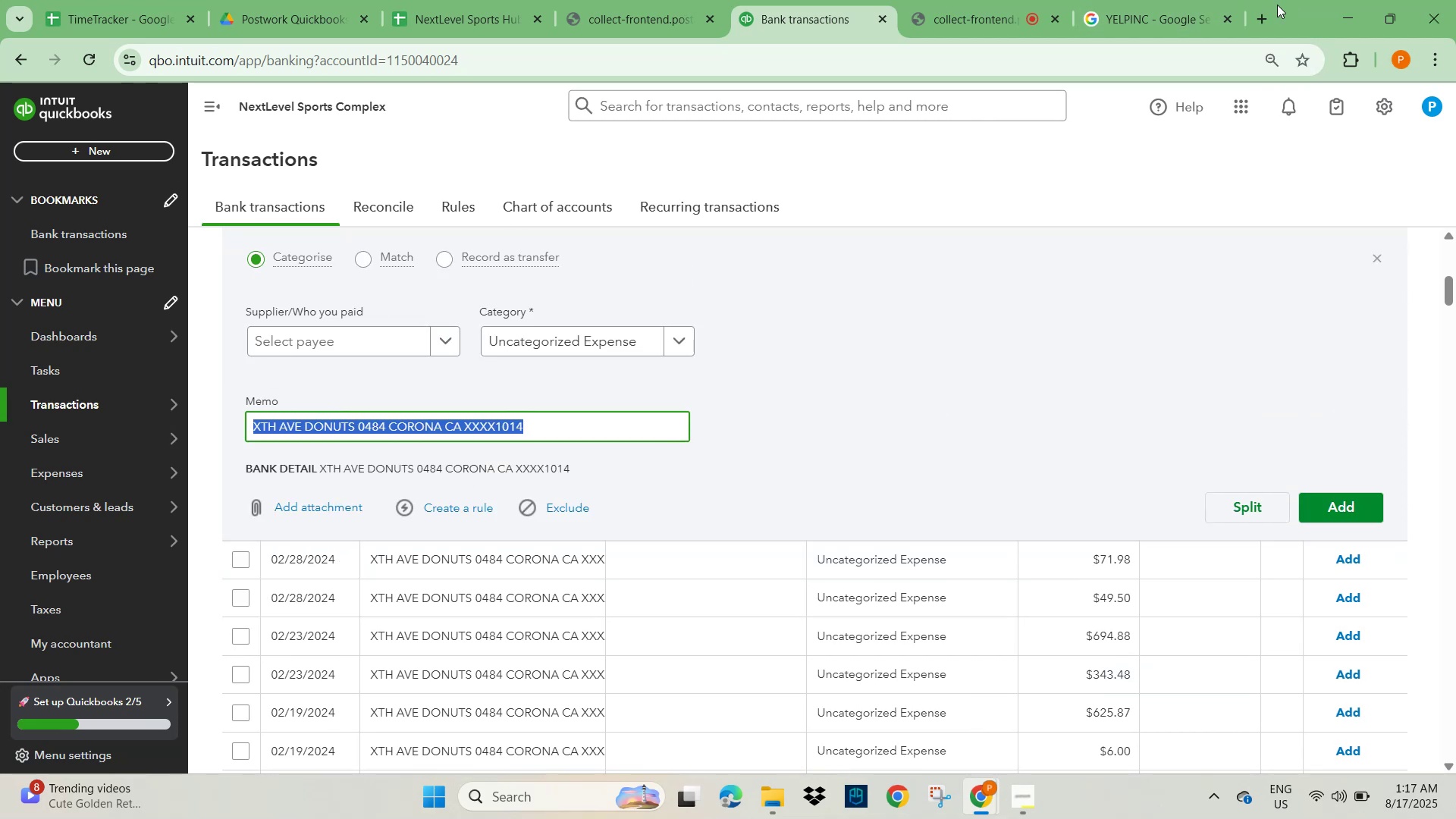 
left_click([1176, 20])
 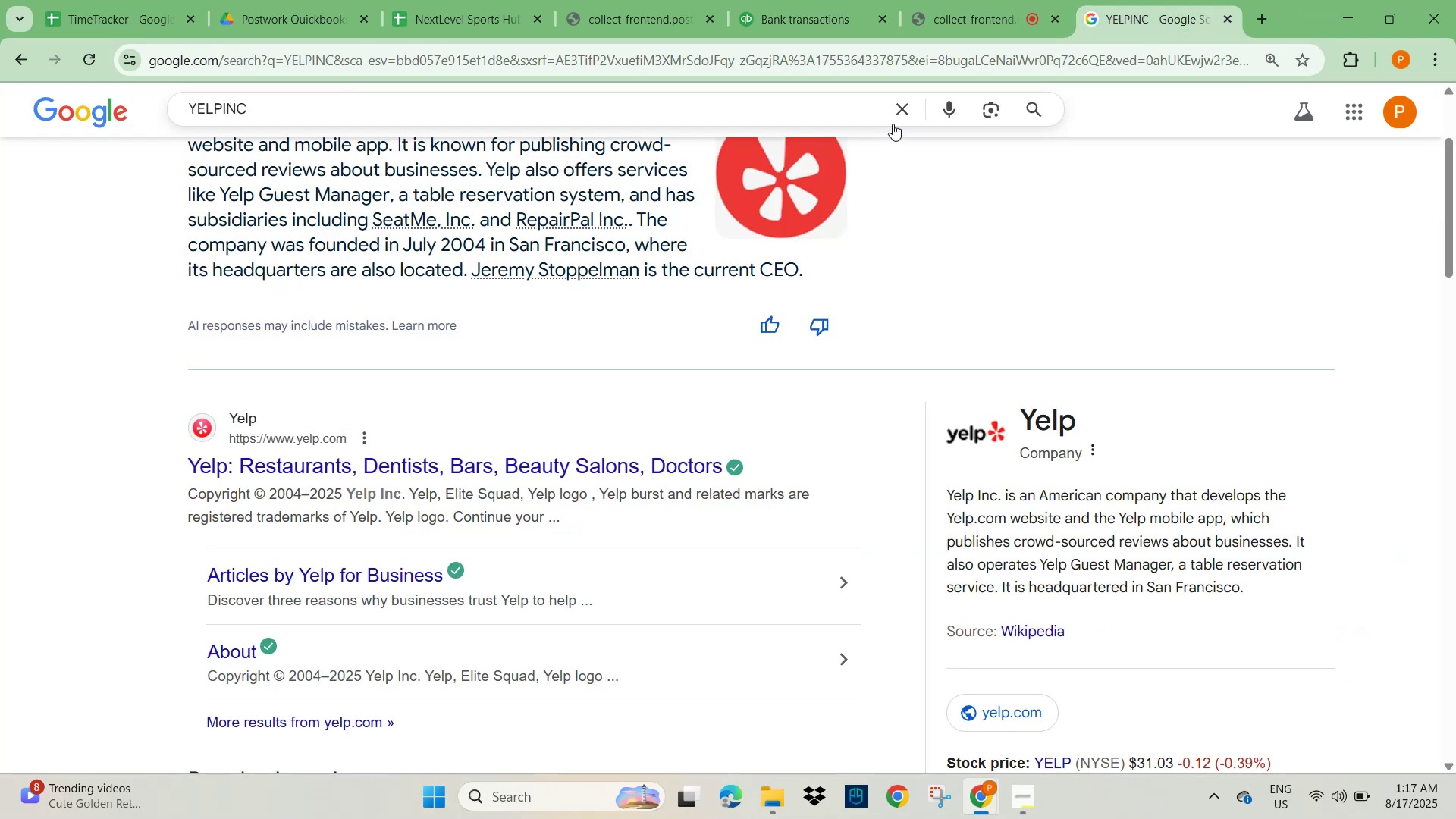 
left_click([895, 115])
 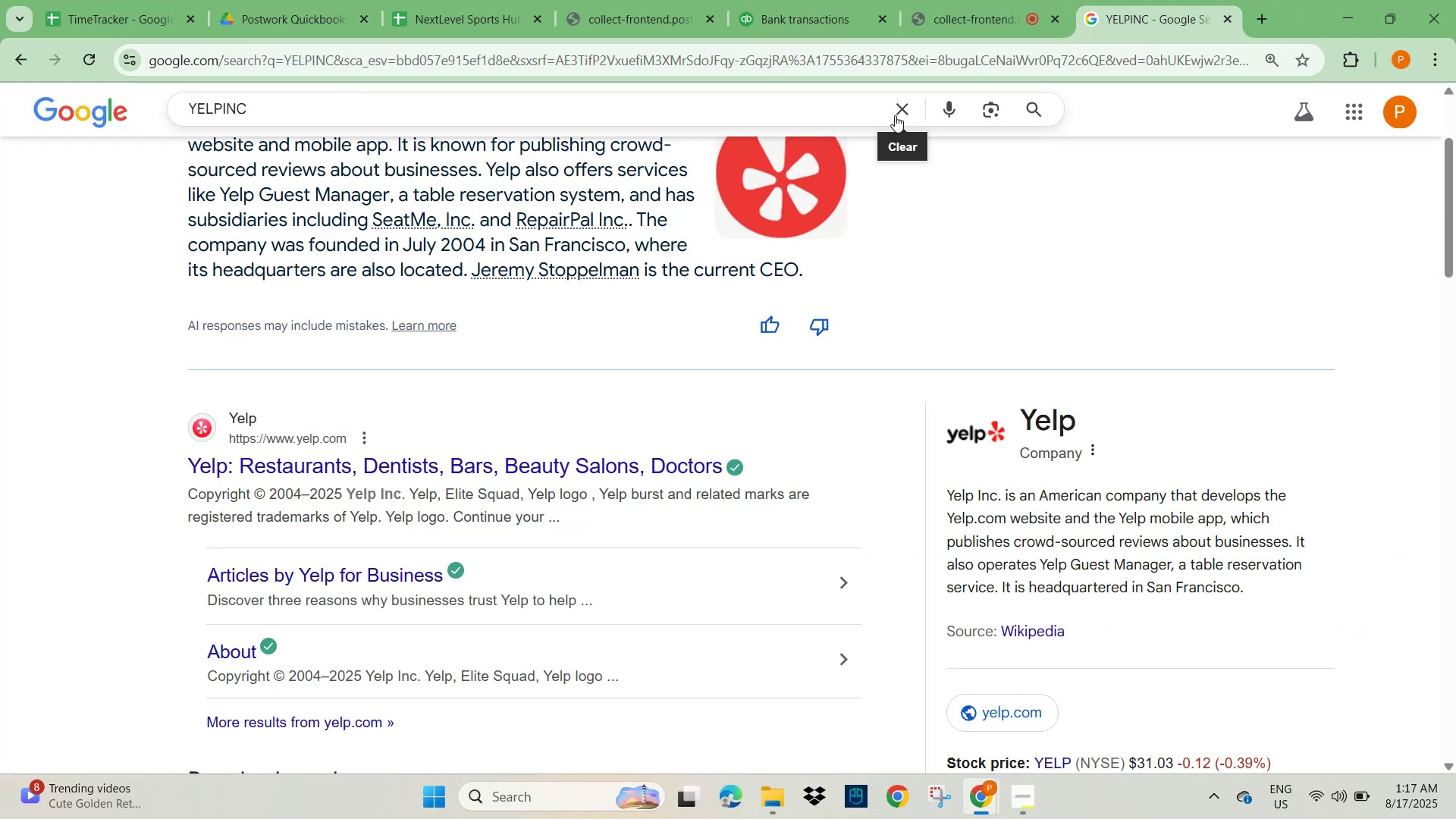 
key(Control+V)
 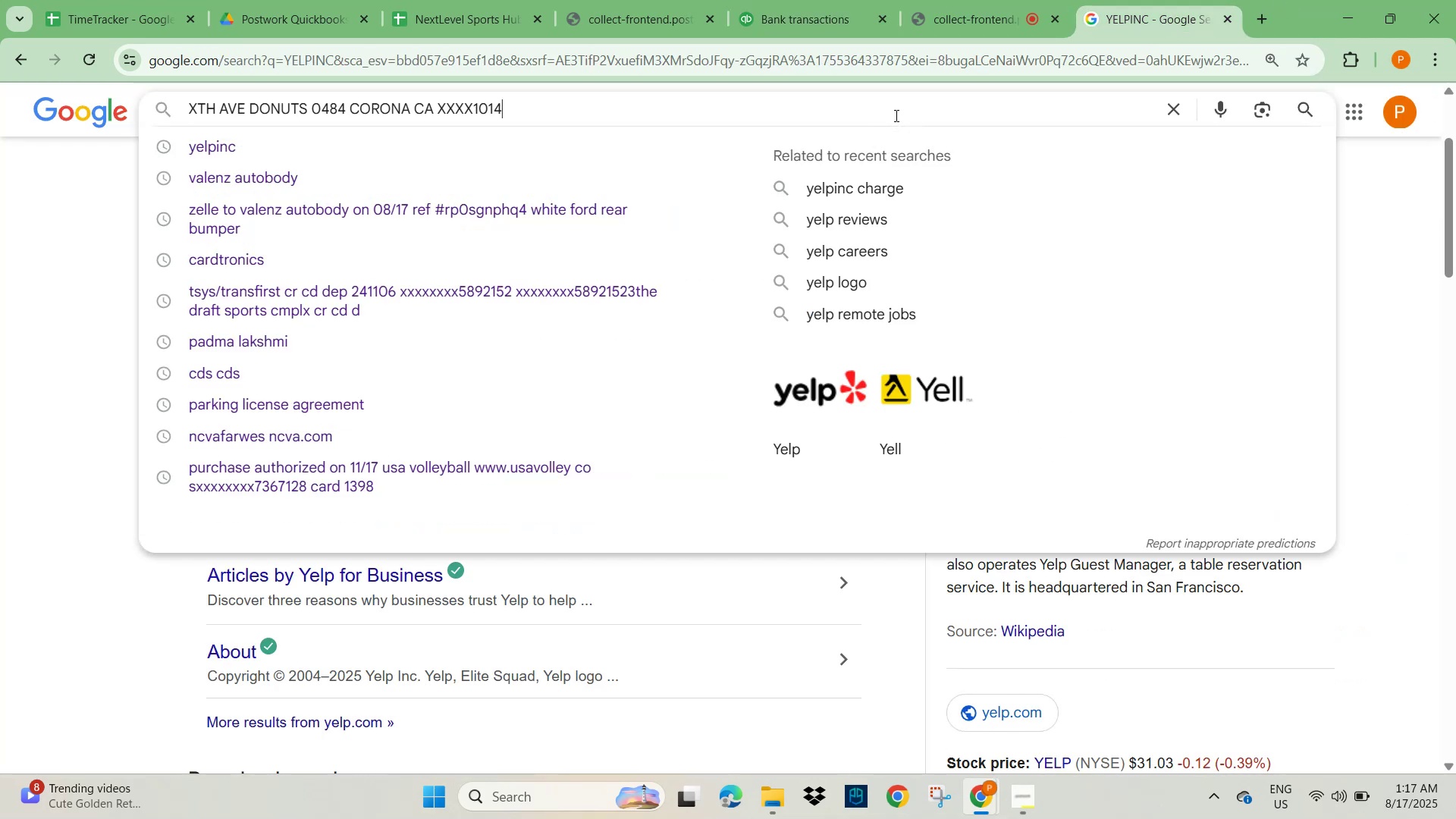 
key(NumpadEnter)
 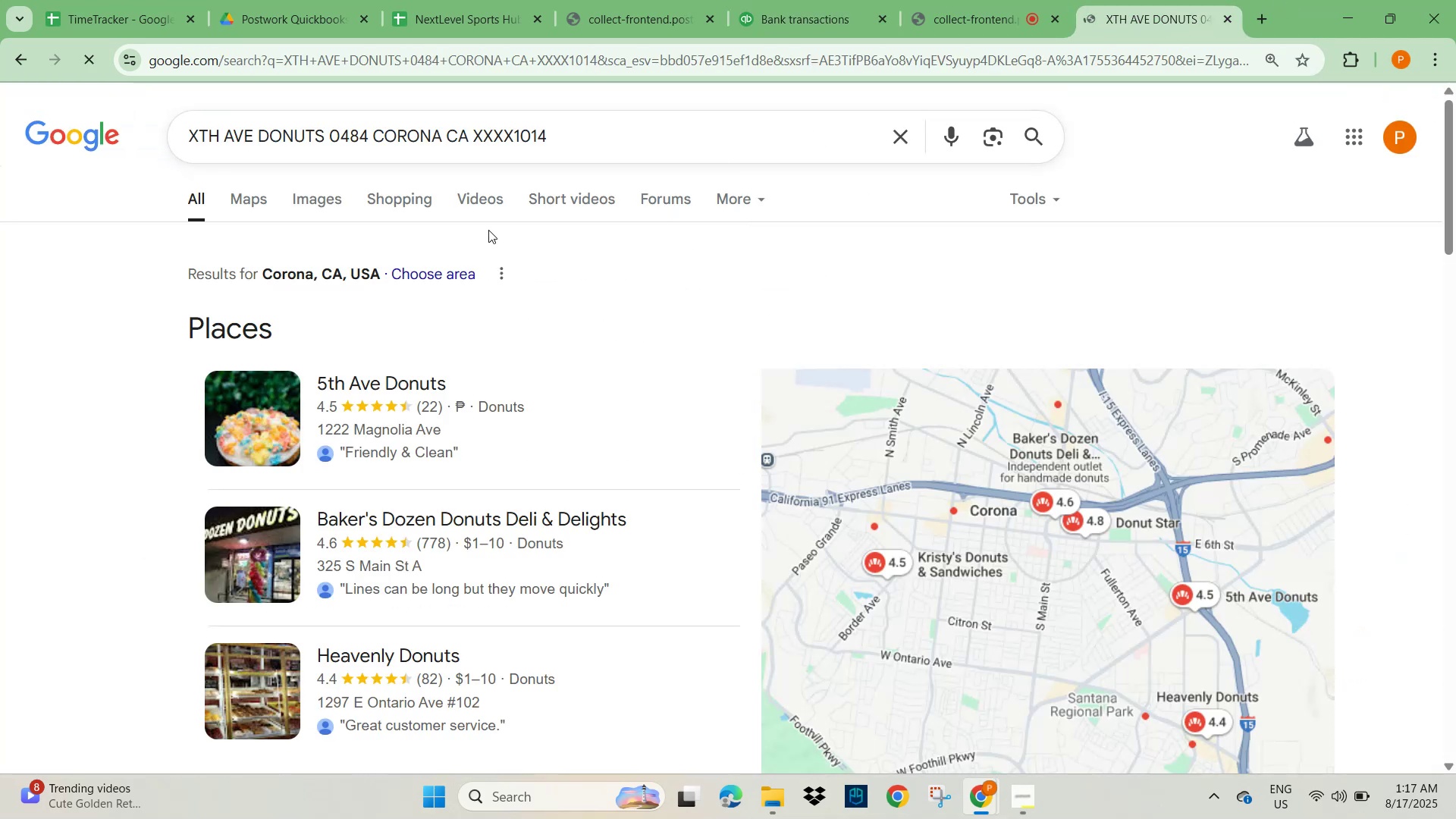 
left_click_drag(start_coordinate=[565, 131], to_coordinate=[321, 132])
 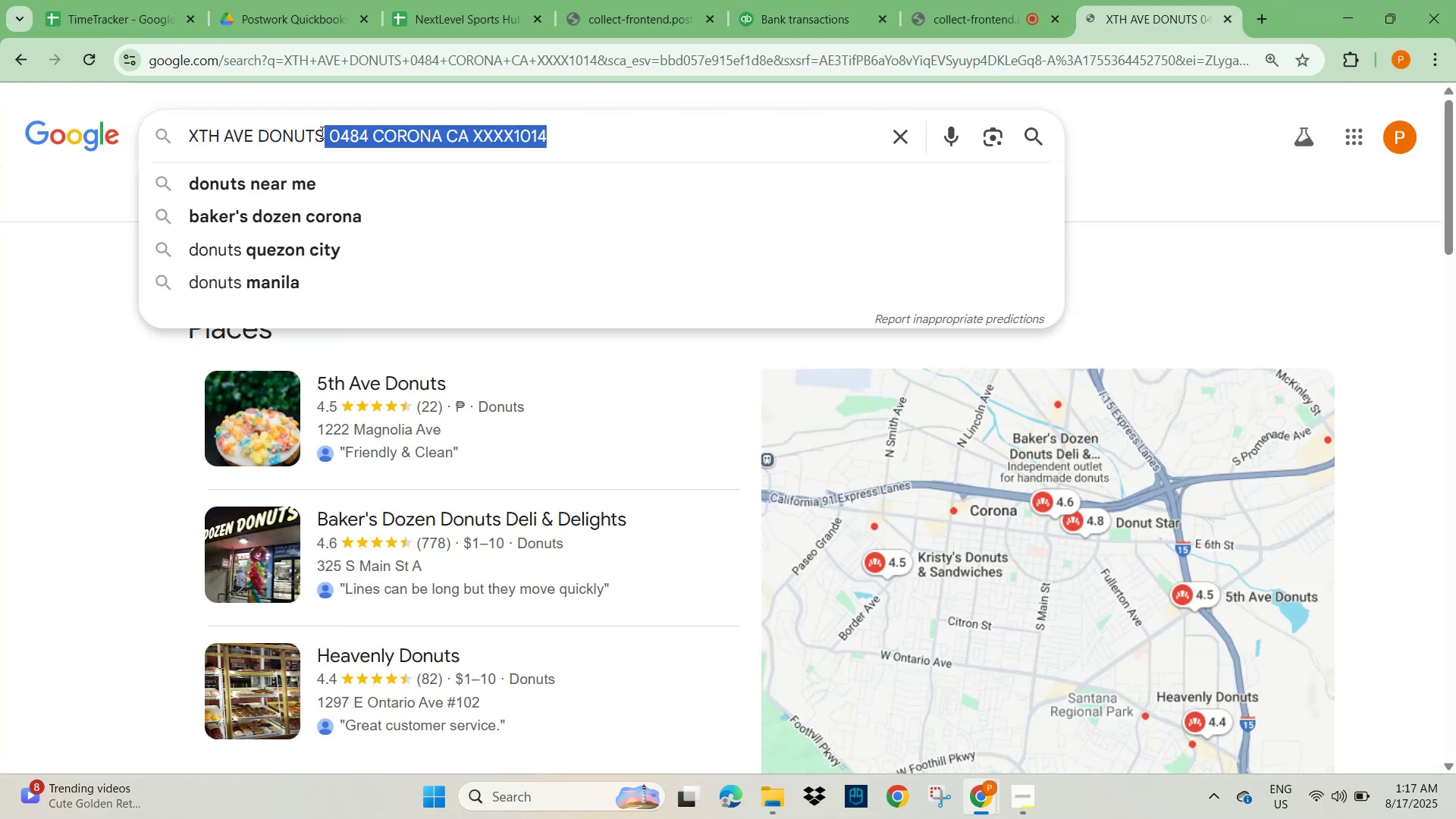 
key(Backspace)
 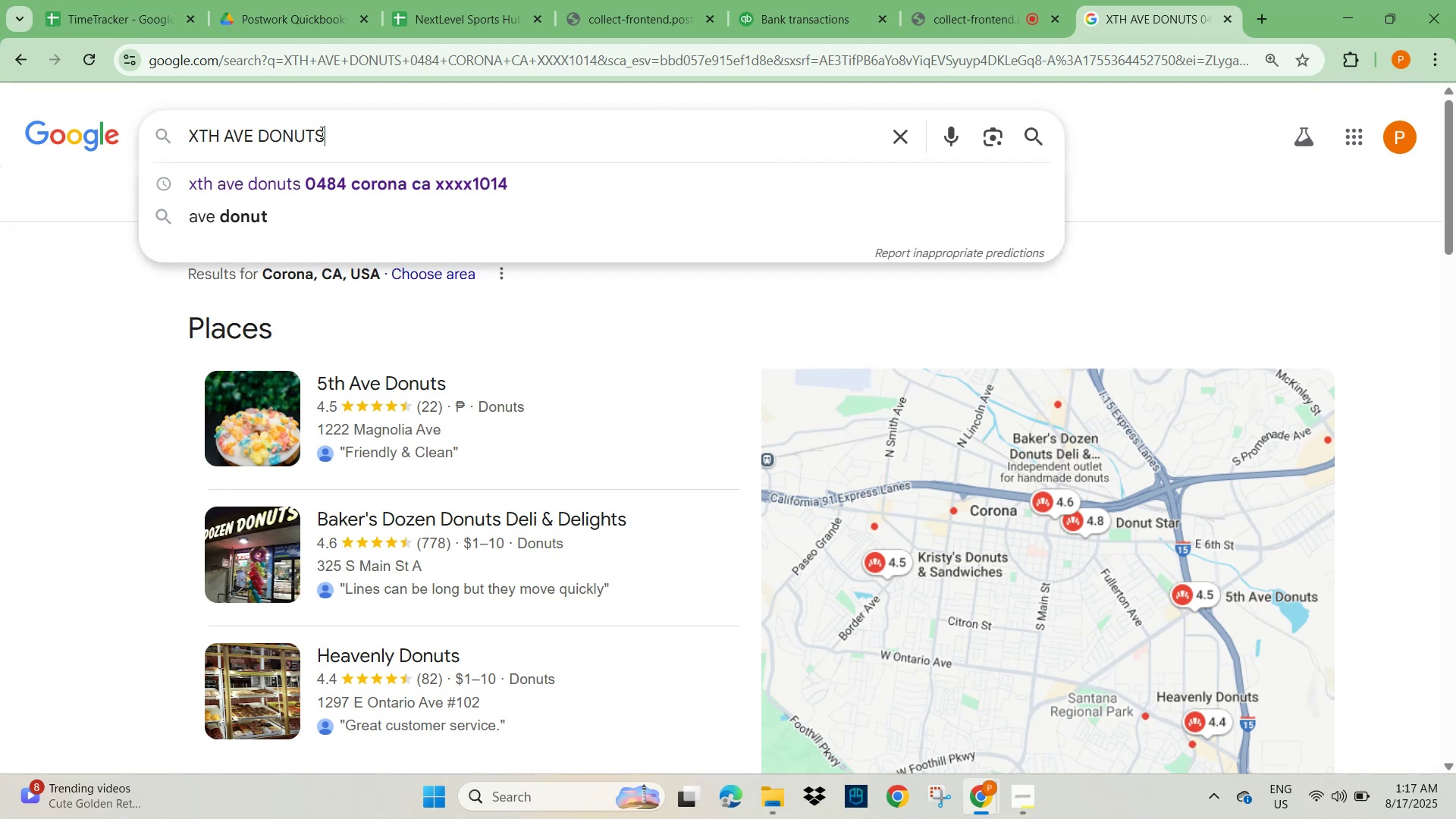 
key(NumpadEnter)
 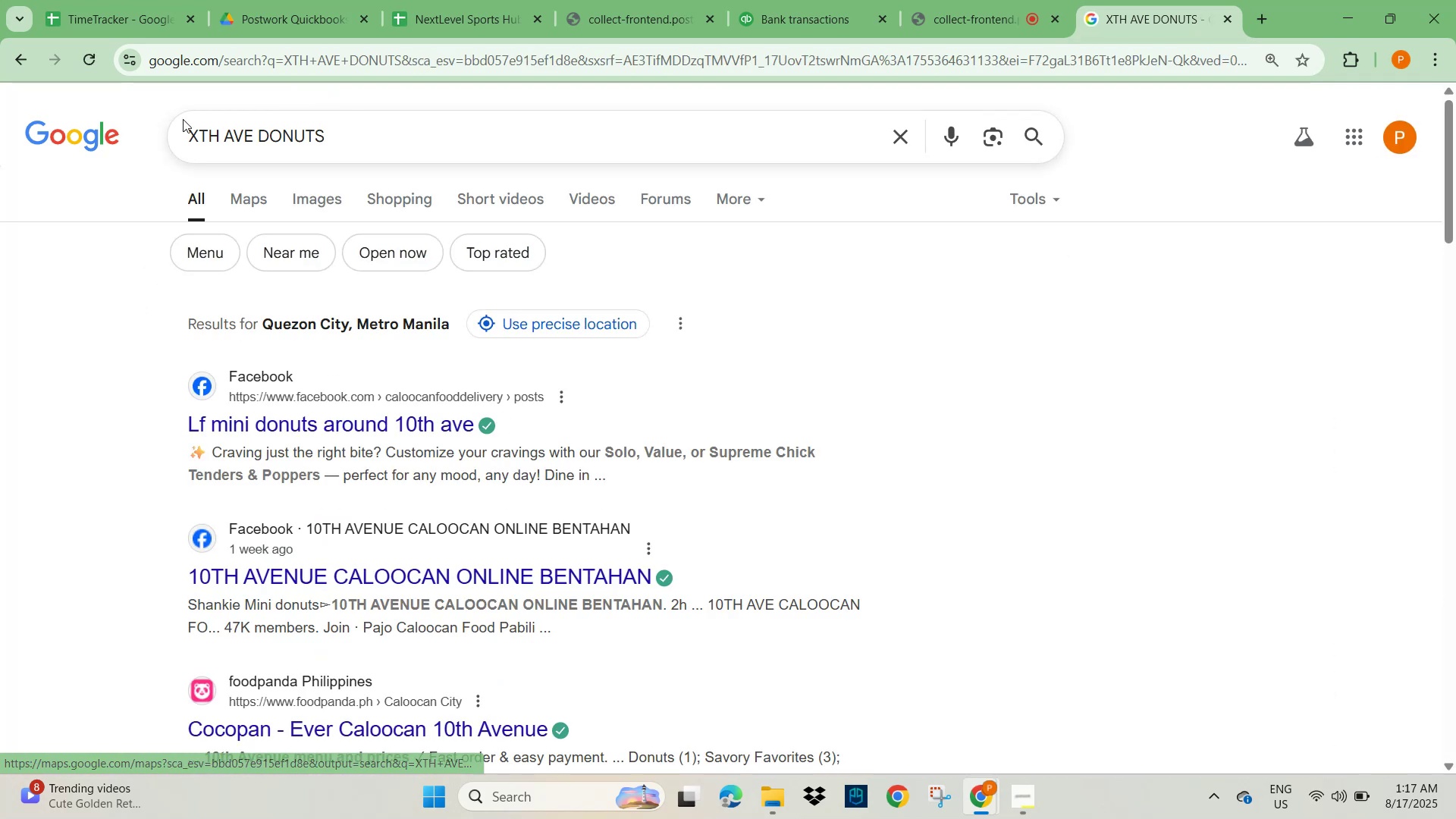 
wait(8.43)
 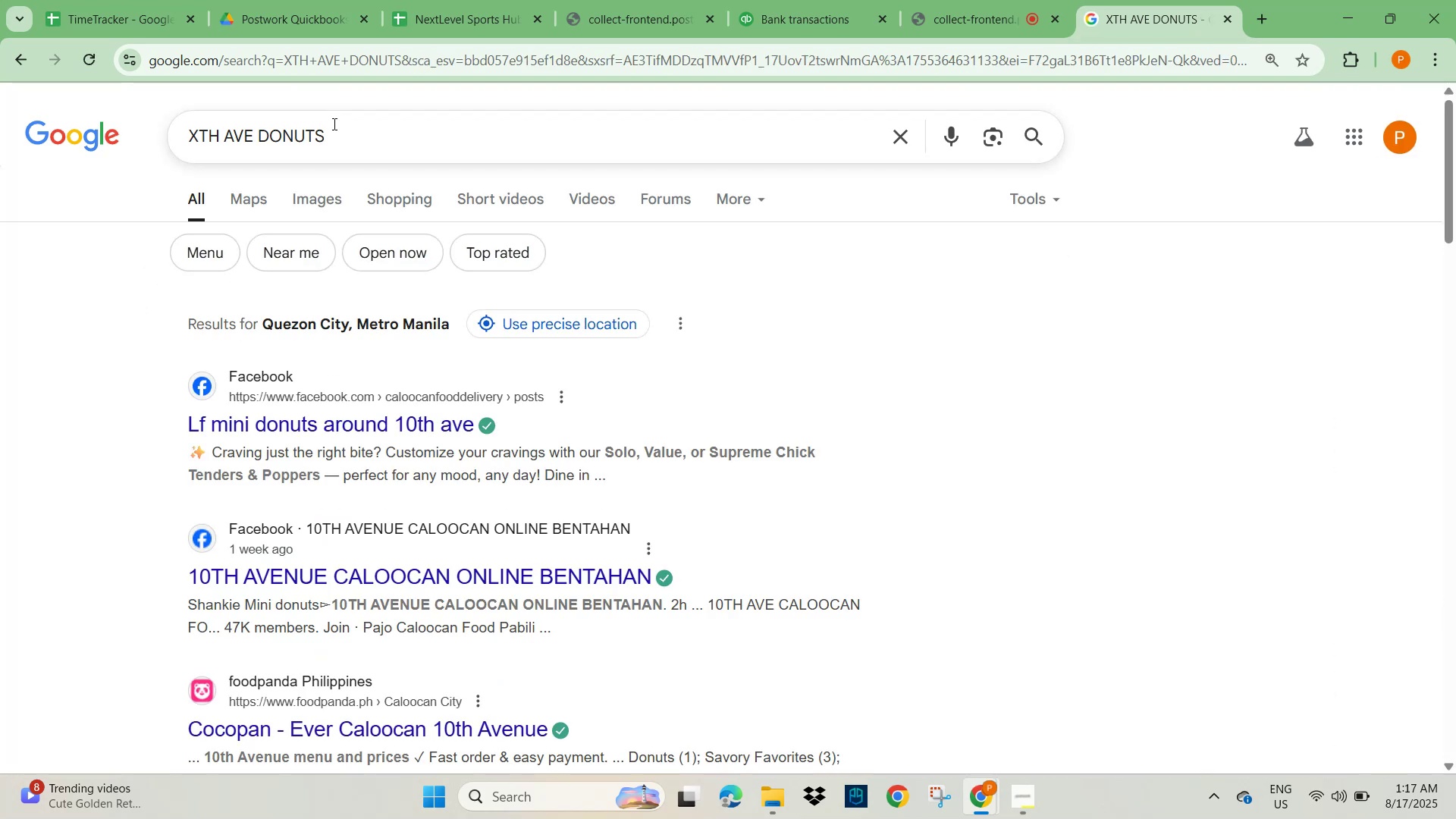 
key(Alt+Tab)
 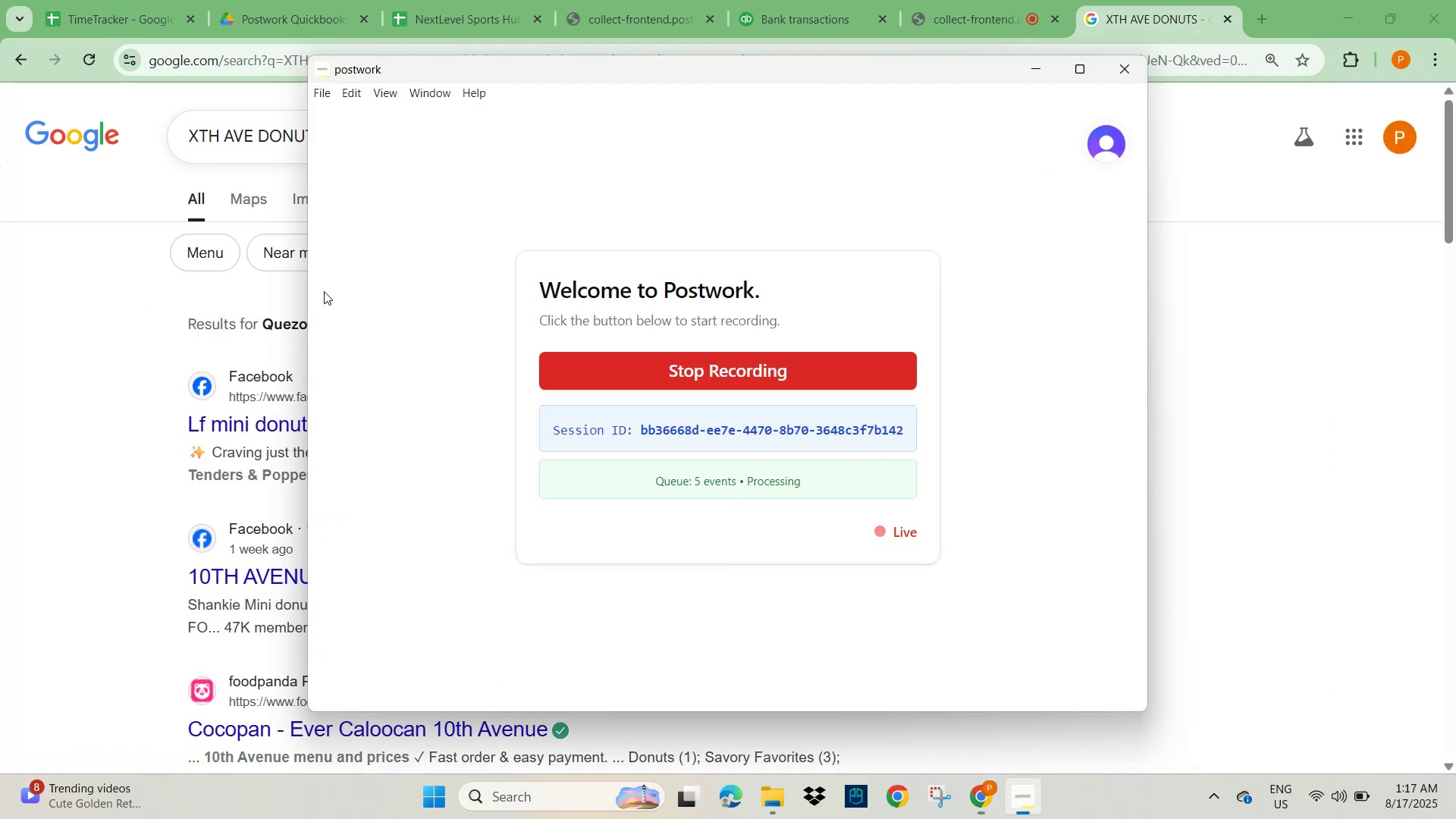 
key(Alt+AltLeft)
 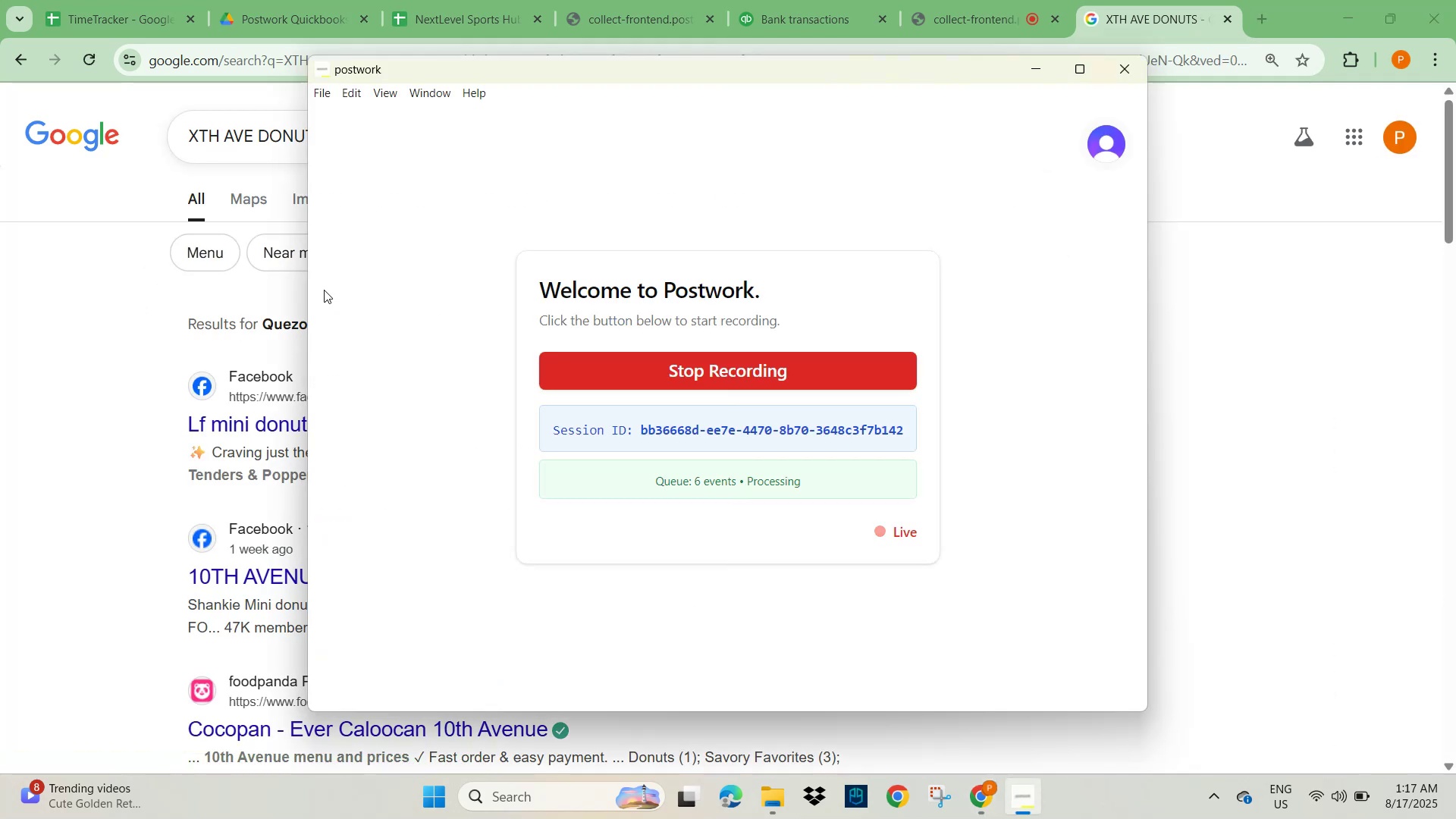 
key(Alt+Tab)
 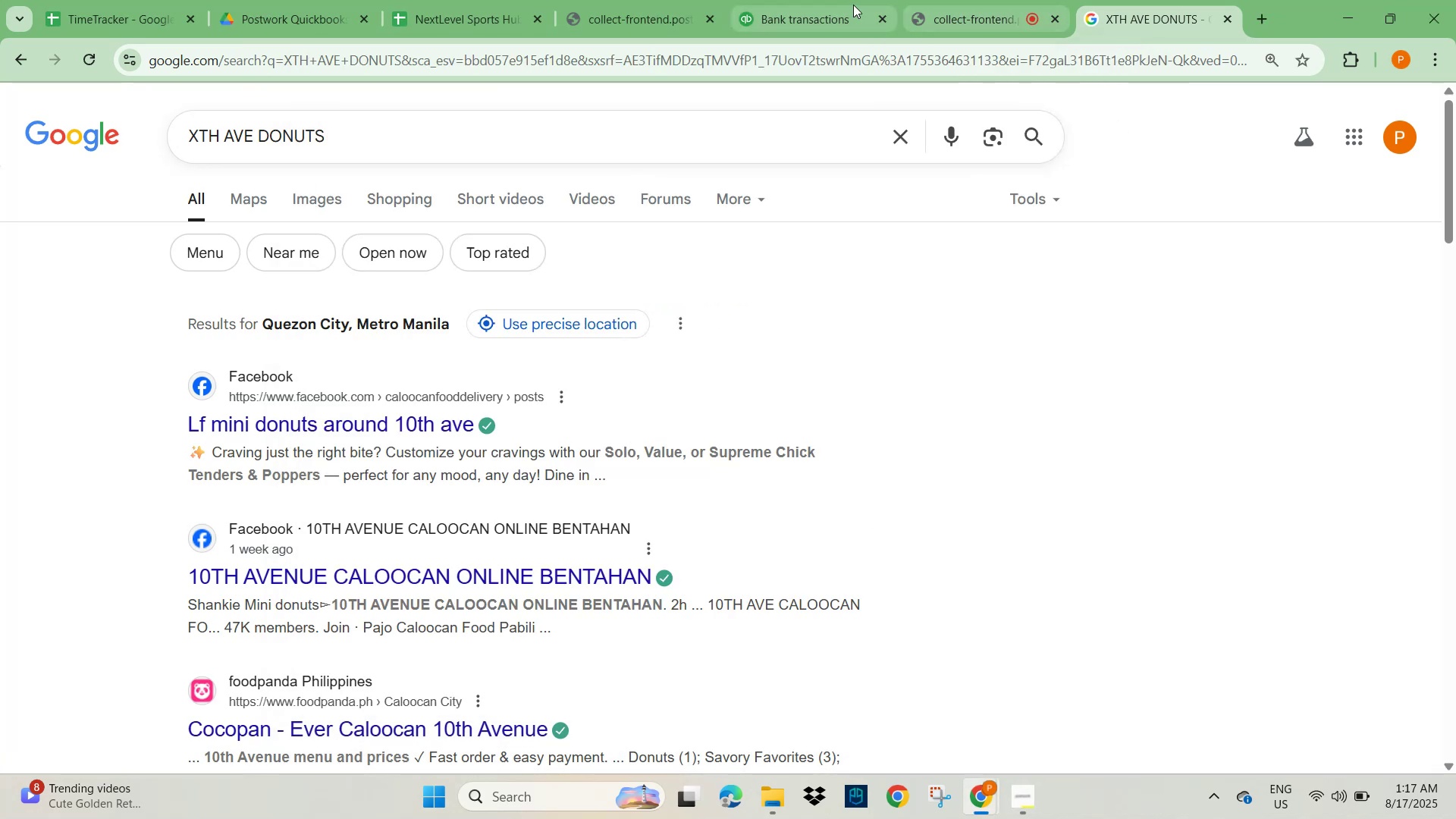 
left_click([820, 7])
 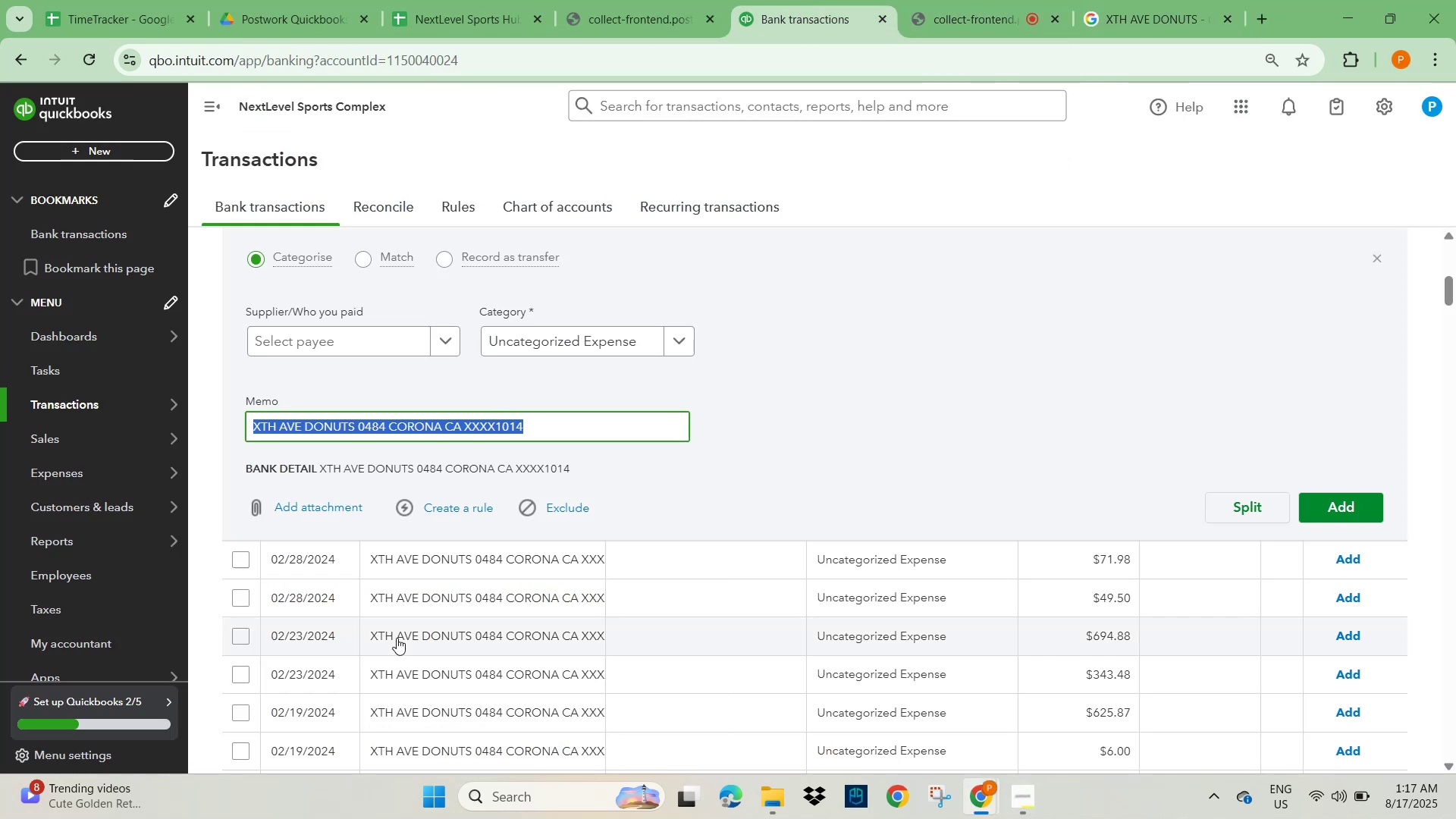 
scroll: coordinate [496, 537], scroll_direction: down, amount: 5.0
 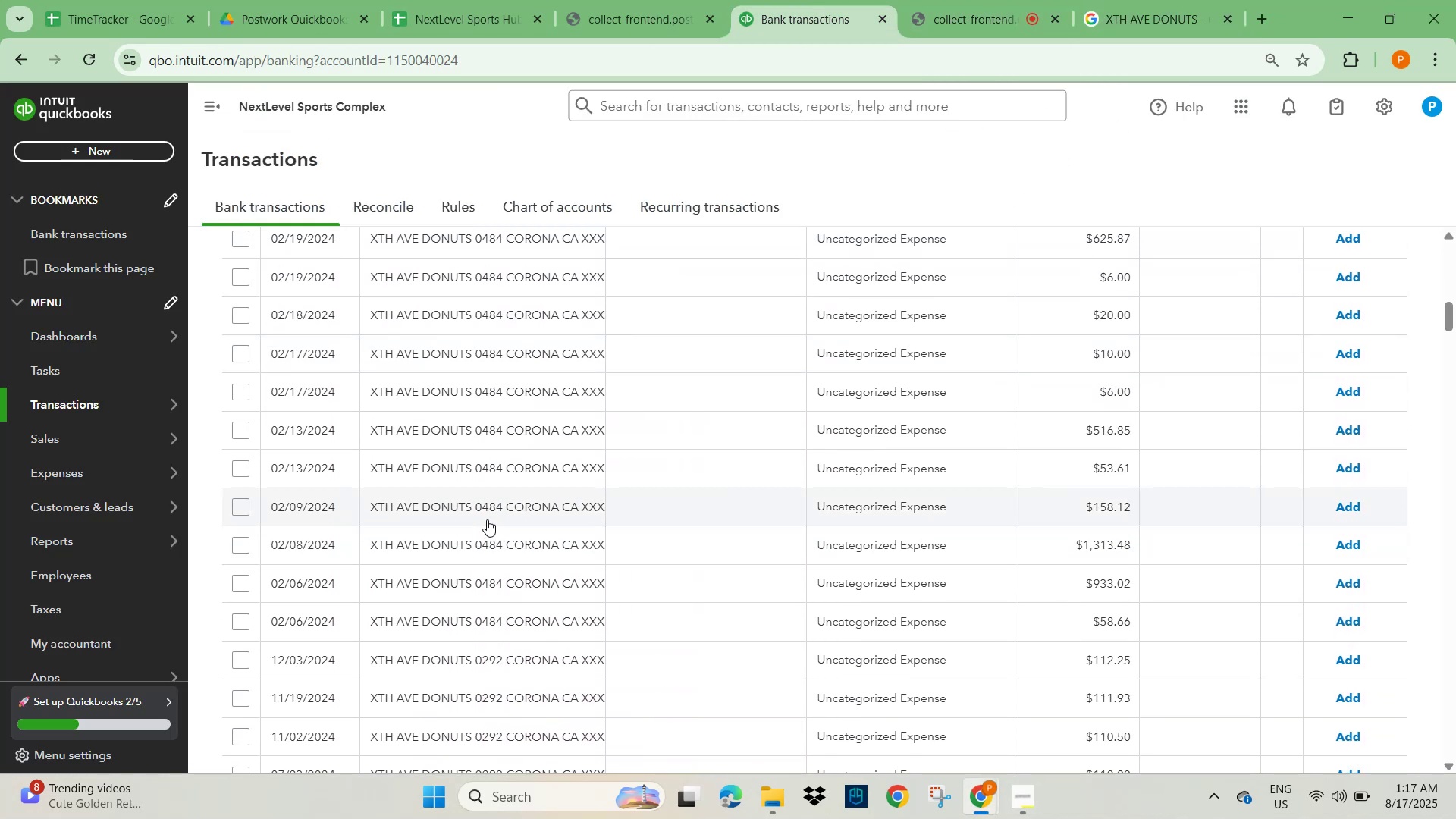 
left_click([1143, 18])
 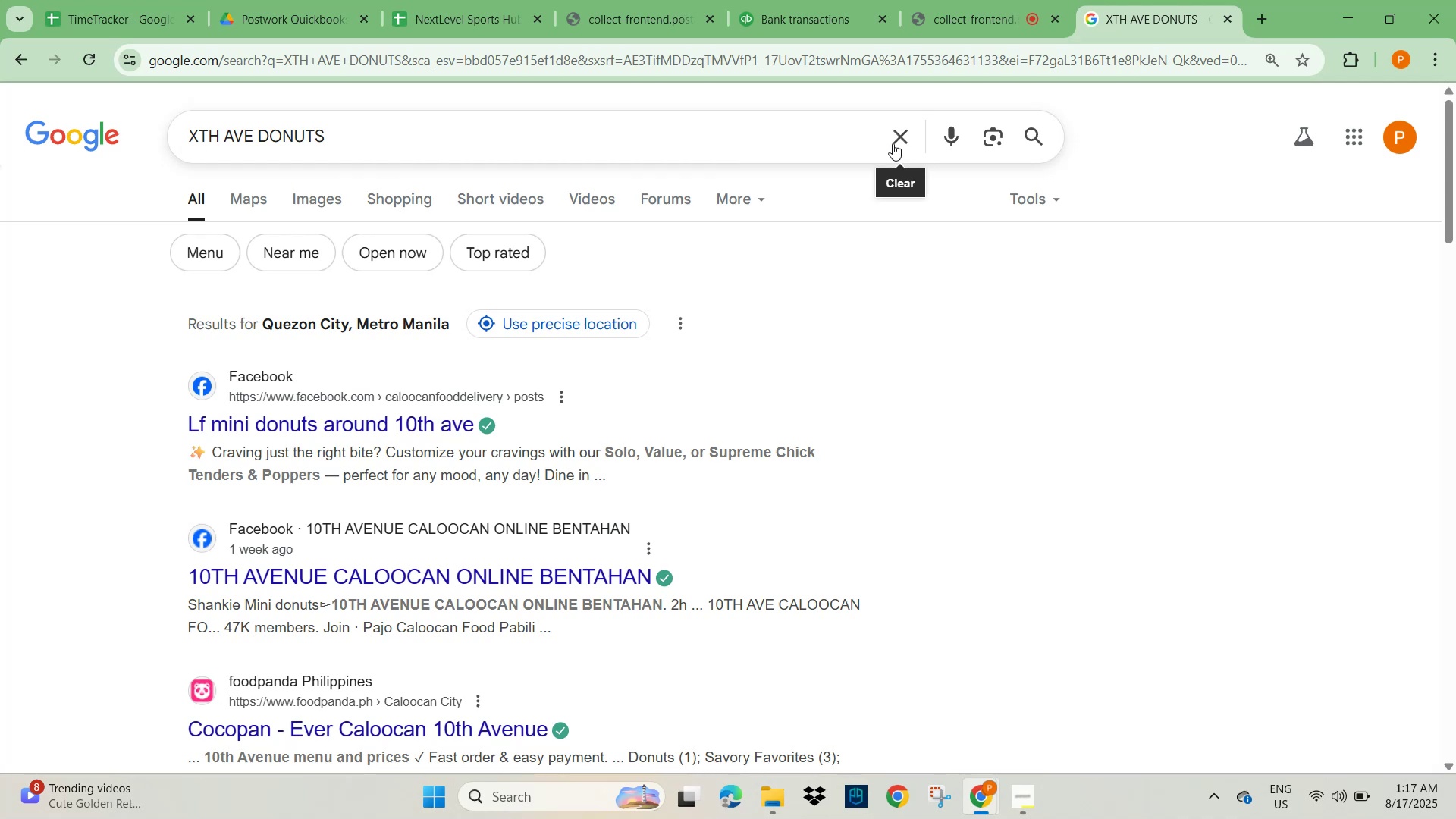 
left_click([893, 143])
 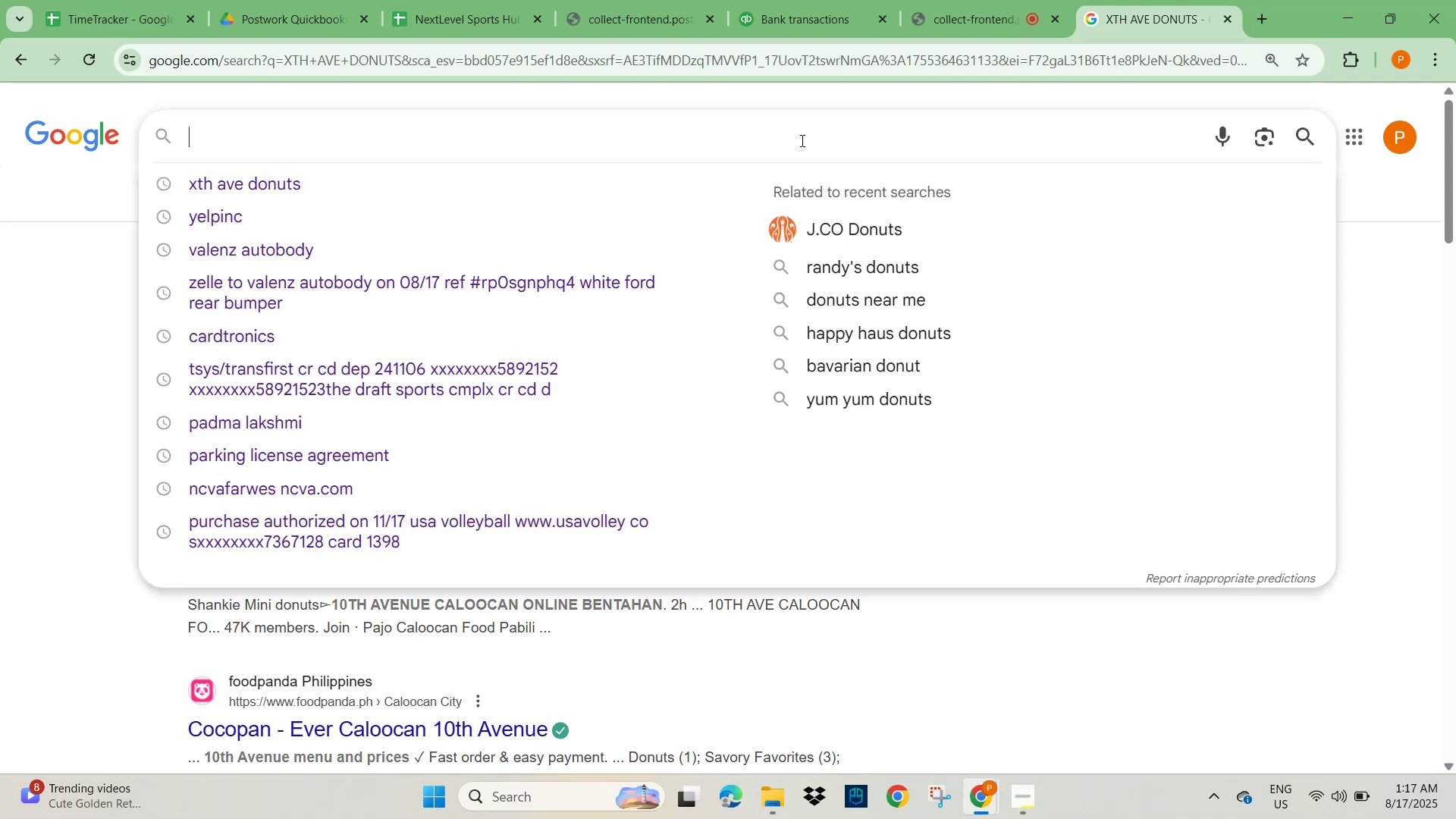 
key(Control+V)
 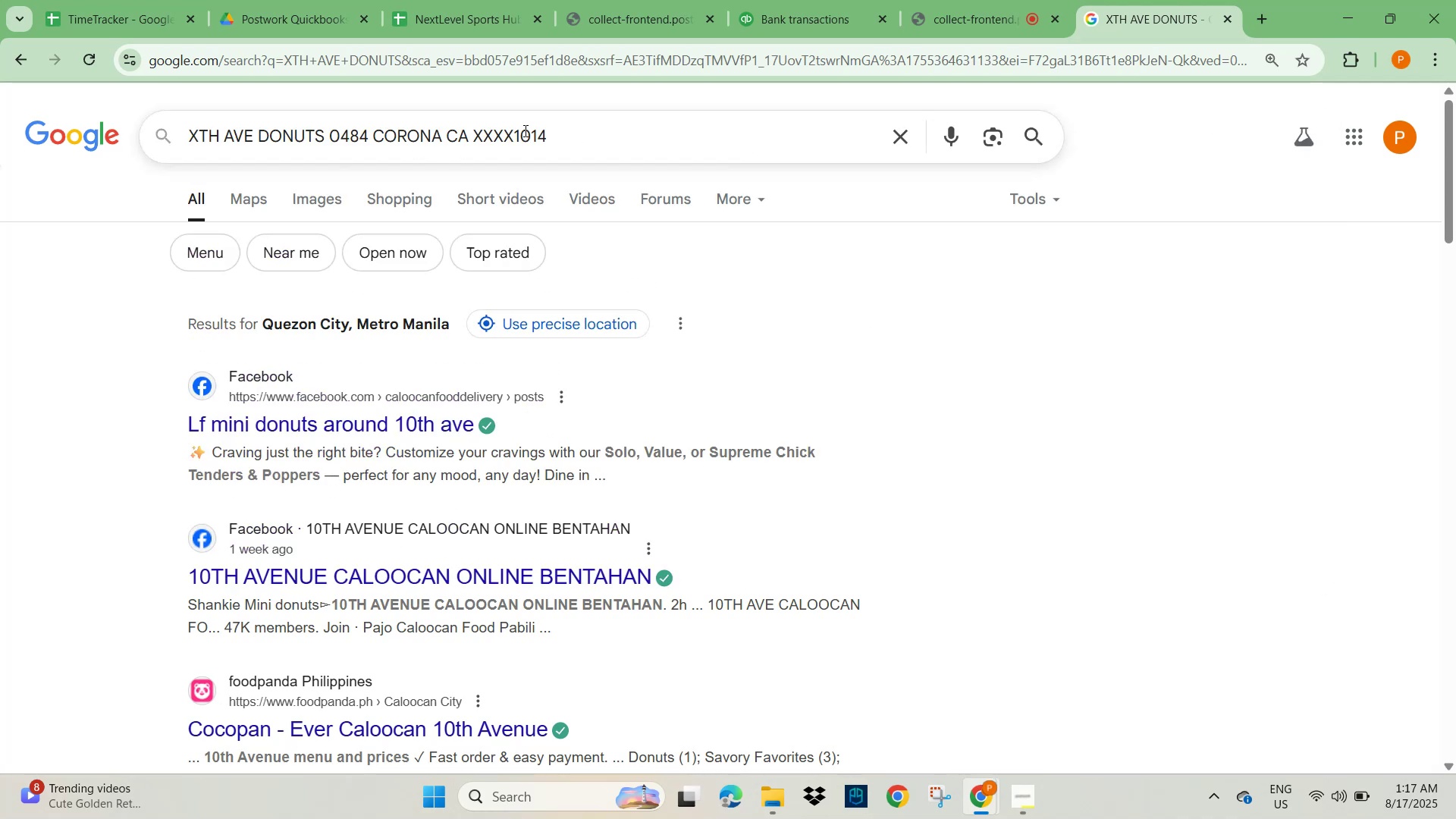 
left_click_drag(start_coordinate=[560, 135], to_coordinate=[469, 140])
 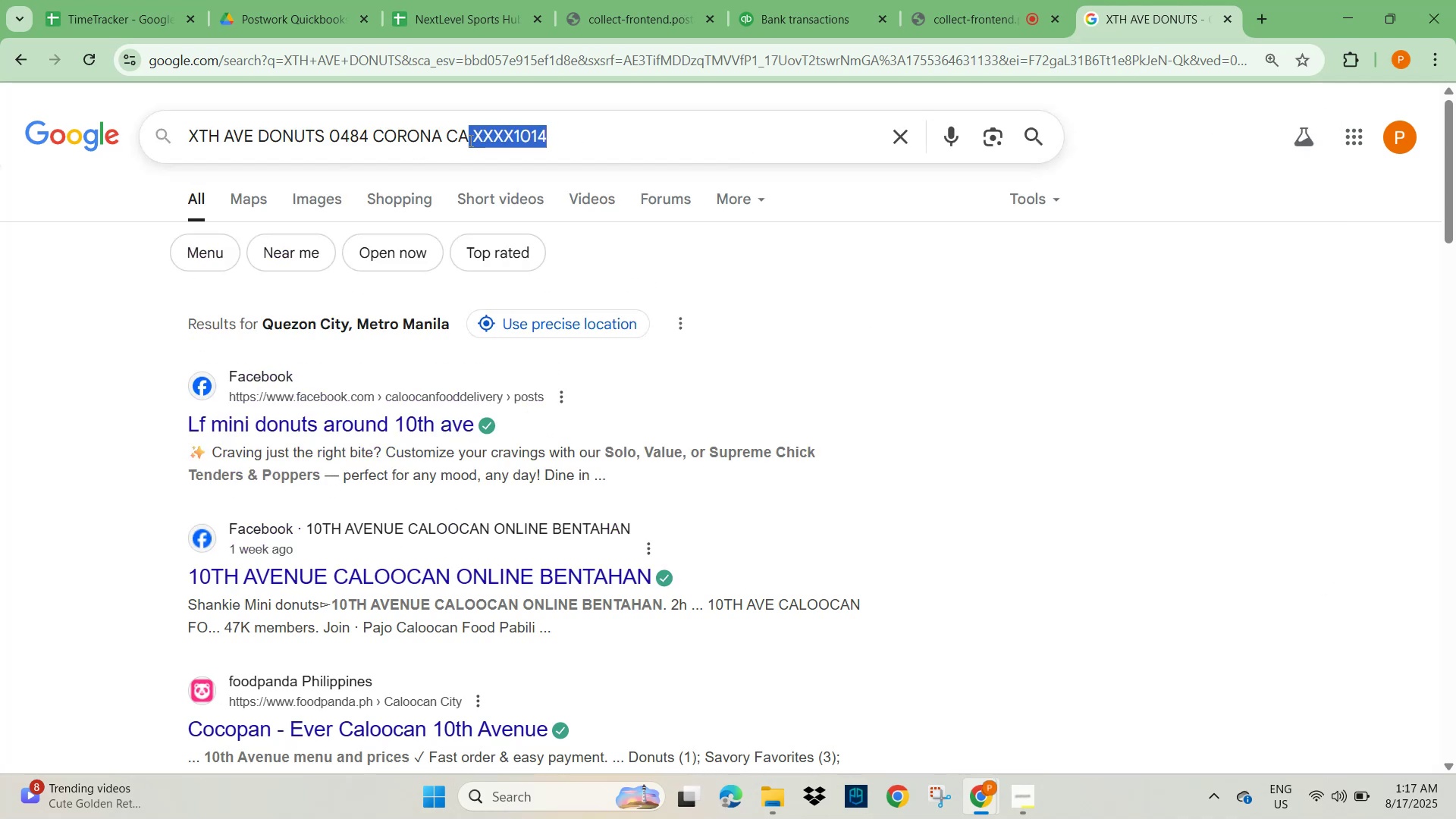 
key(Backspace)
 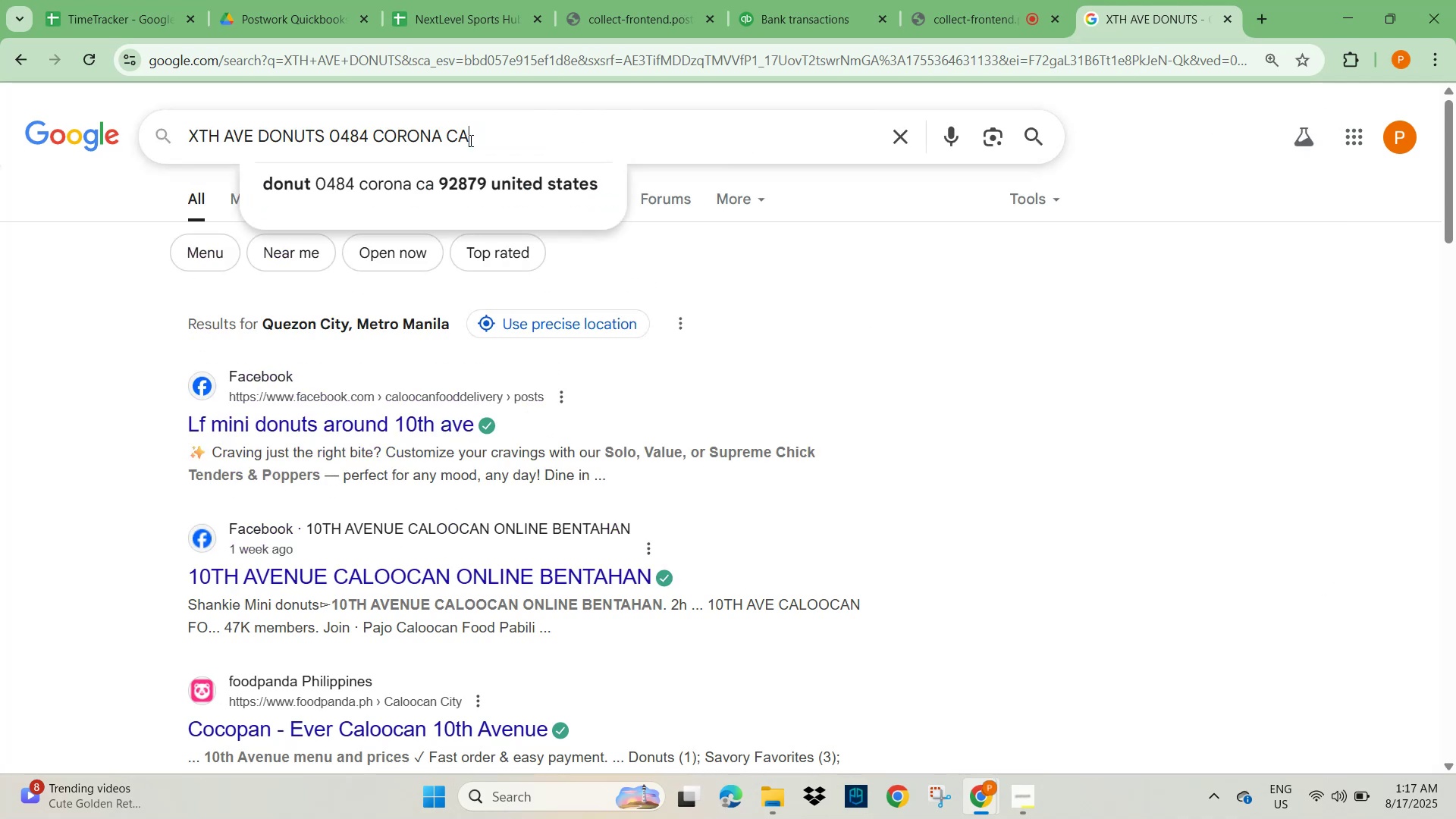 
key(NumpadEnter)
 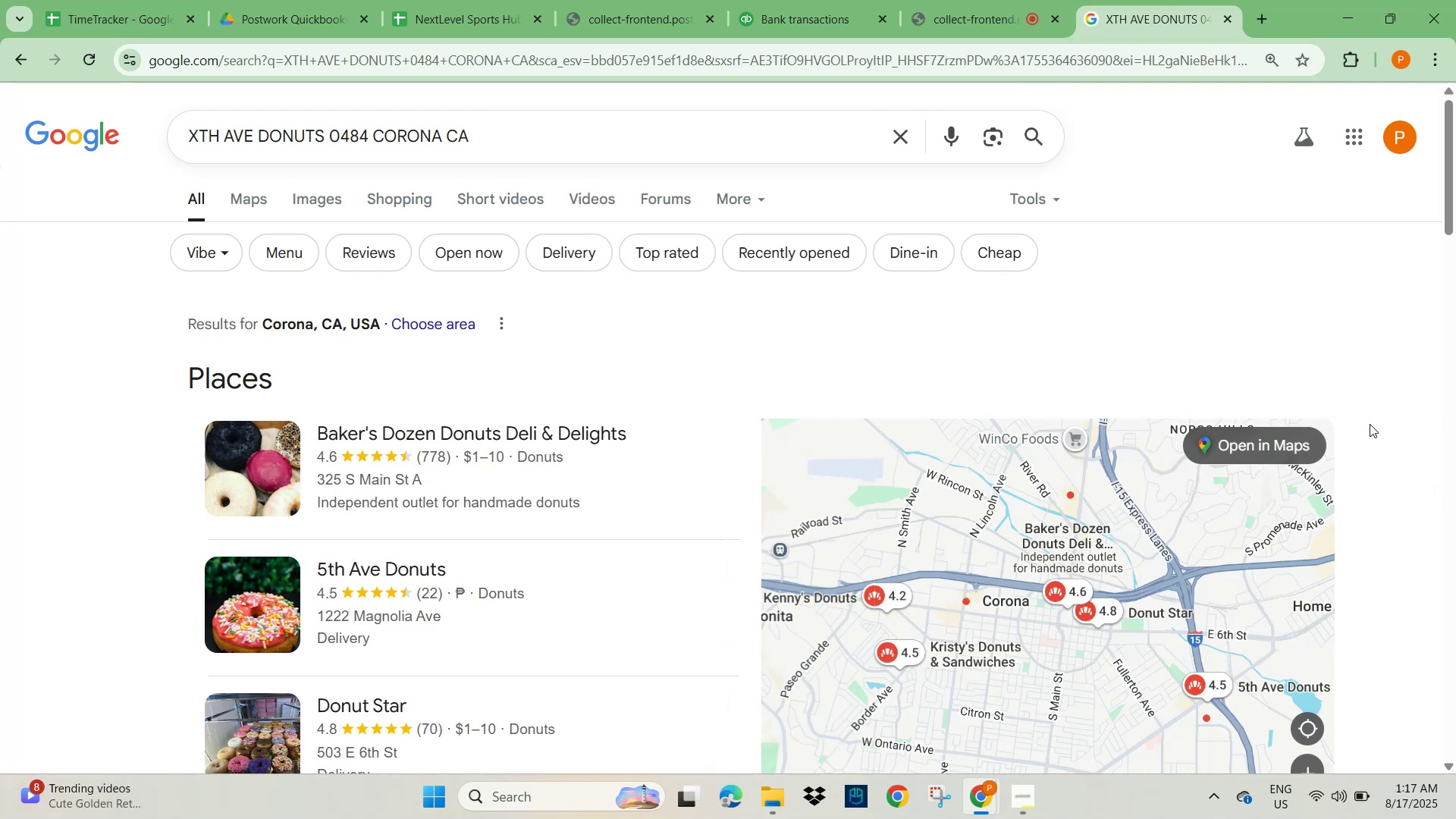 
wait(12.24)
 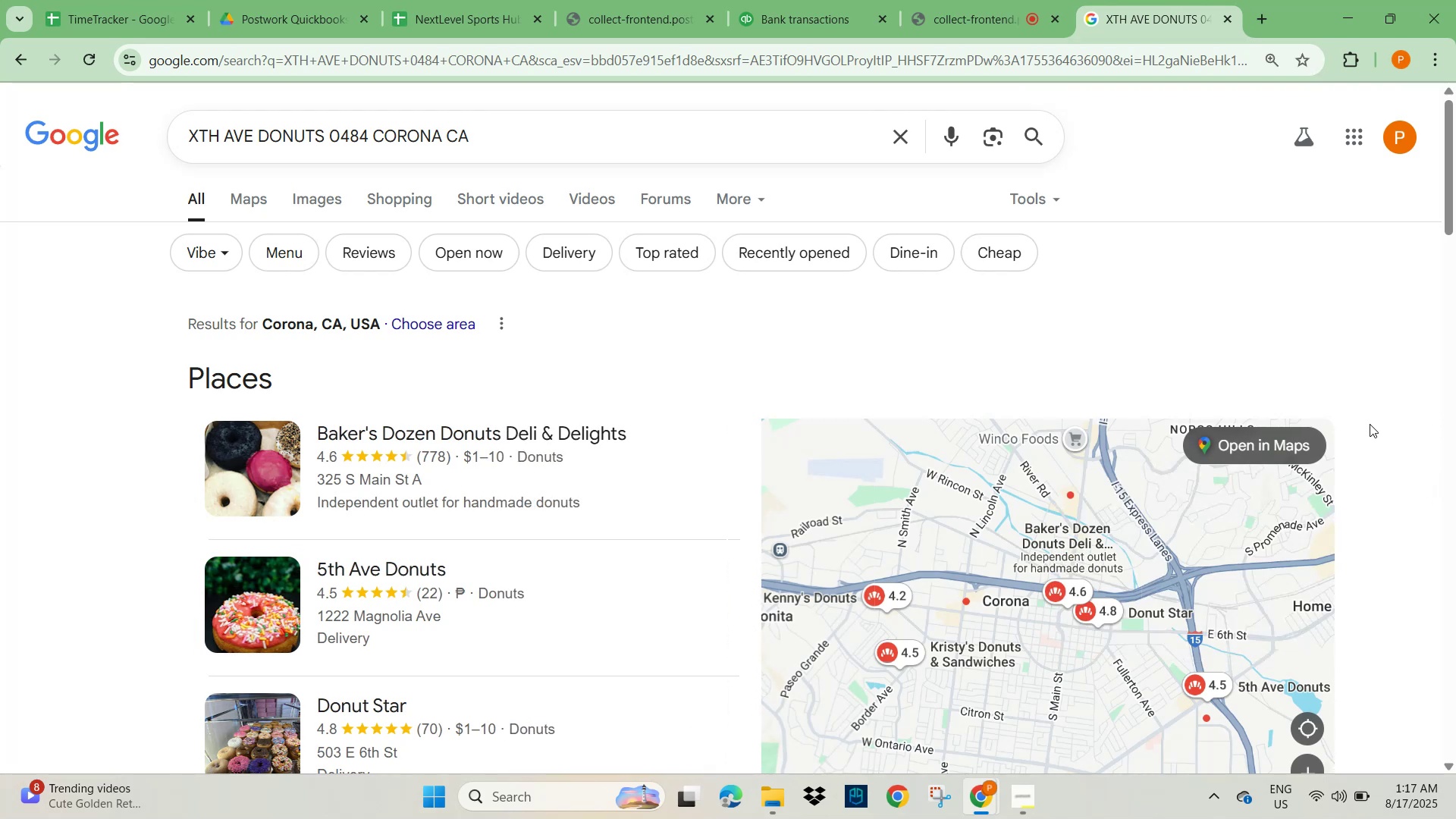 
scroll: coordinate [363, 598], scroll_direction: down, amount: 4.0
 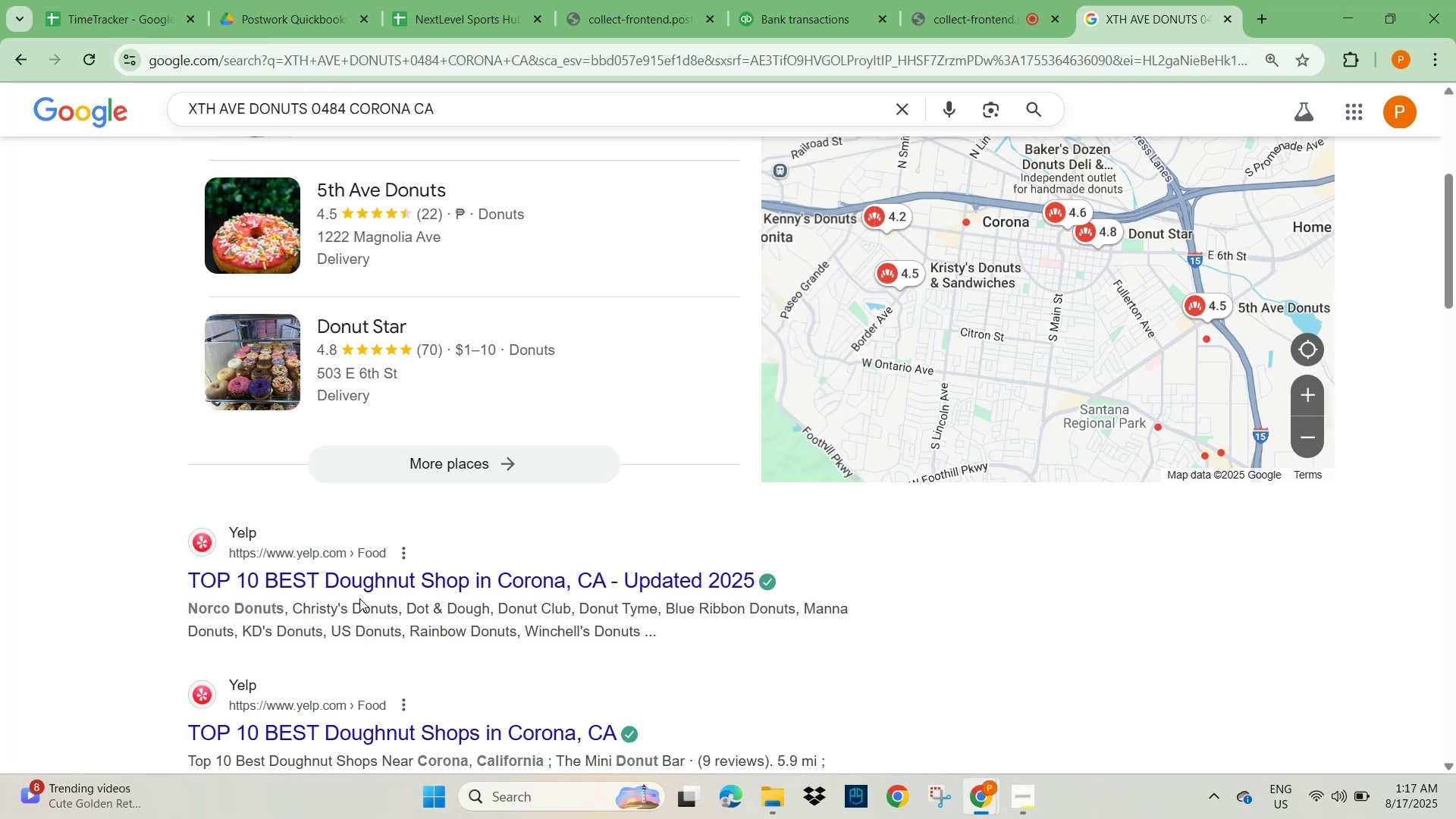 
wait(5.62)
 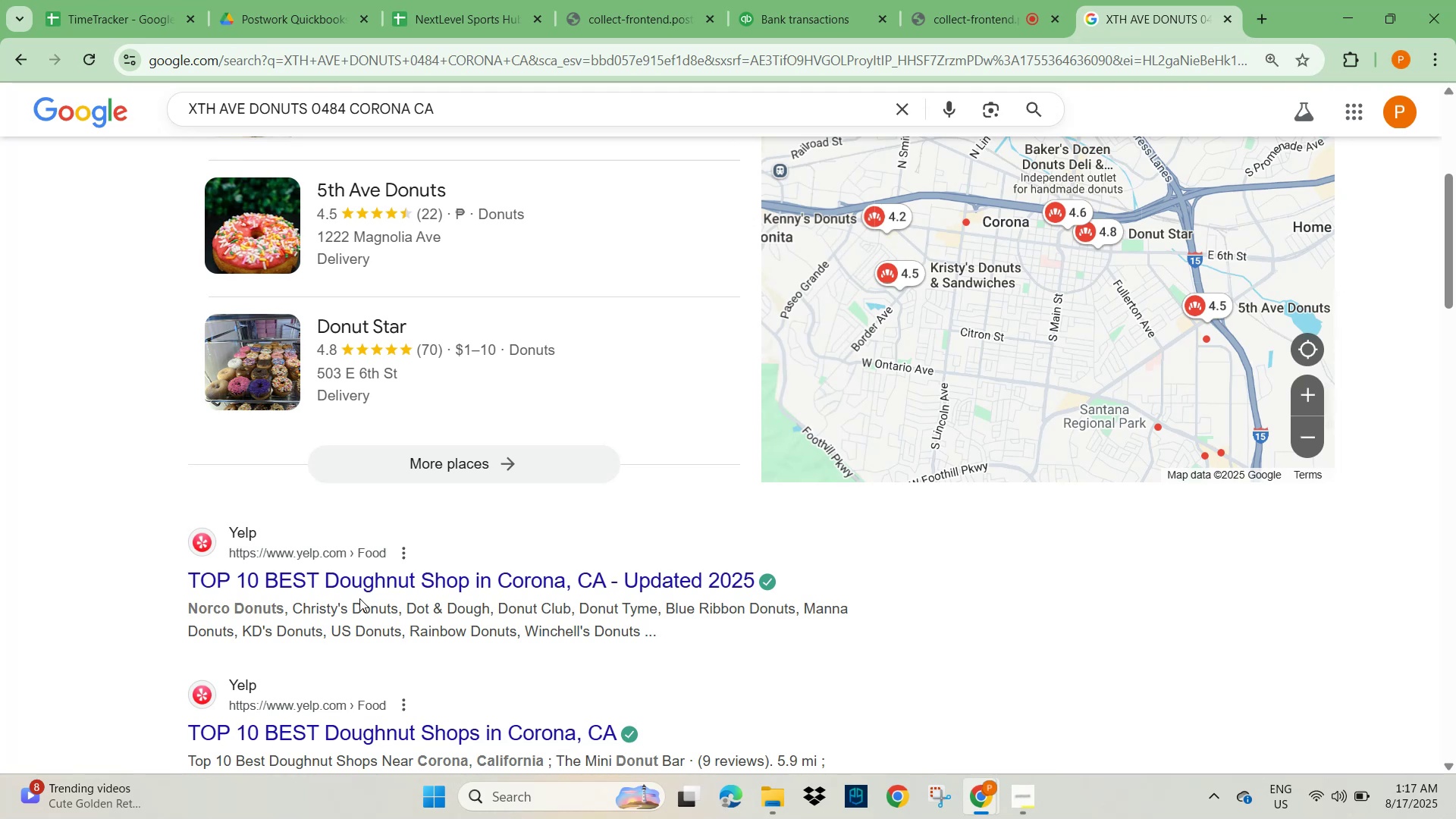 
scroll: coordinate [229, 649], scroll_direction: down, amount: 5.0
 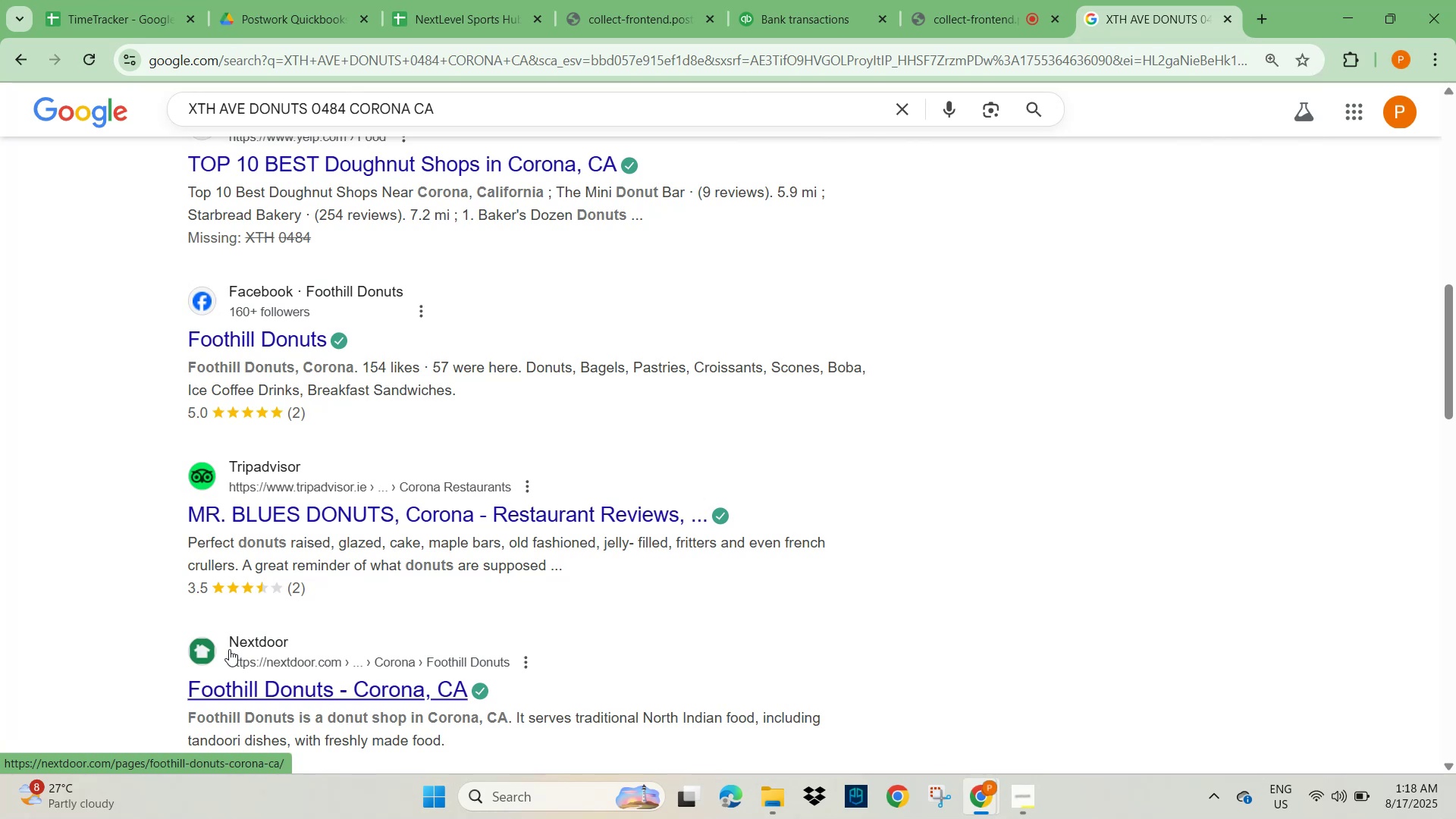 
scroll: coordinate [229, 649], scroll_direction: up, amount: 3.0
 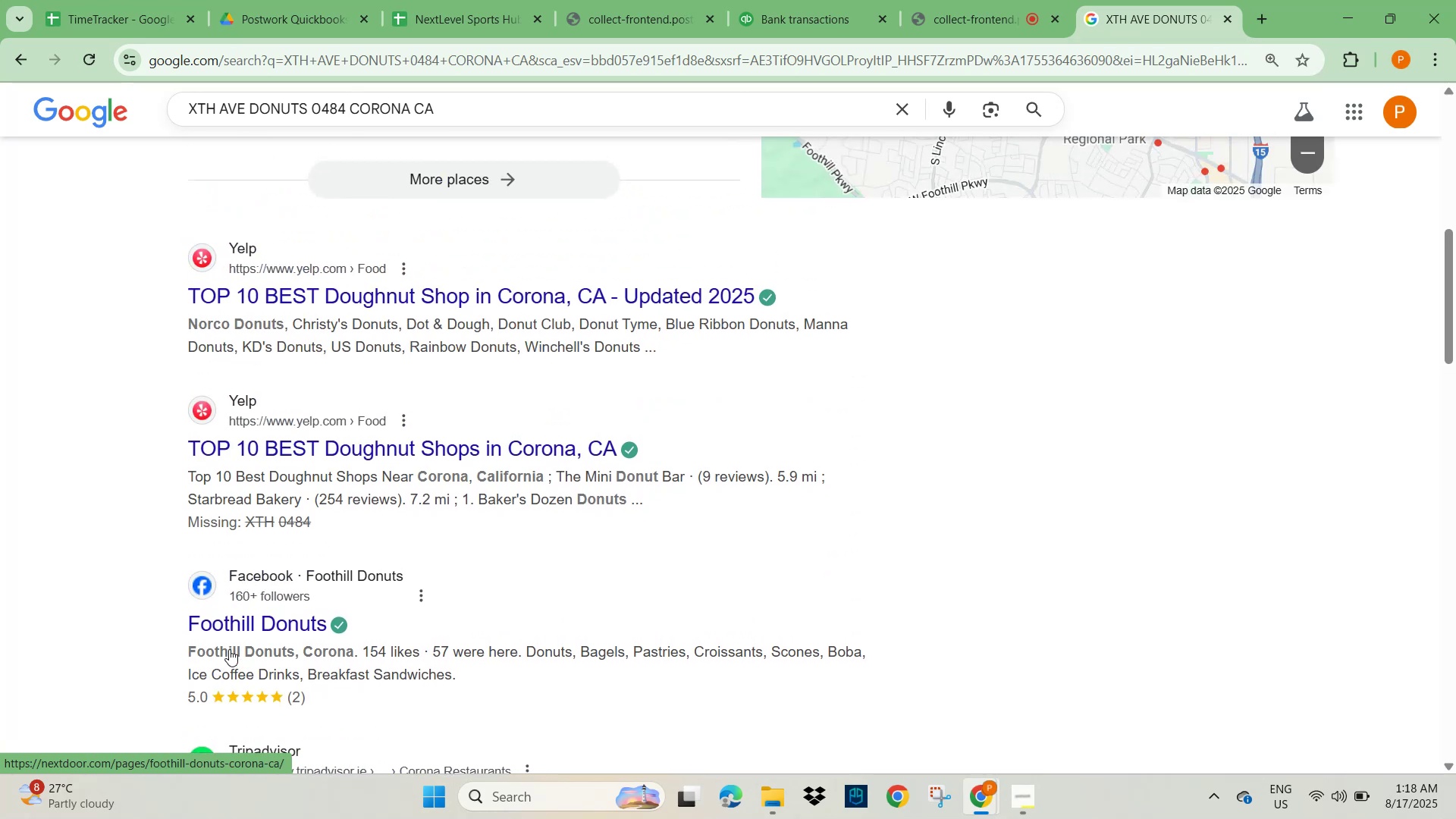 
scroll: coordinate [229, 649], scroll_direction: down, amount: 10.0
 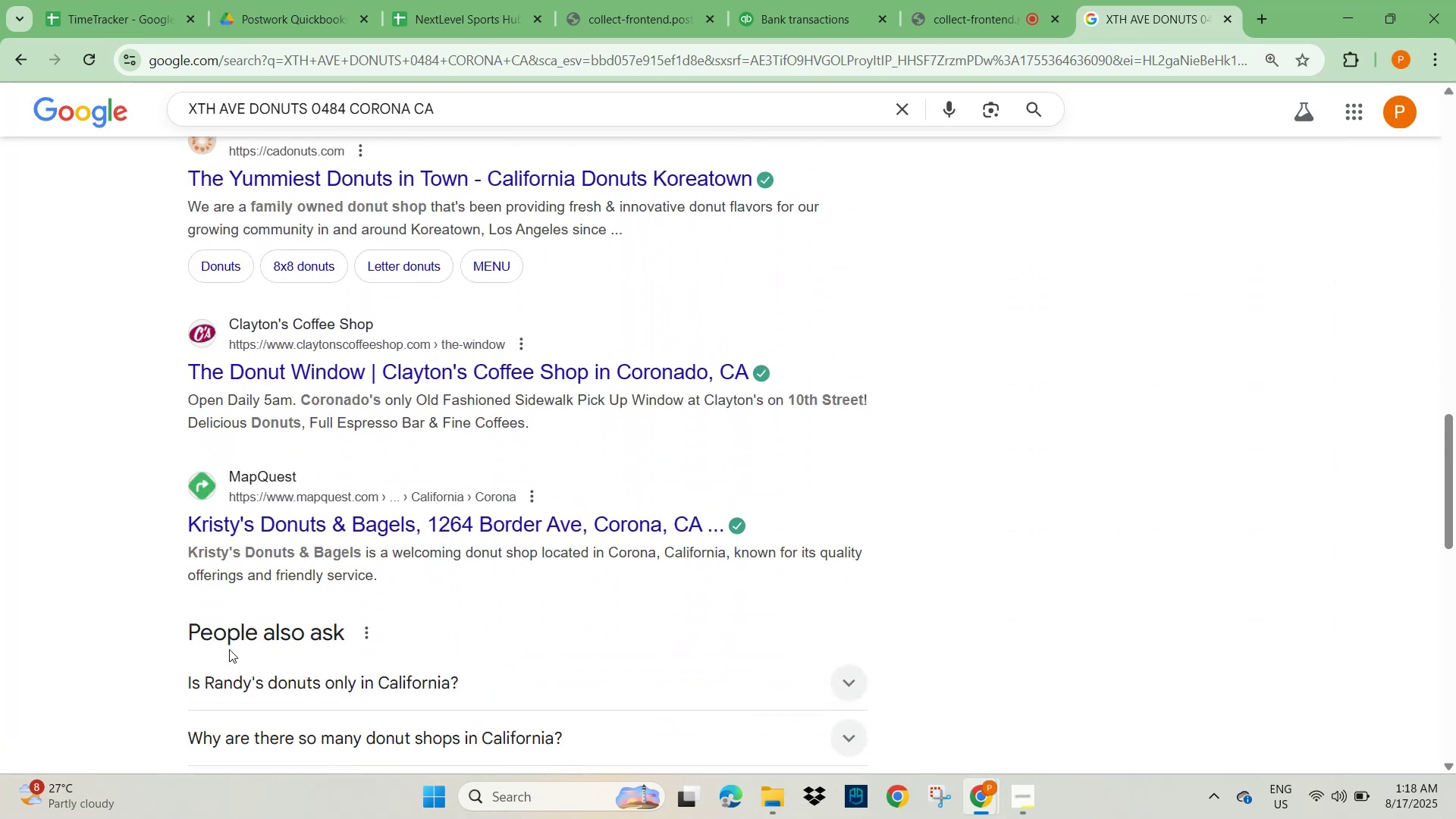 
scroll: coordinate [229, 649], scroll_direction: up, amount: 11.0
 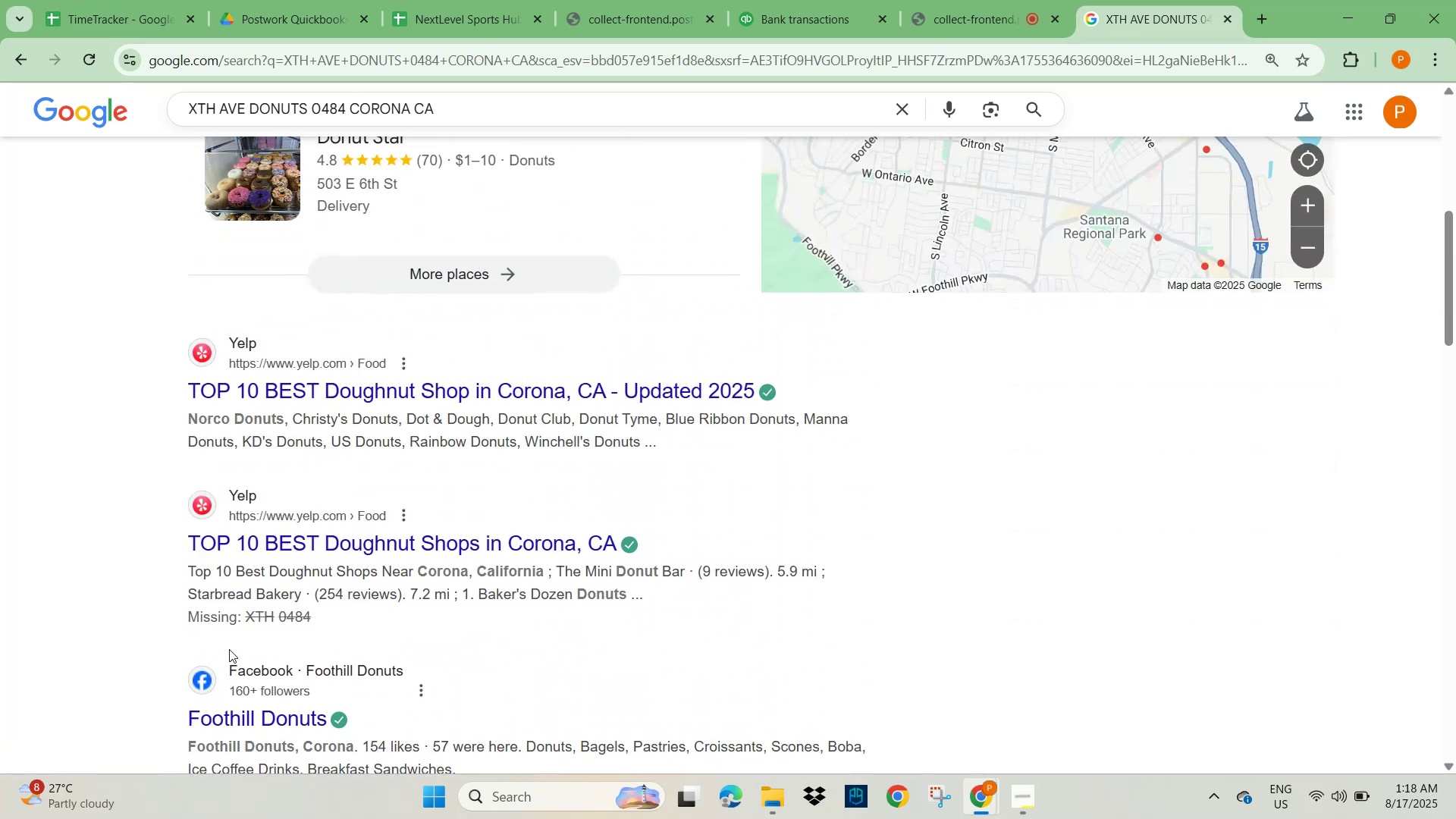 
wait(8.61)
 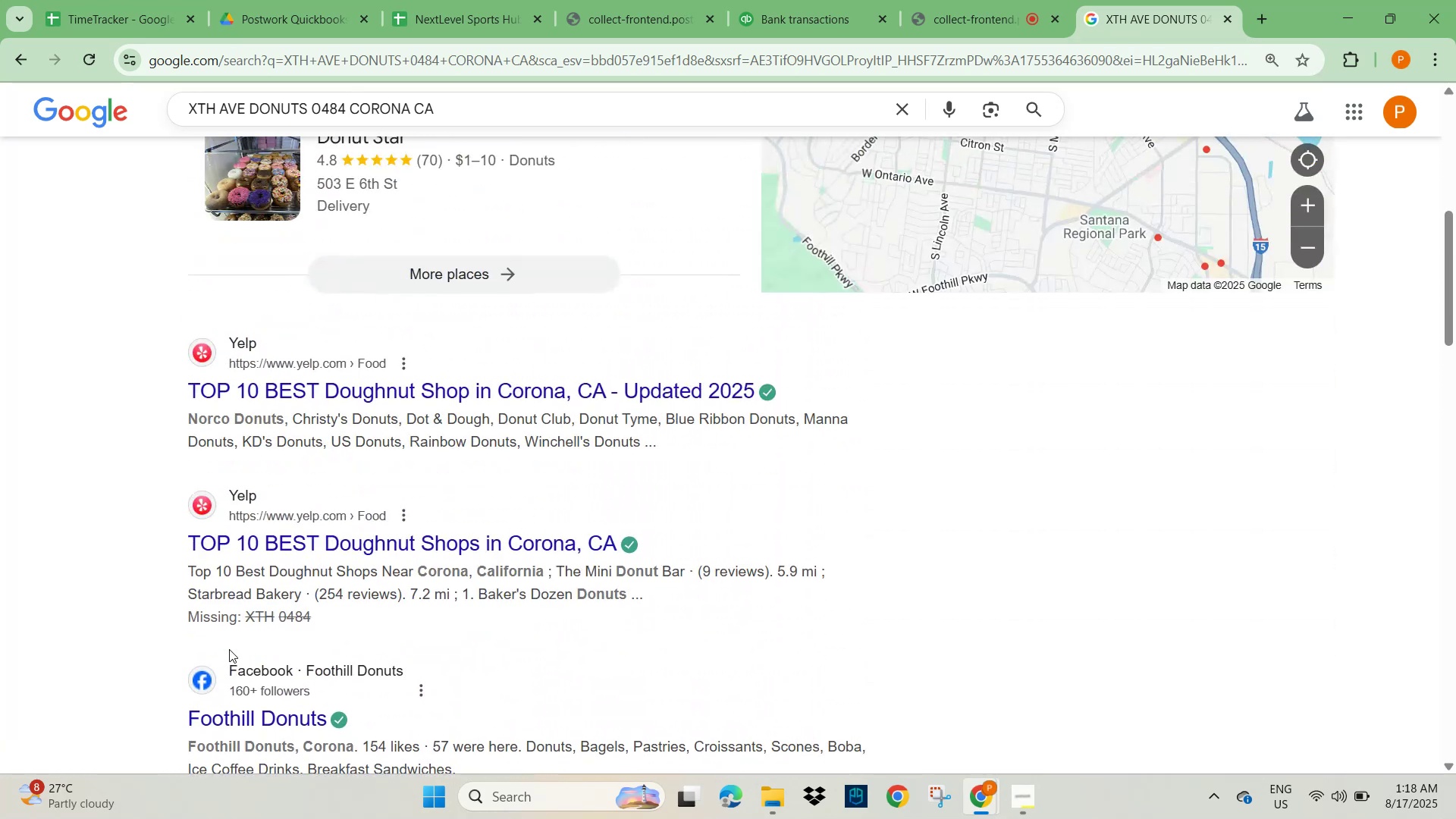 
scroll: coordinate [325, 532], scroll_direction: up, amount: 3.0
 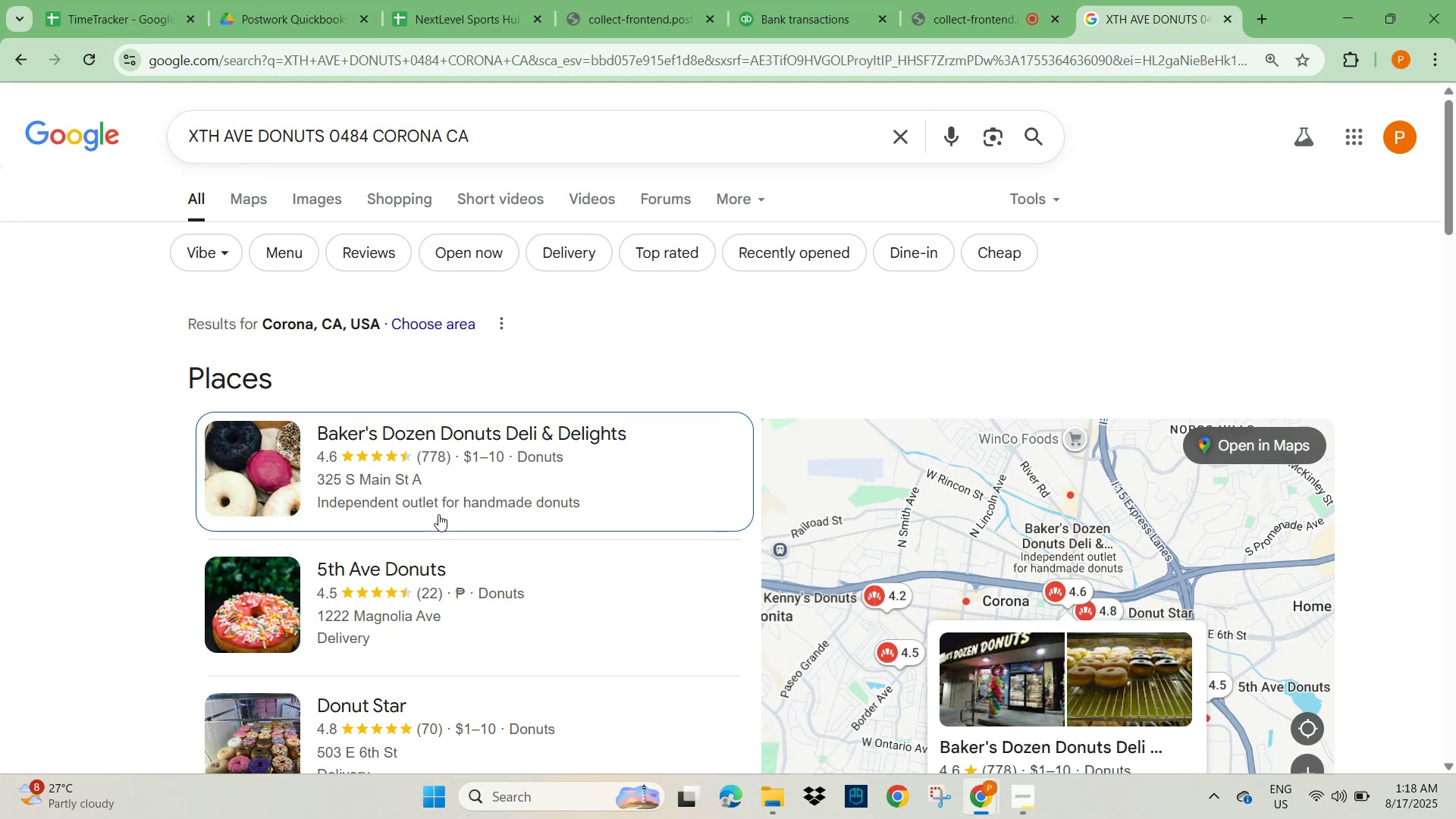 
wait(7.63)
 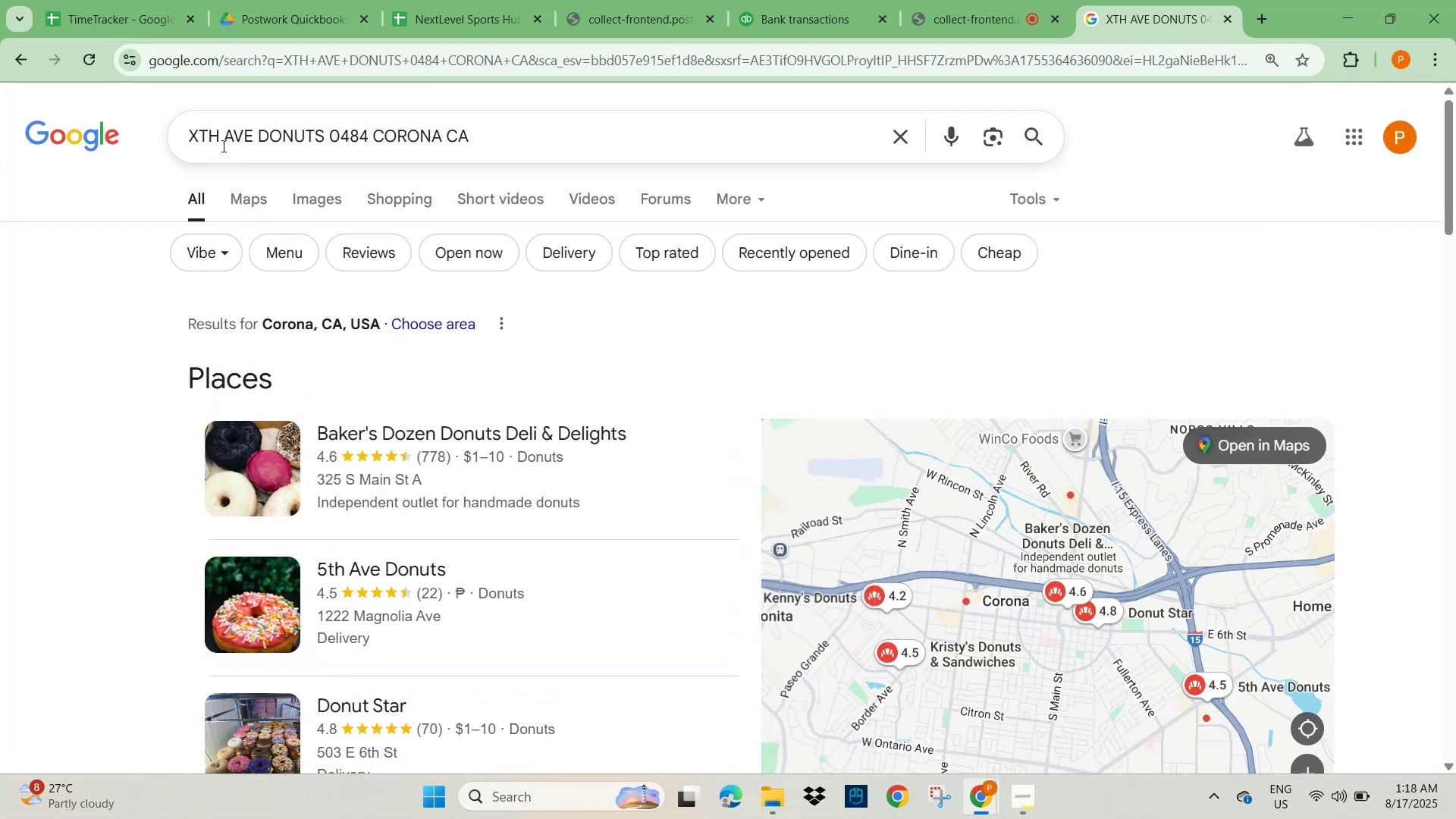 
left_click([799, 17])
 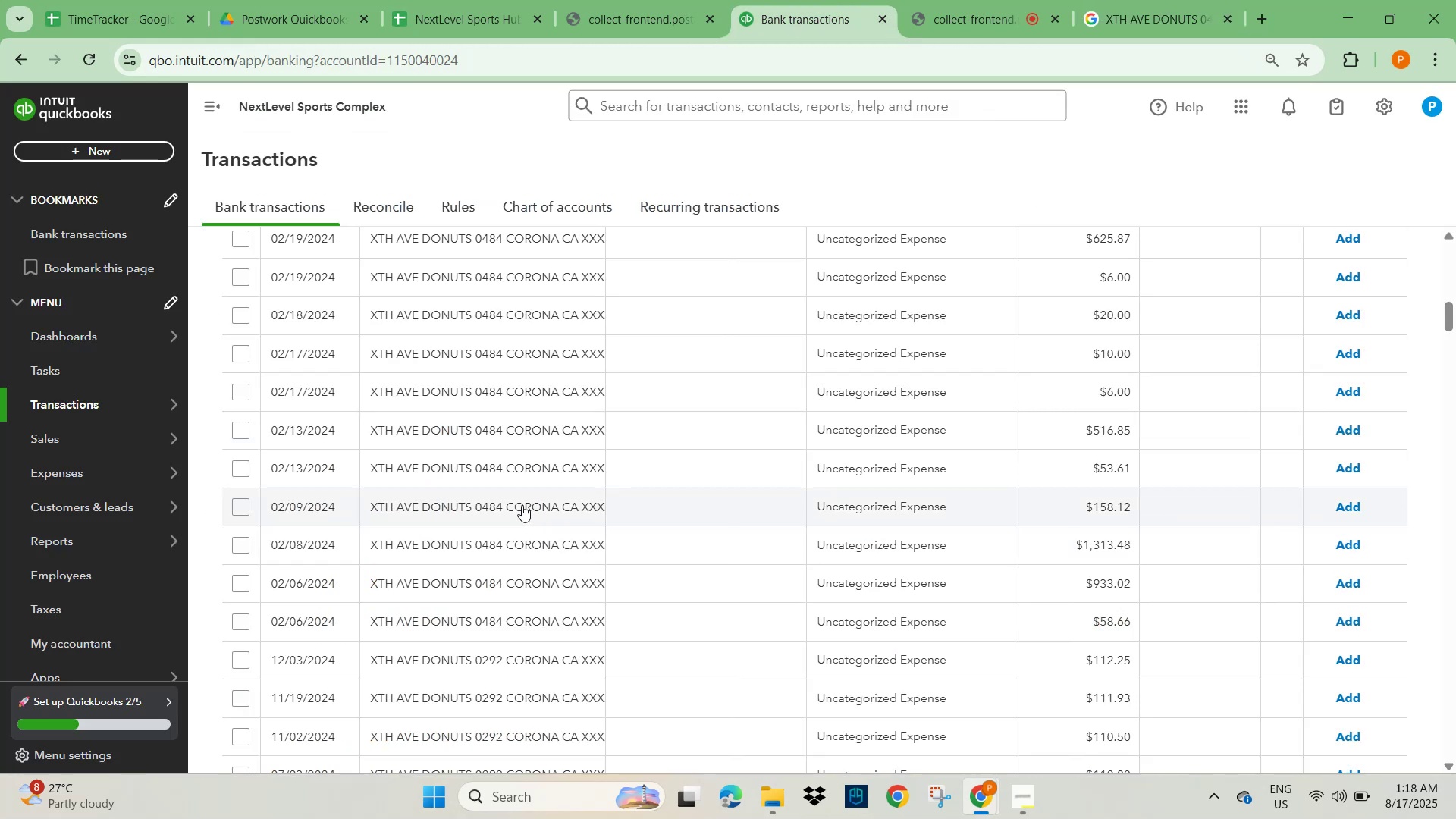 
scroll: coordinate [520, 502], scroll_direction: down, amount: 5.0
 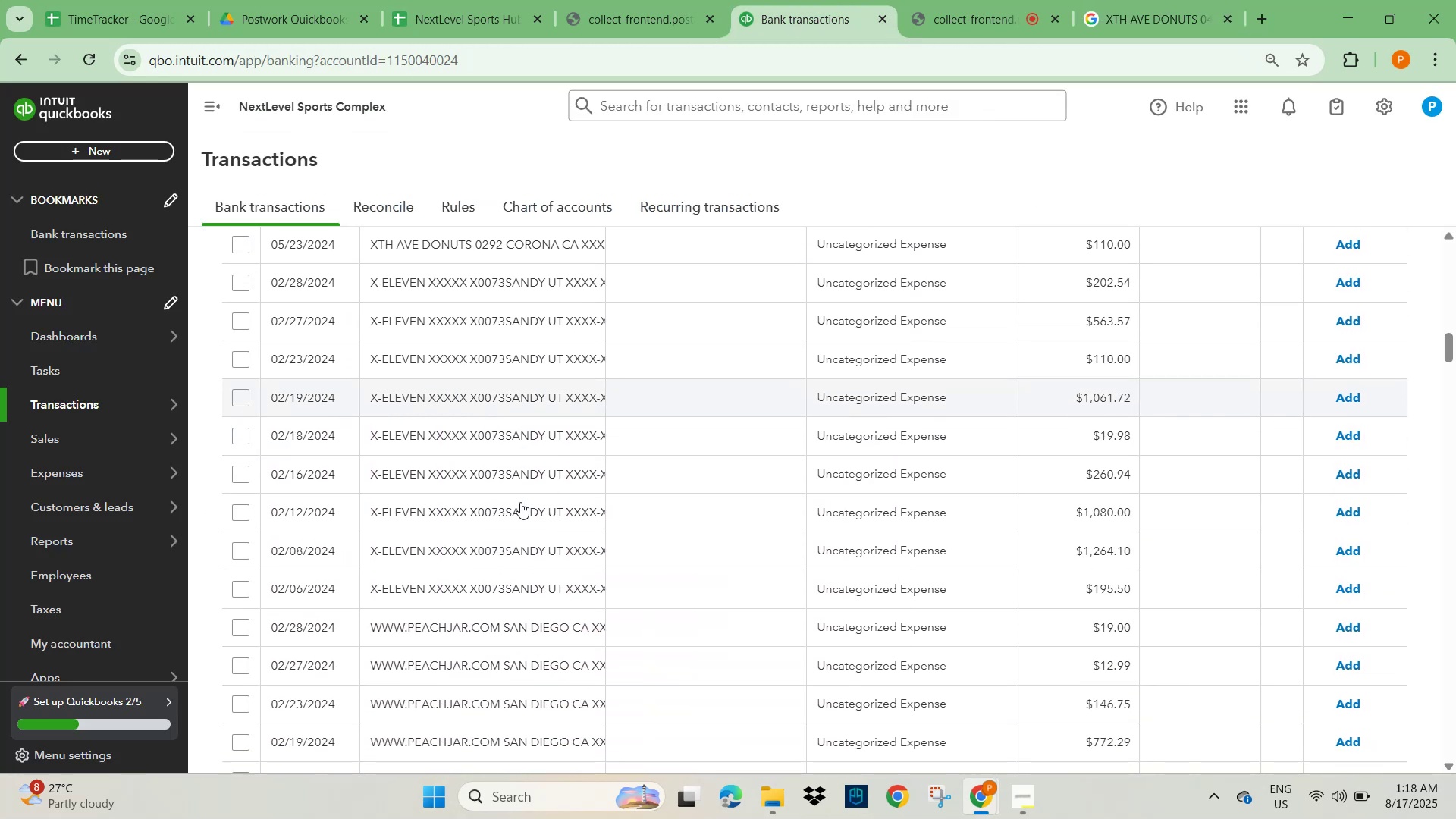 
scroll: coordinate [720, 441], scroll_direction: up, amount: 16.0
 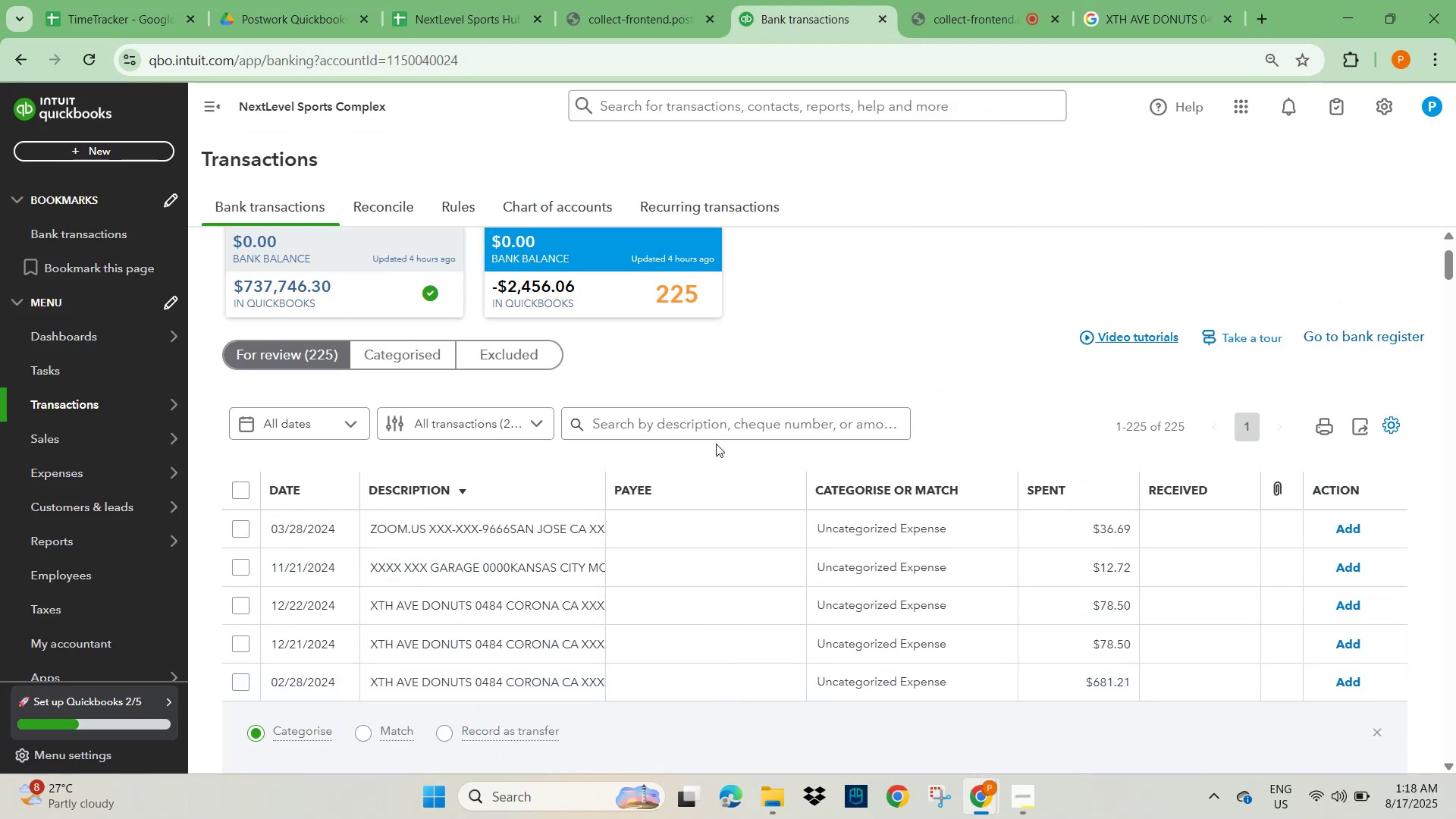 
left_click([714, 431])
 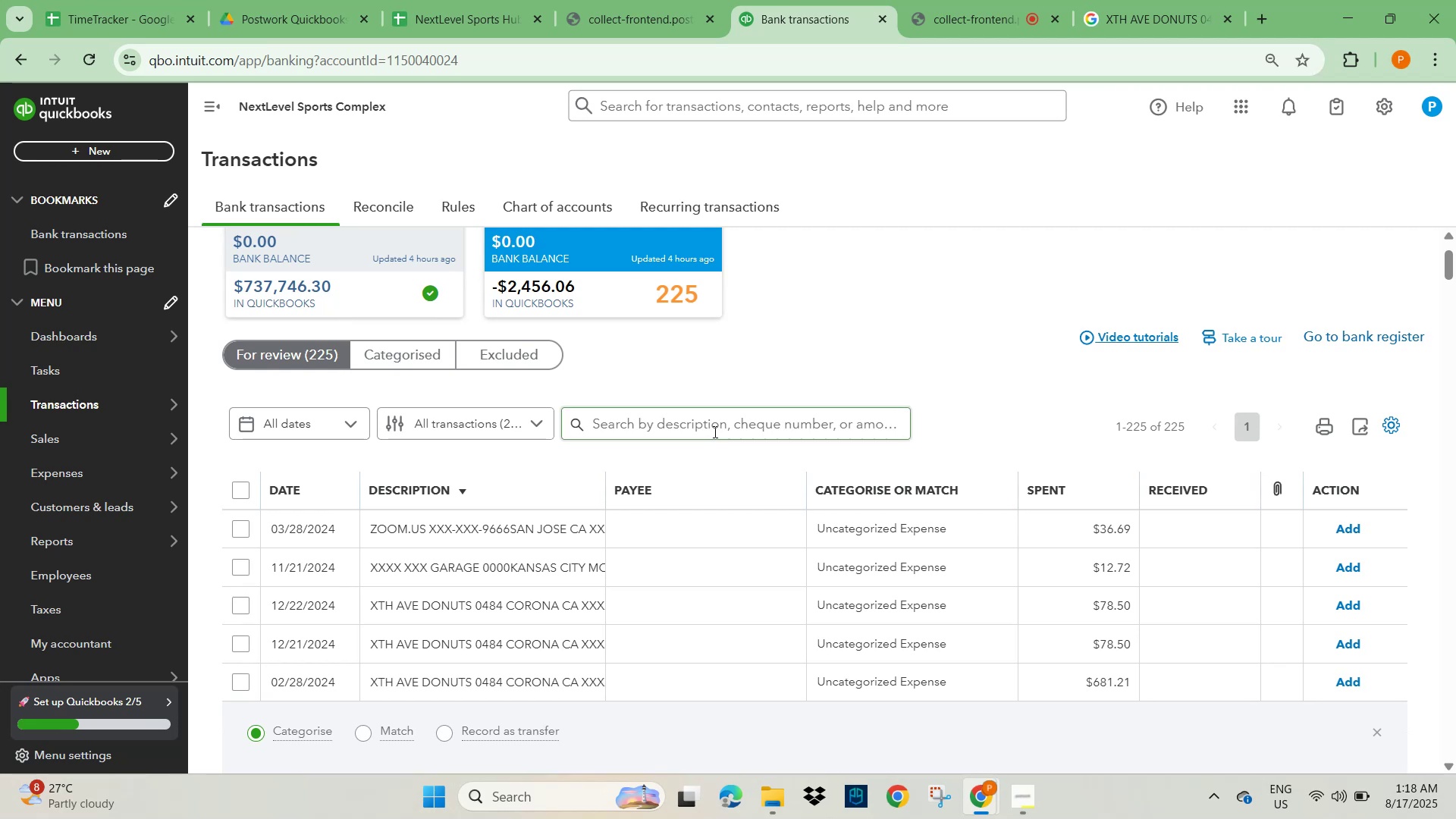 
key(Control+V)
 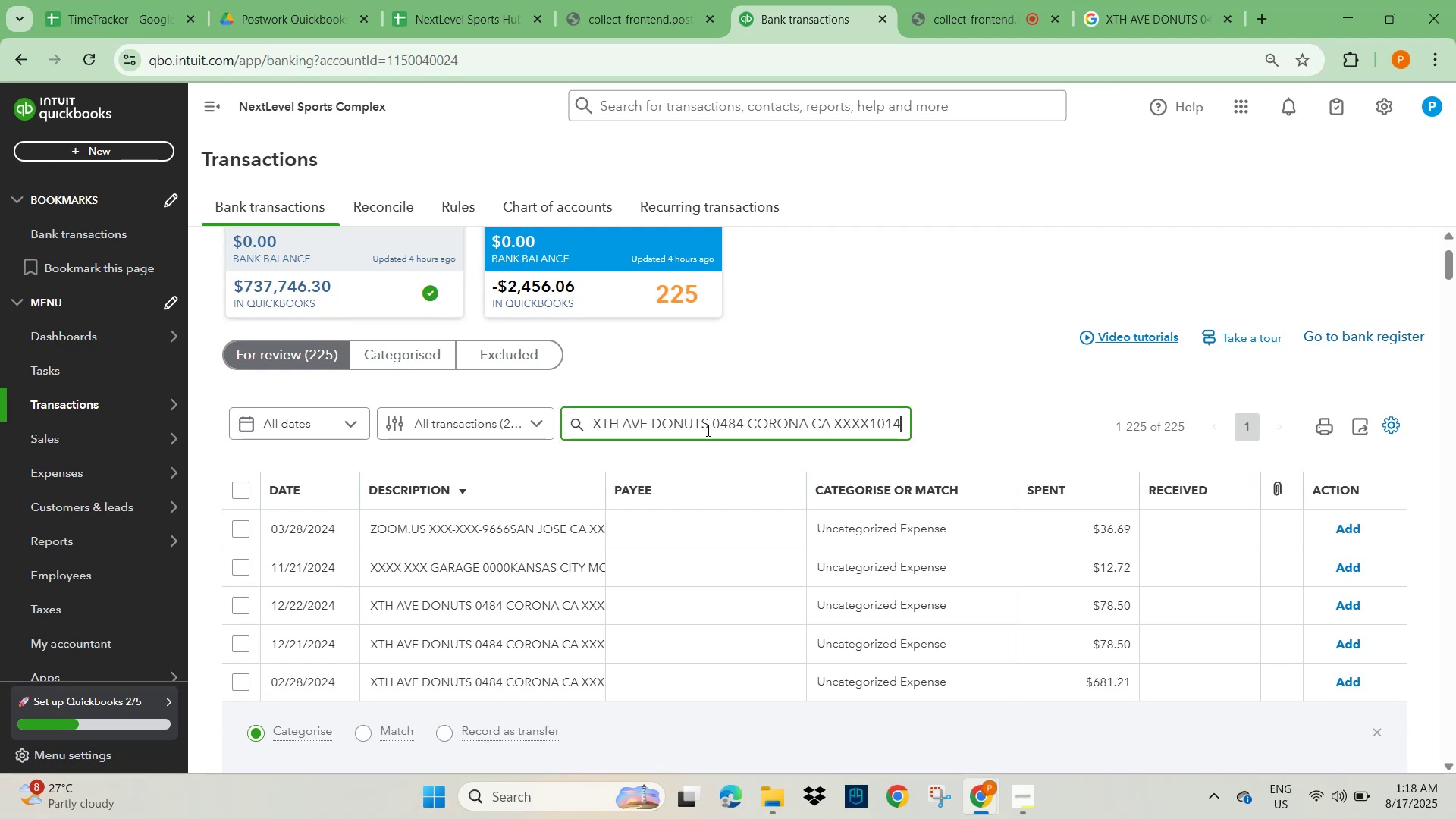 
left_click_drag(start_coordinate=[711, 423], to_coordinate=[914, 411])
 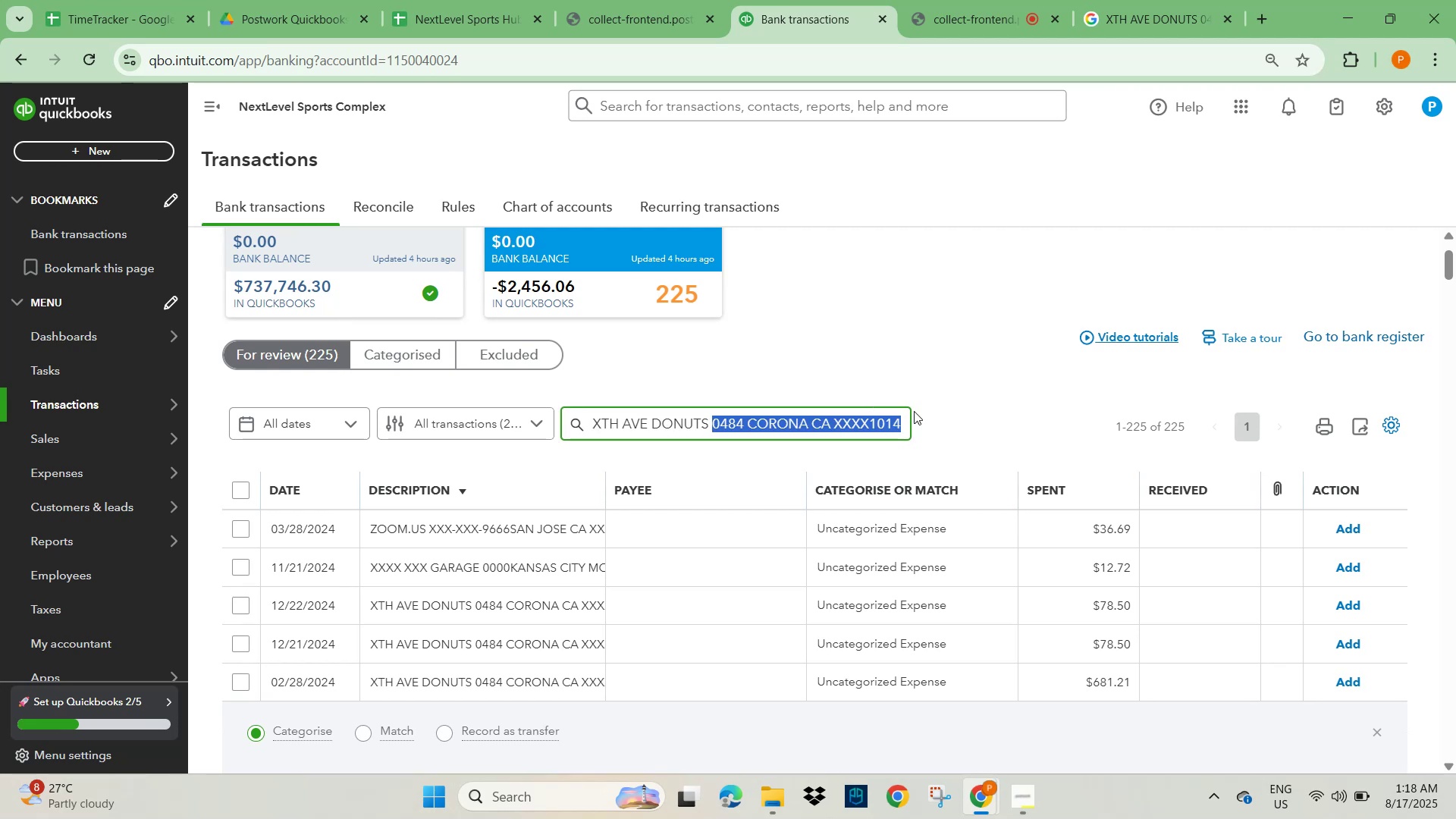 
key(Backspace)
 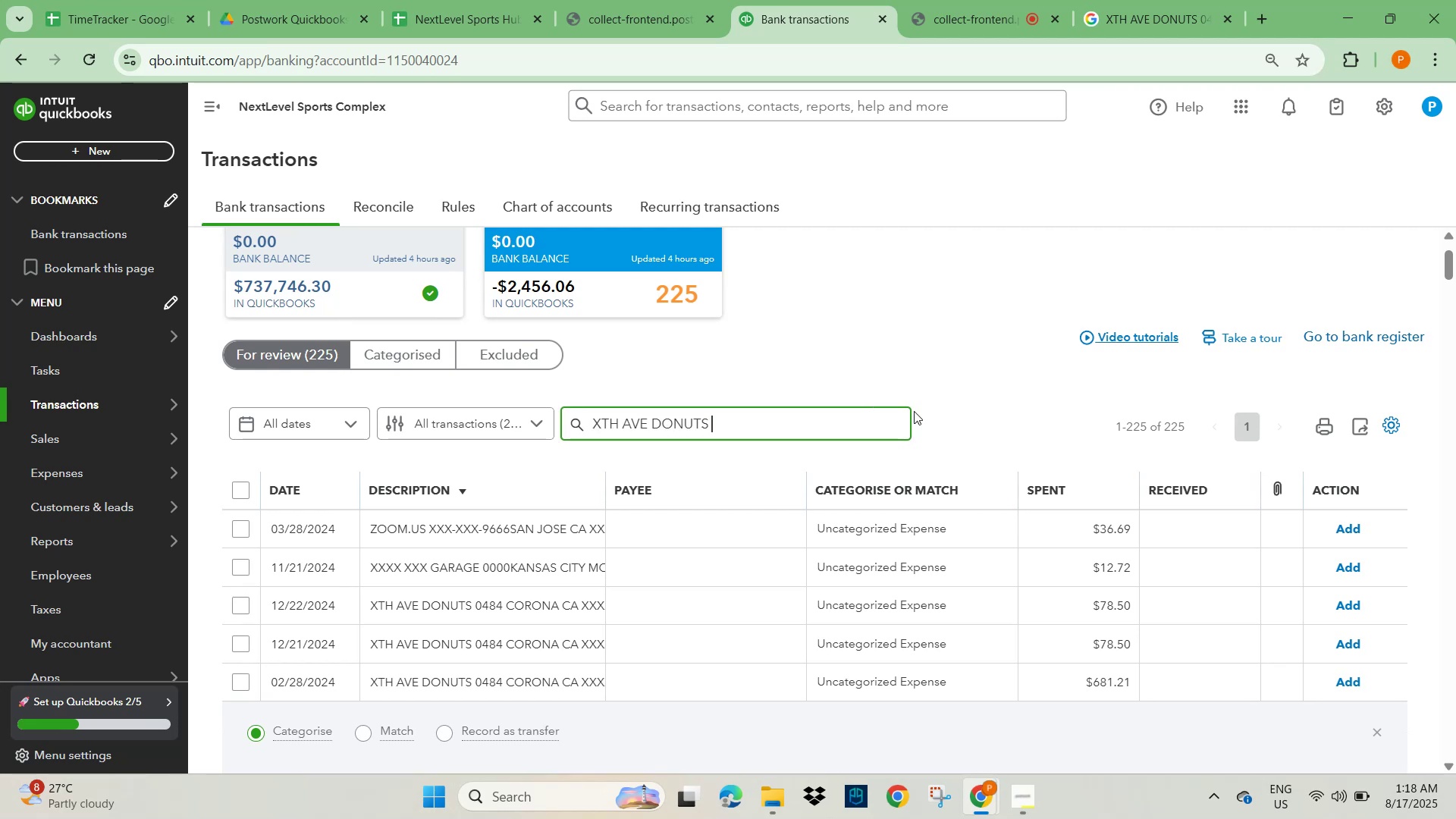 
key(NumpadEnter)
 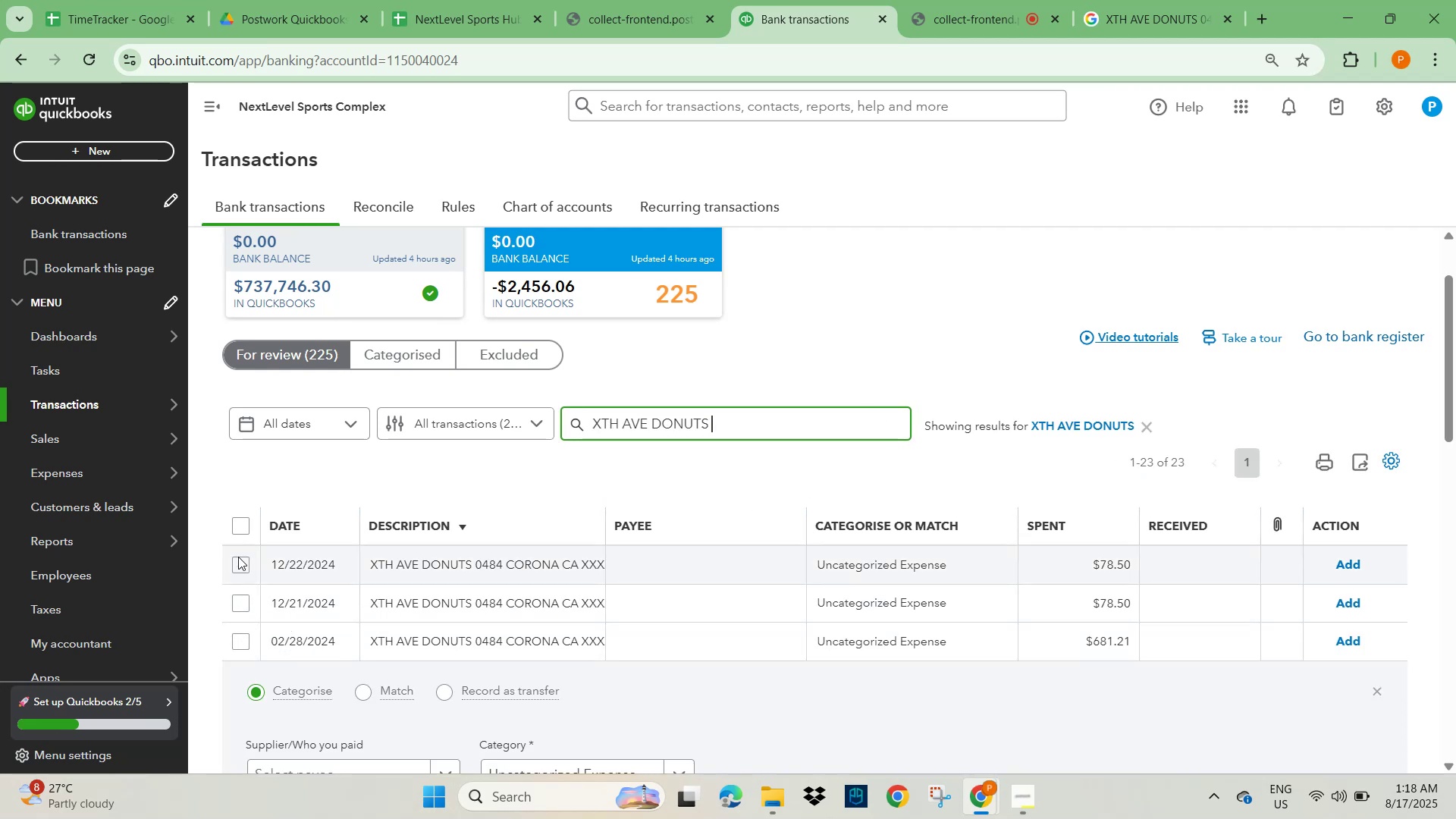 
wait(6.59)
 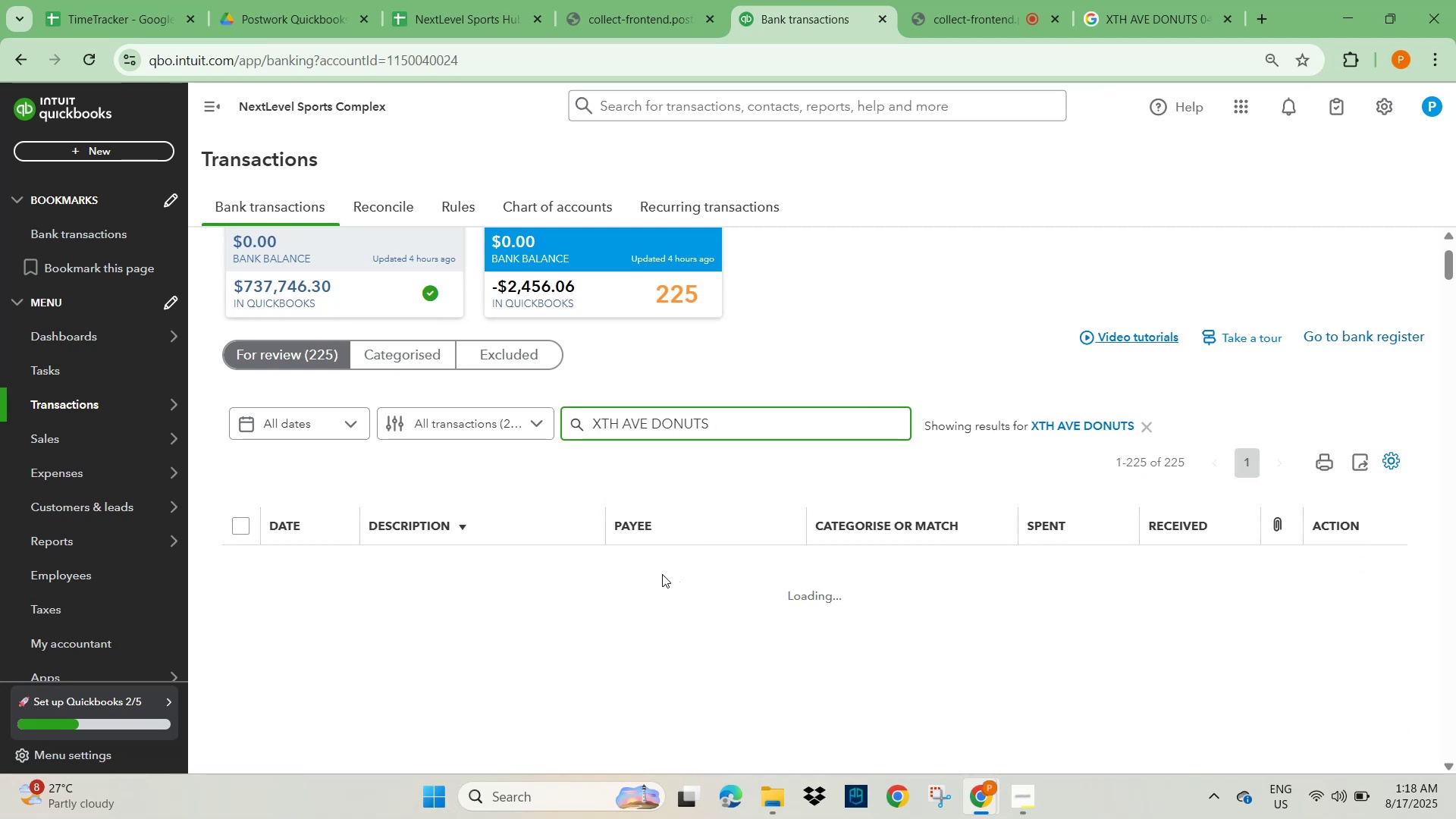 
scroll: coordinate [680, 556], scroll_direction: down, amount: 5.0
 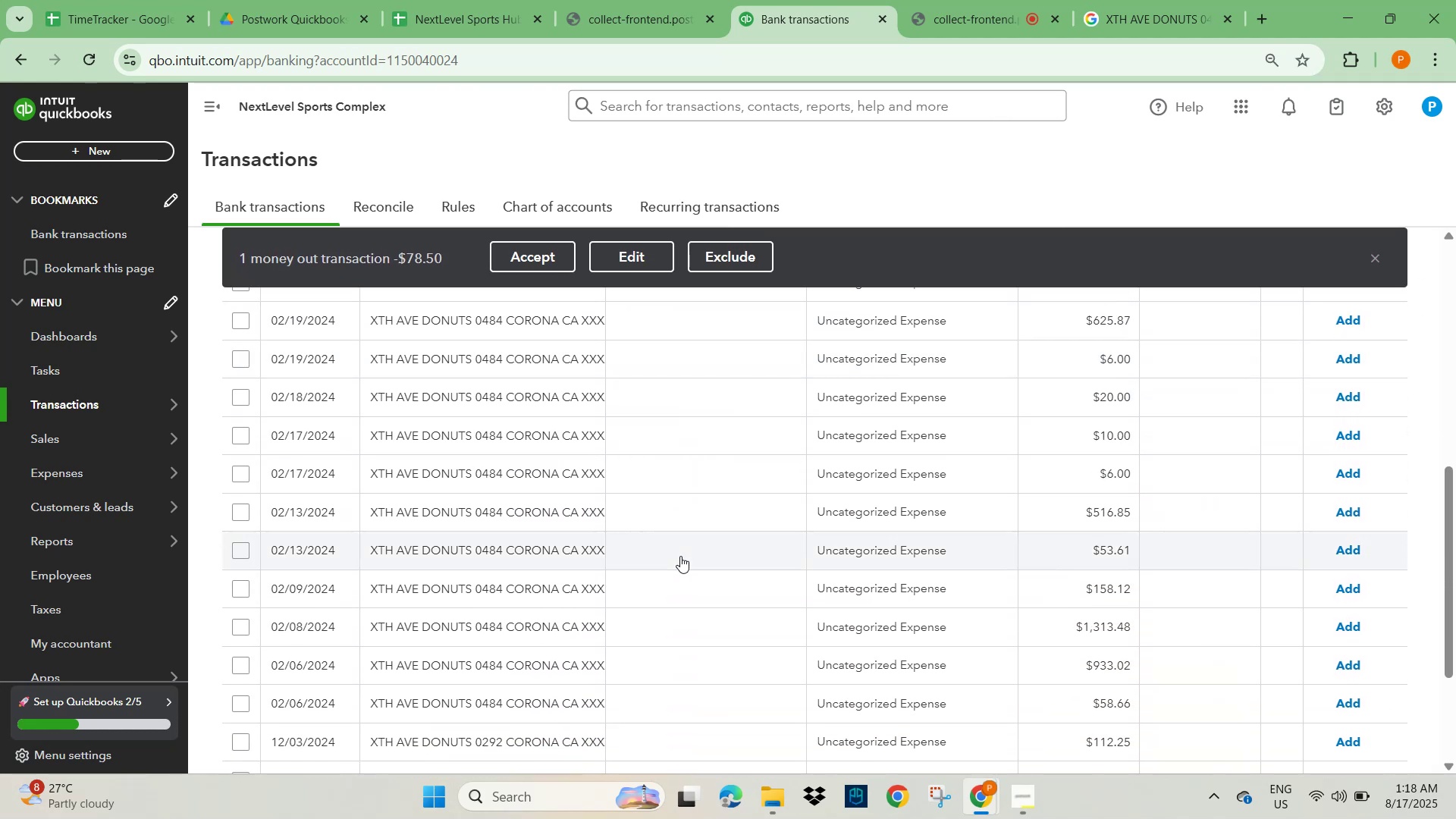 
wait(5.53)
 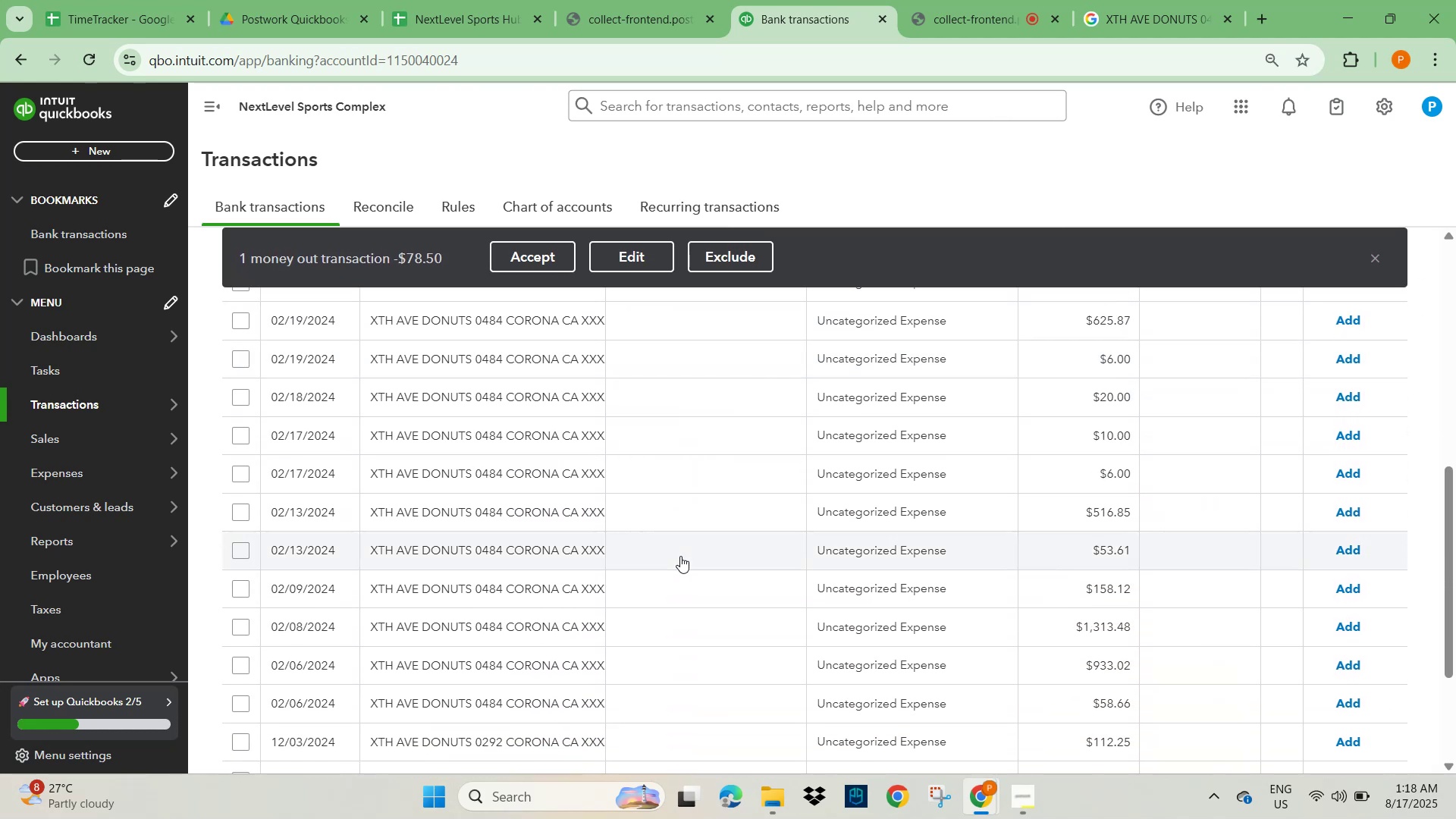 
scroll: coordinate [680, 558], scroll_direction: down, amount: 1.0
 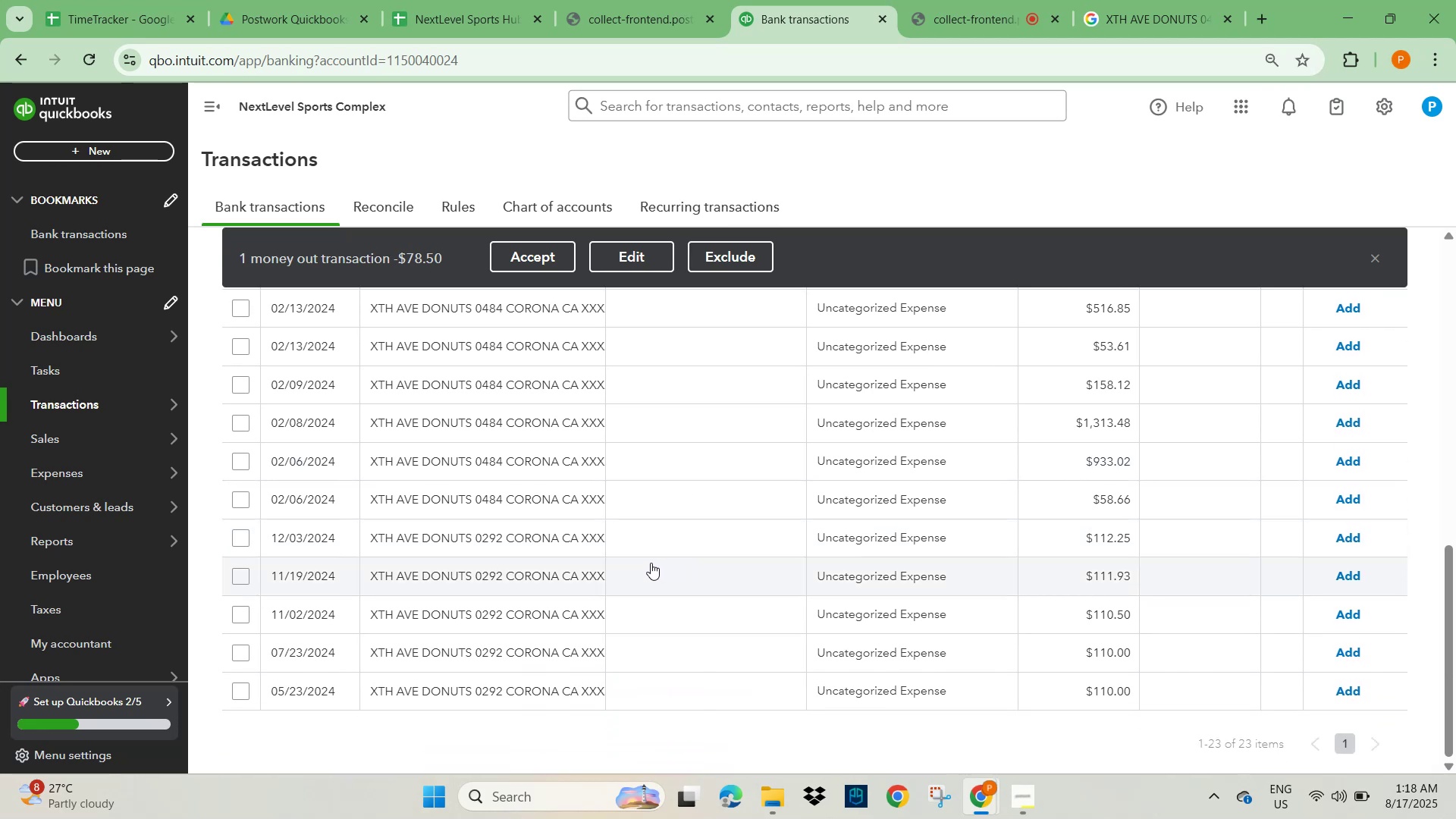 
left_click([500, 580])
 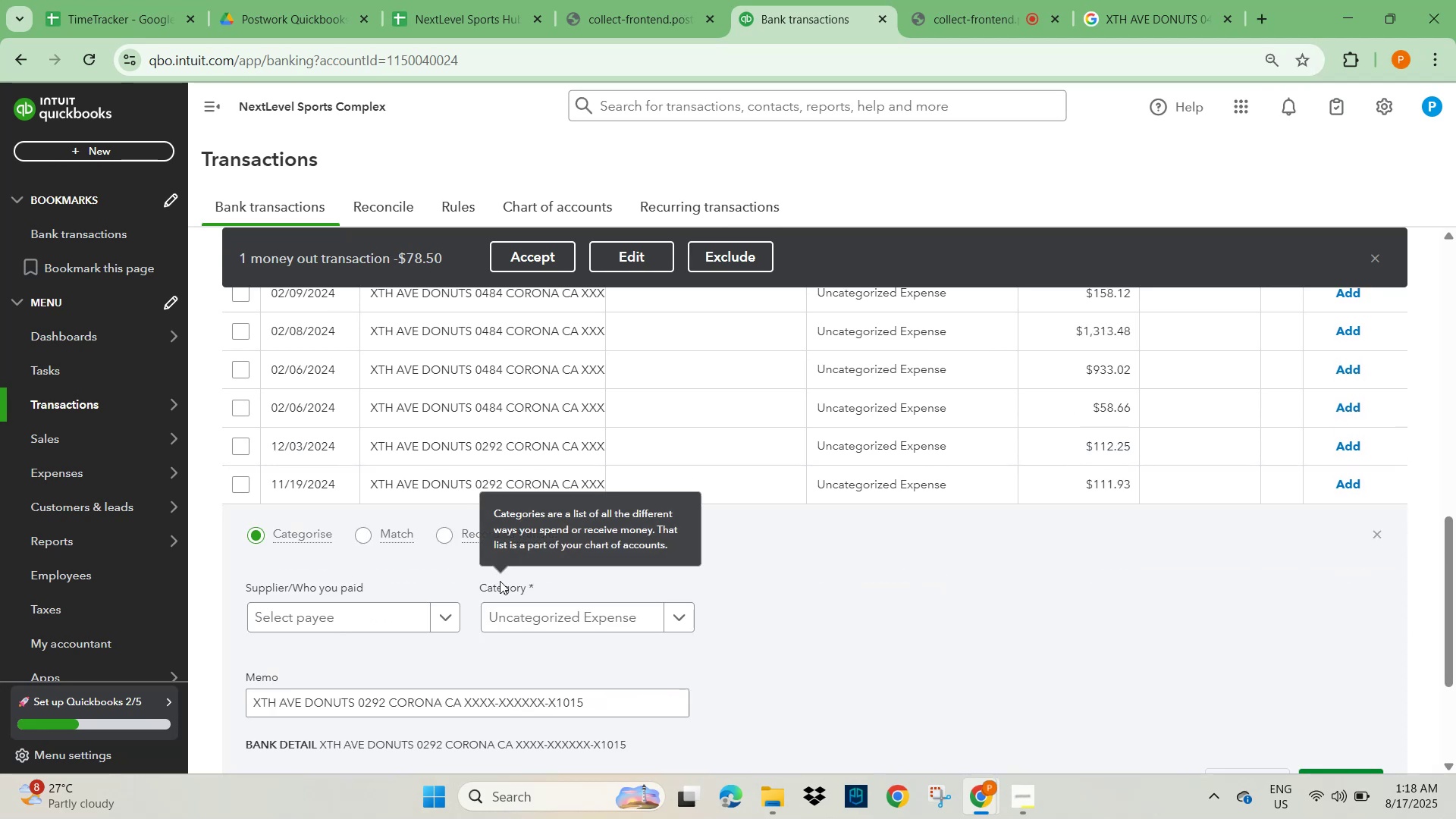 
scroll: coordinate [500, 582], scroll_direction: down, amount: 3.0
 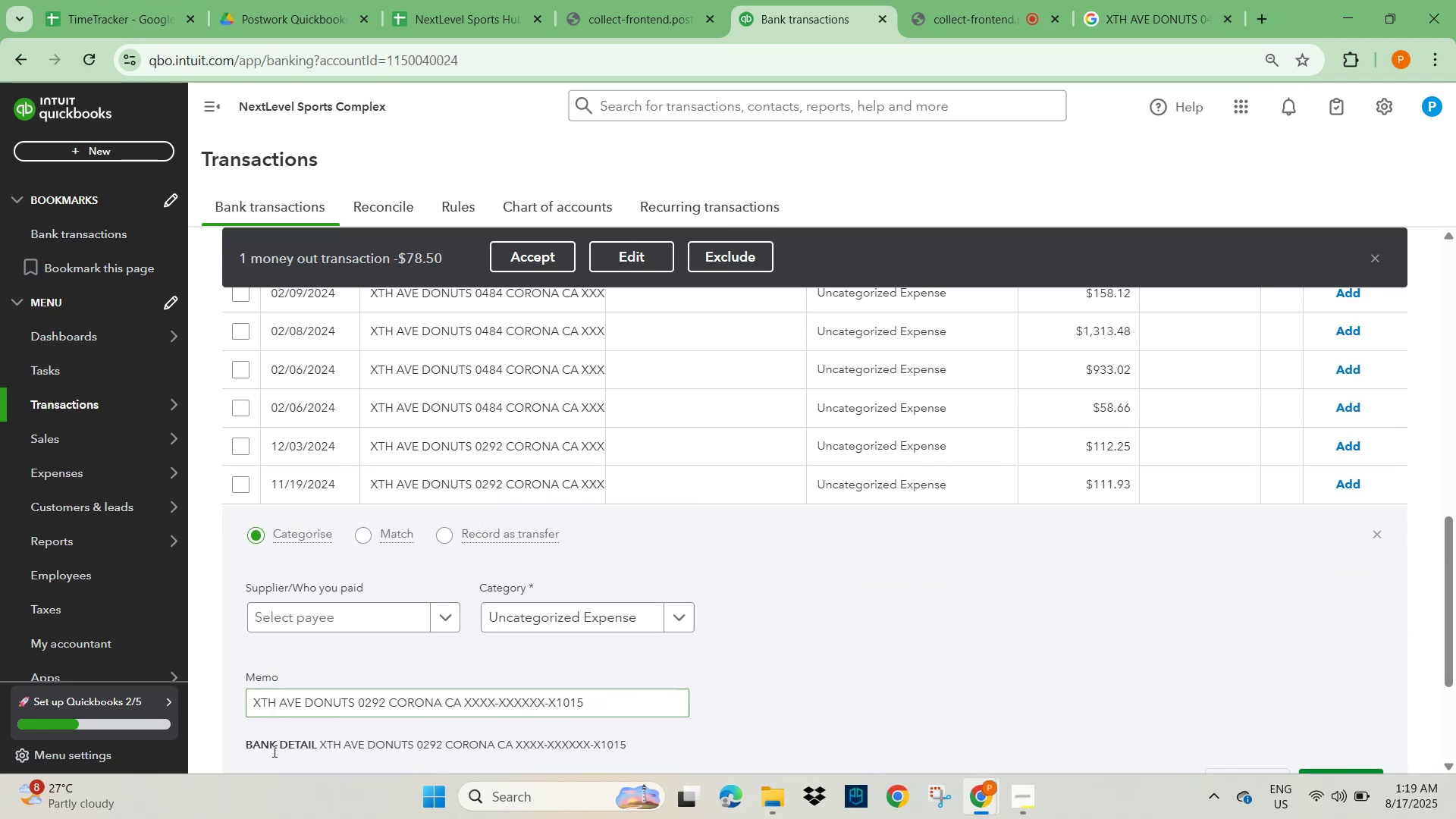 
left_click_drag(start_coordinate=[252, 707], to_coordinate=[383, 707])
 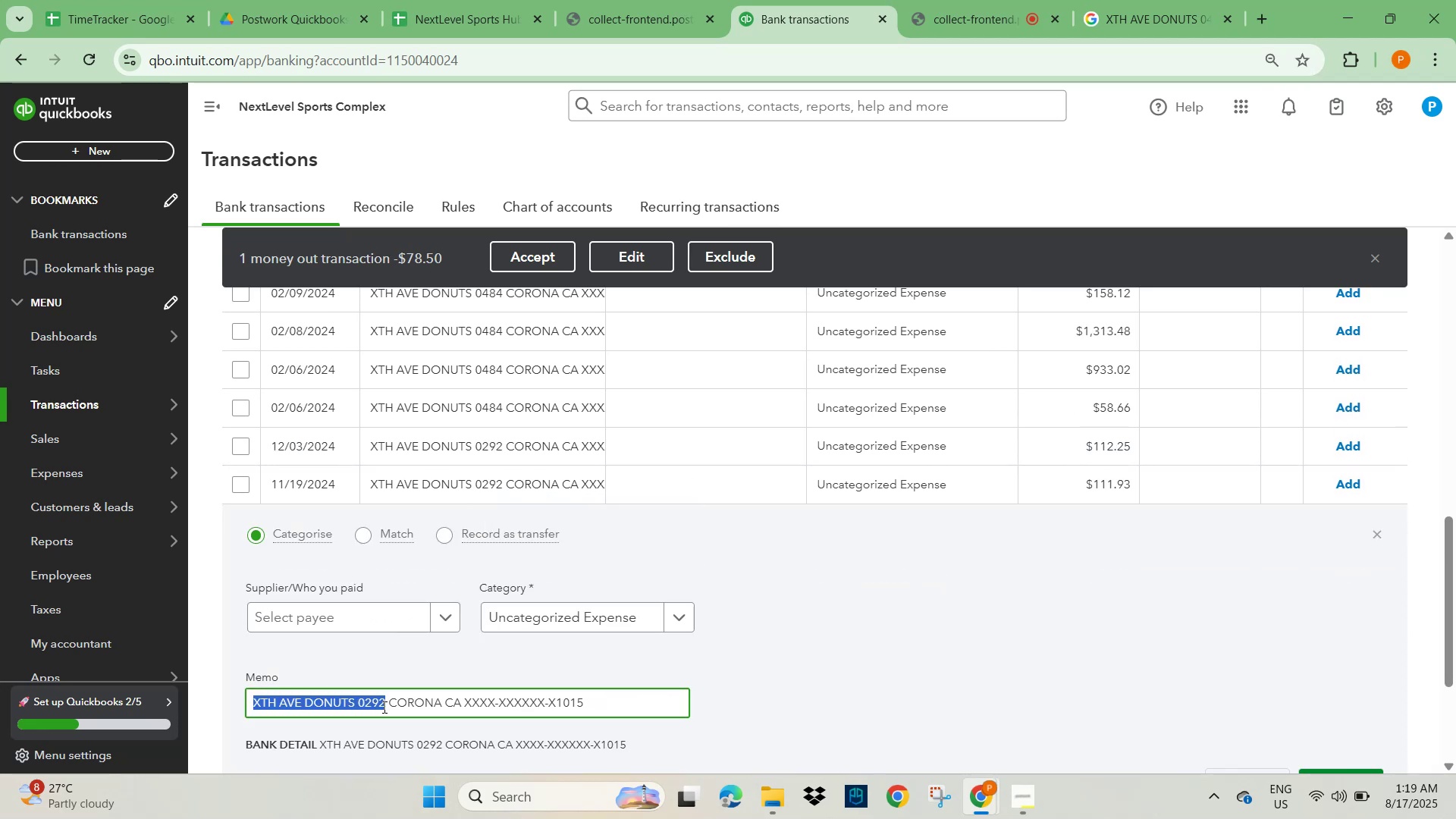 
key(Control+C)
 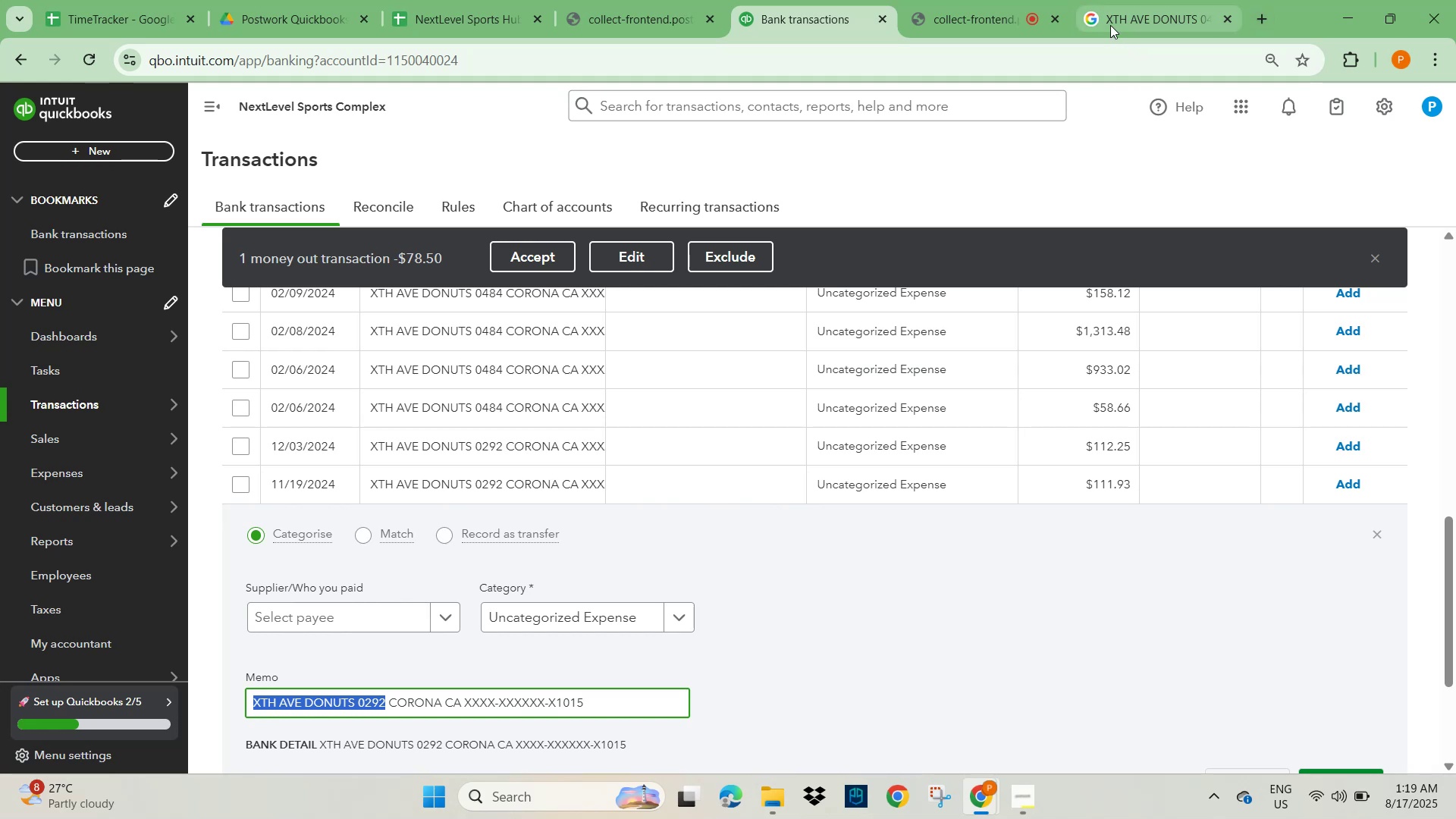 
left_click([1137, 9])
 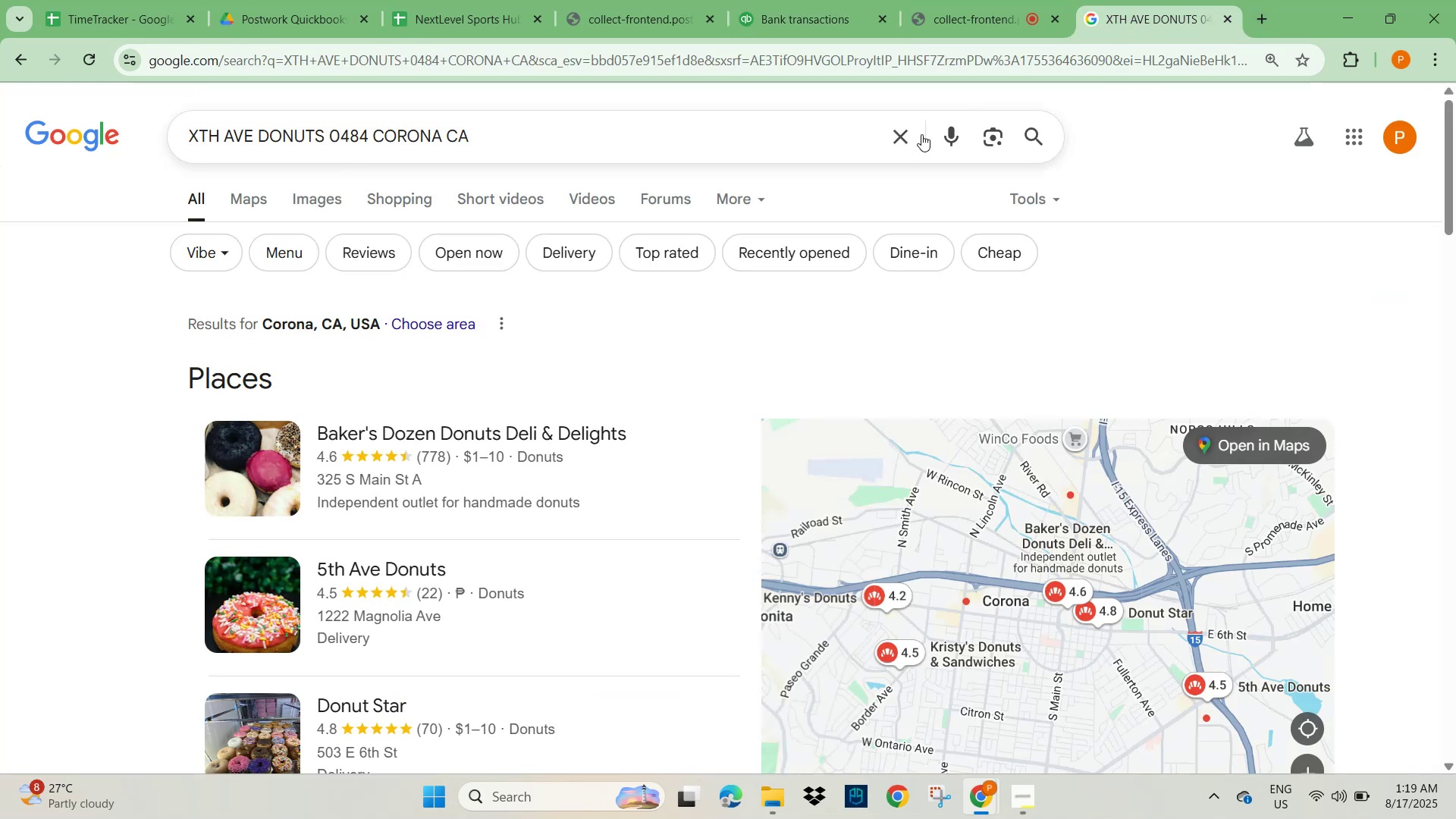 
key(Control+V)
 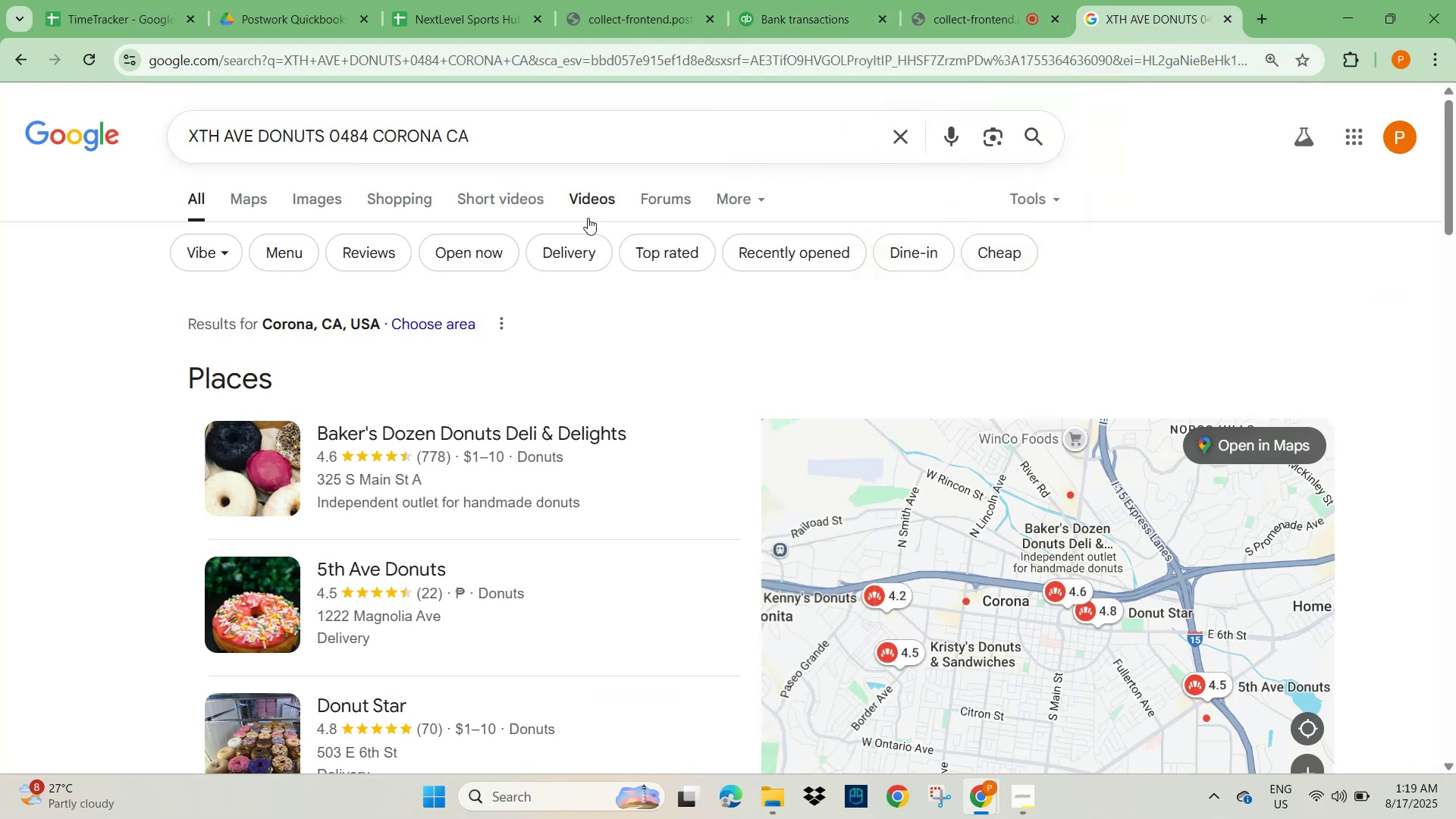 
left_click_drag(start_coordinate=[903, 136], to_coordinate=[919, 125])
 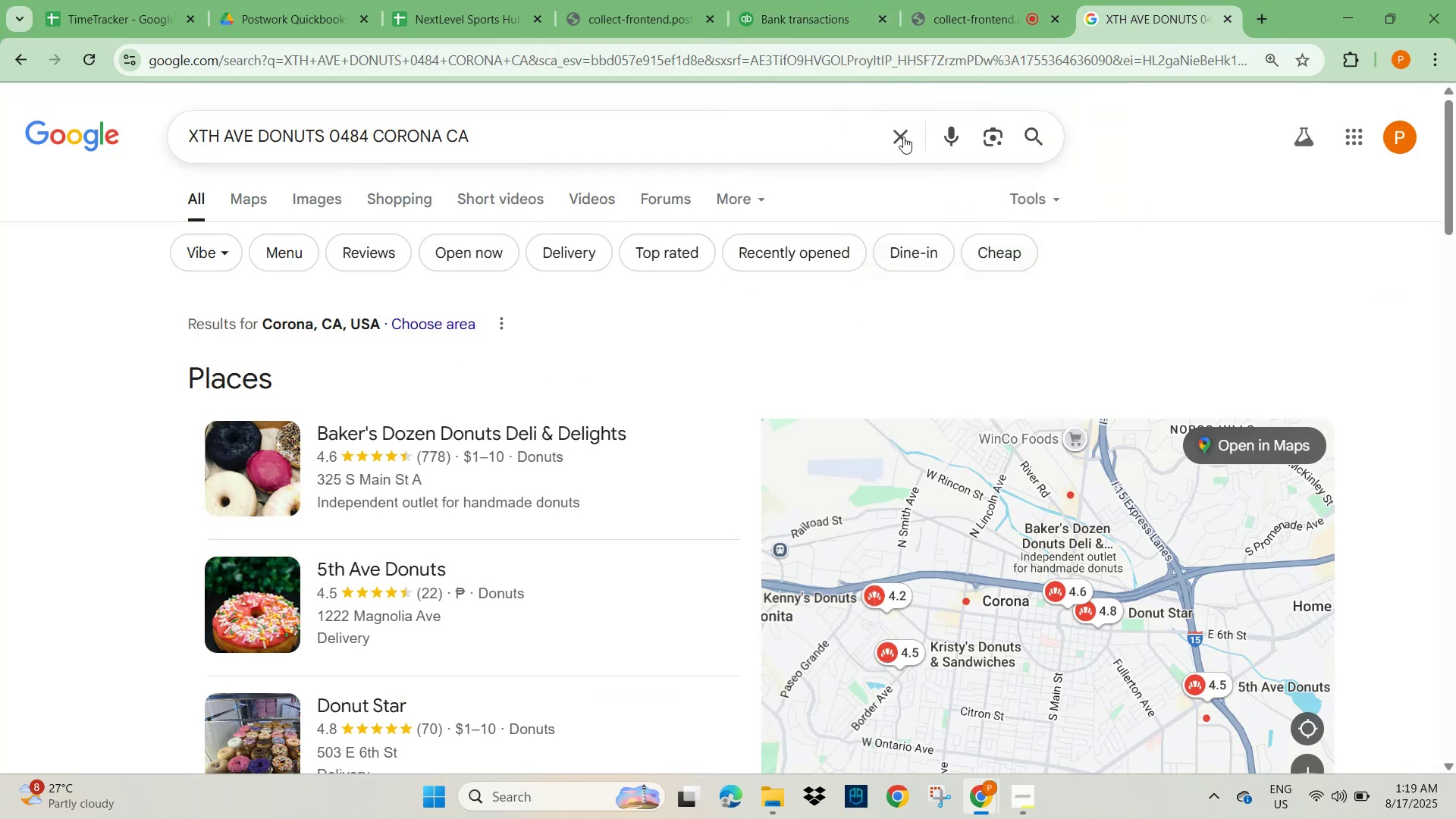 
key(Control+V)
 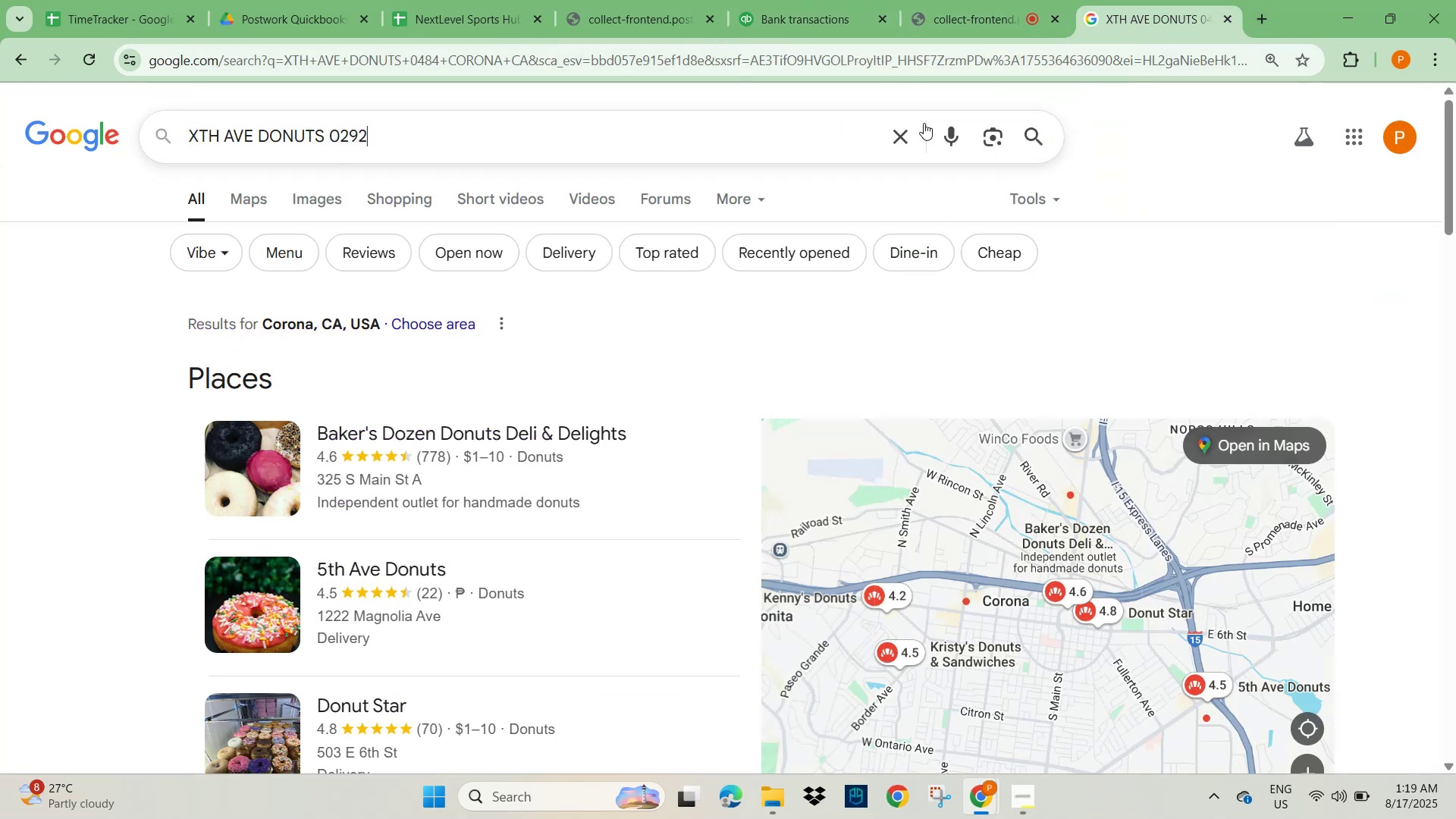 
key(NumpadEnter)
 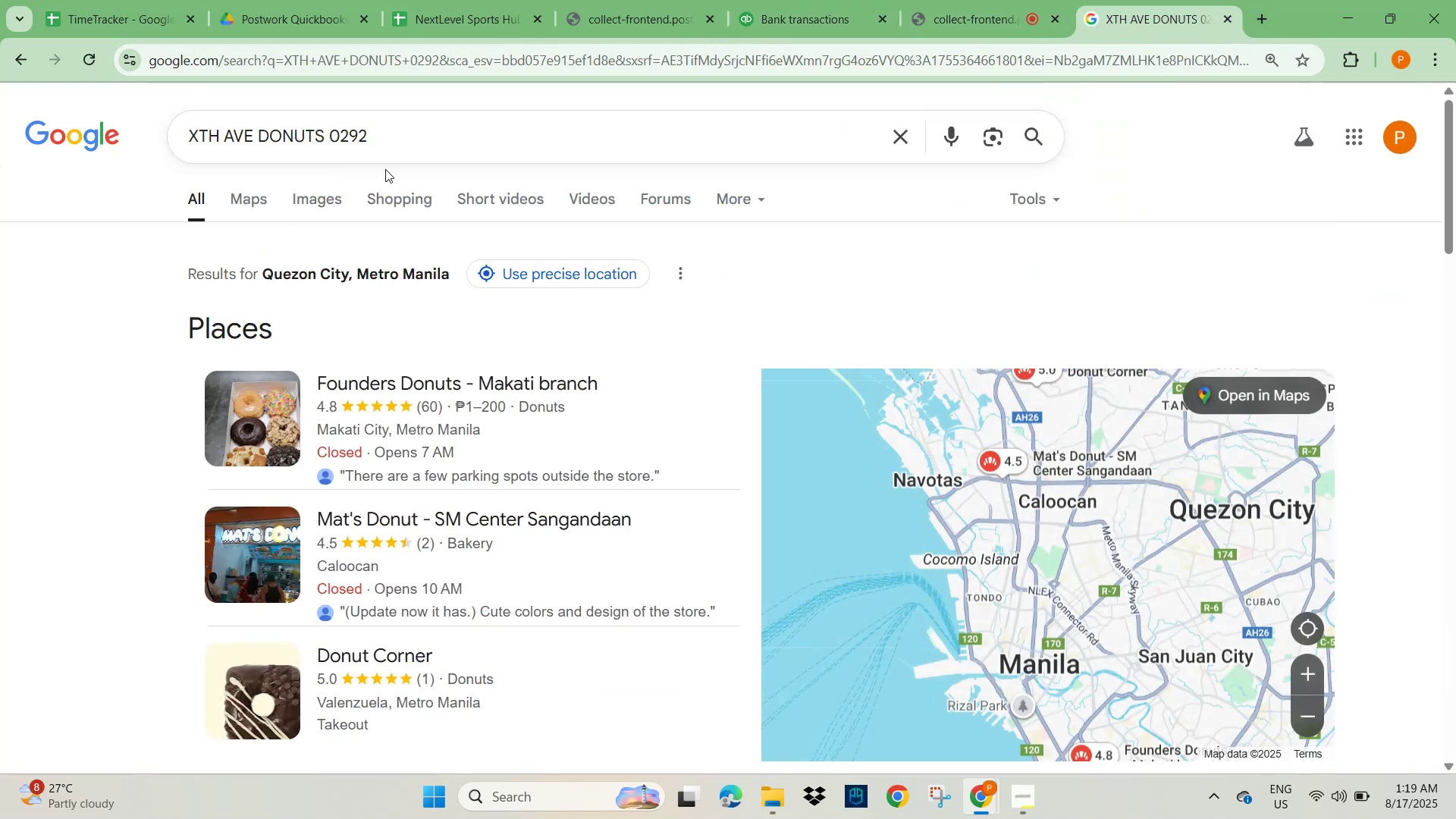 
wait(6.01)
 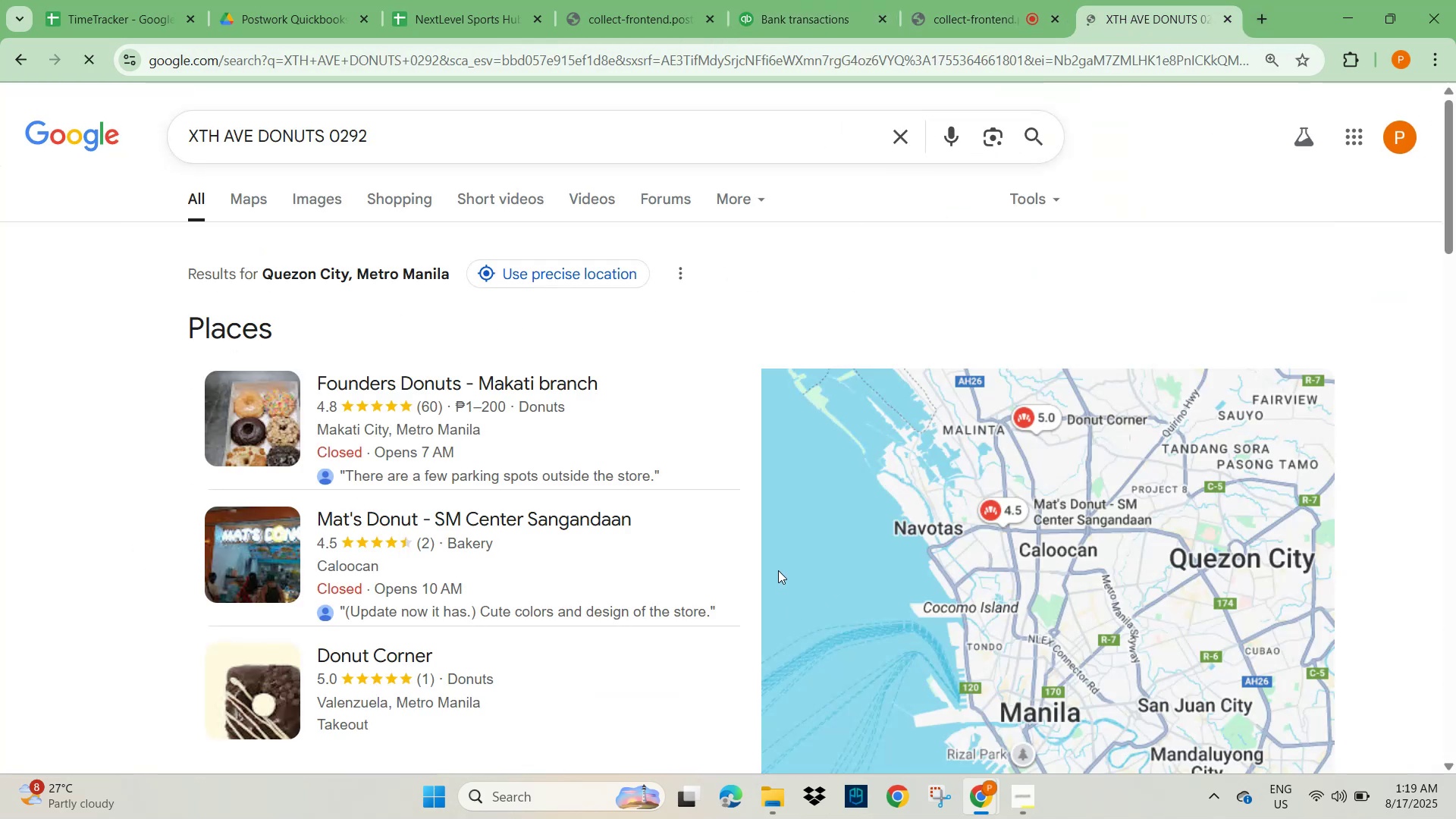 
left_click([804, 20])
 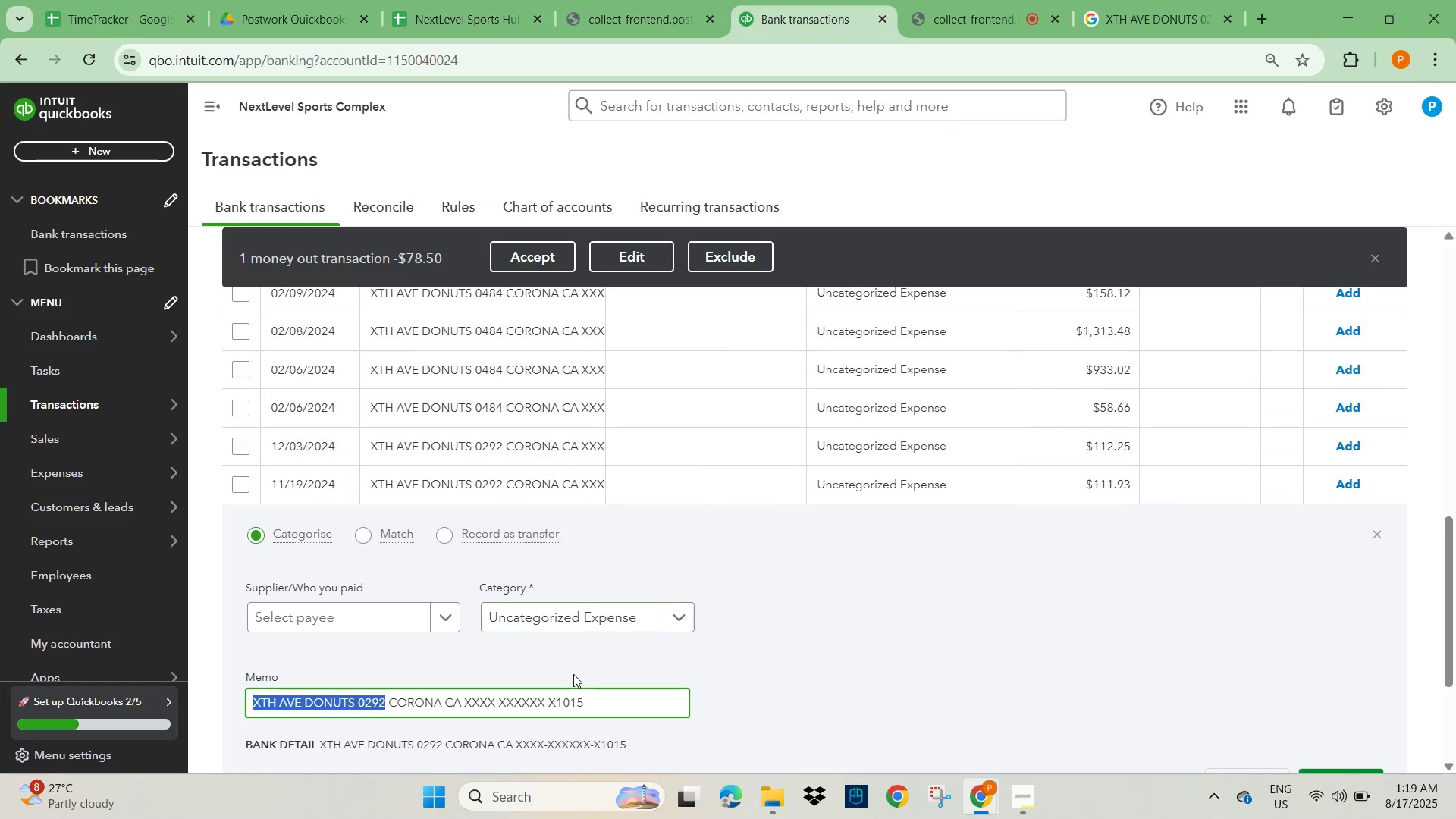 
left_click_drag(start_coordinate=[595, 704], to_coordinate=[237, 704])
 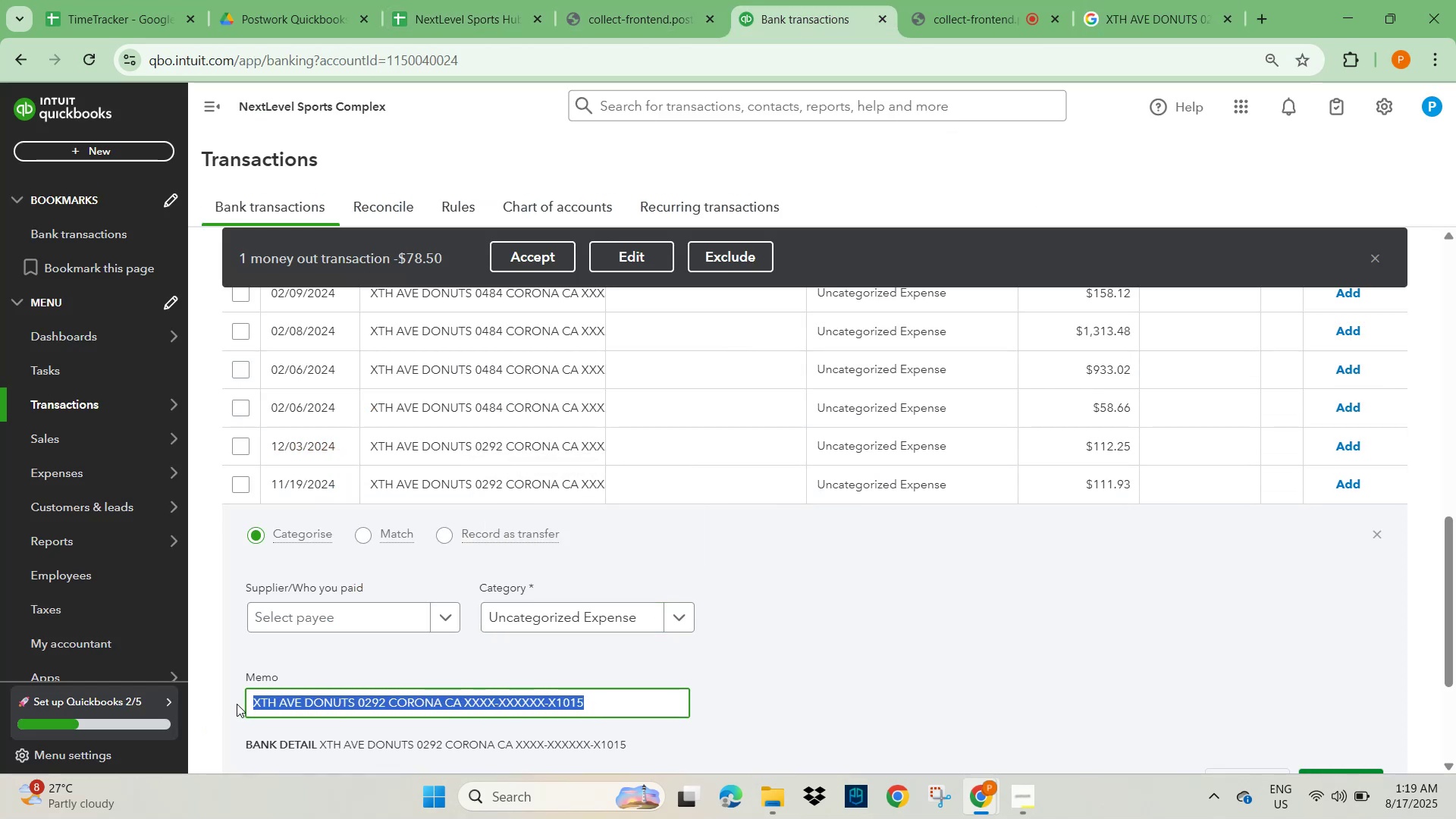 
key(Control+C)
 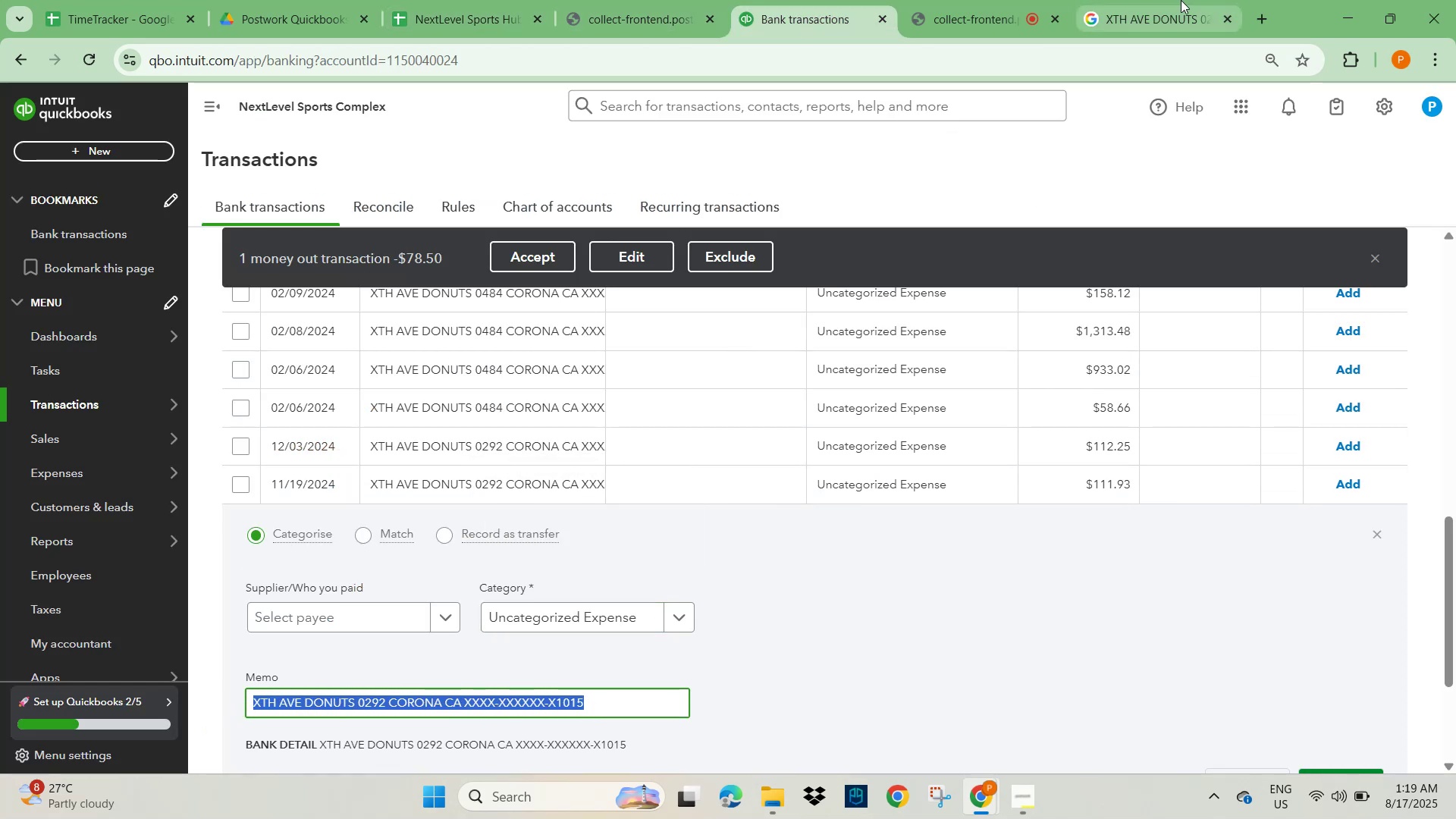 
left_click([1171, 26])
 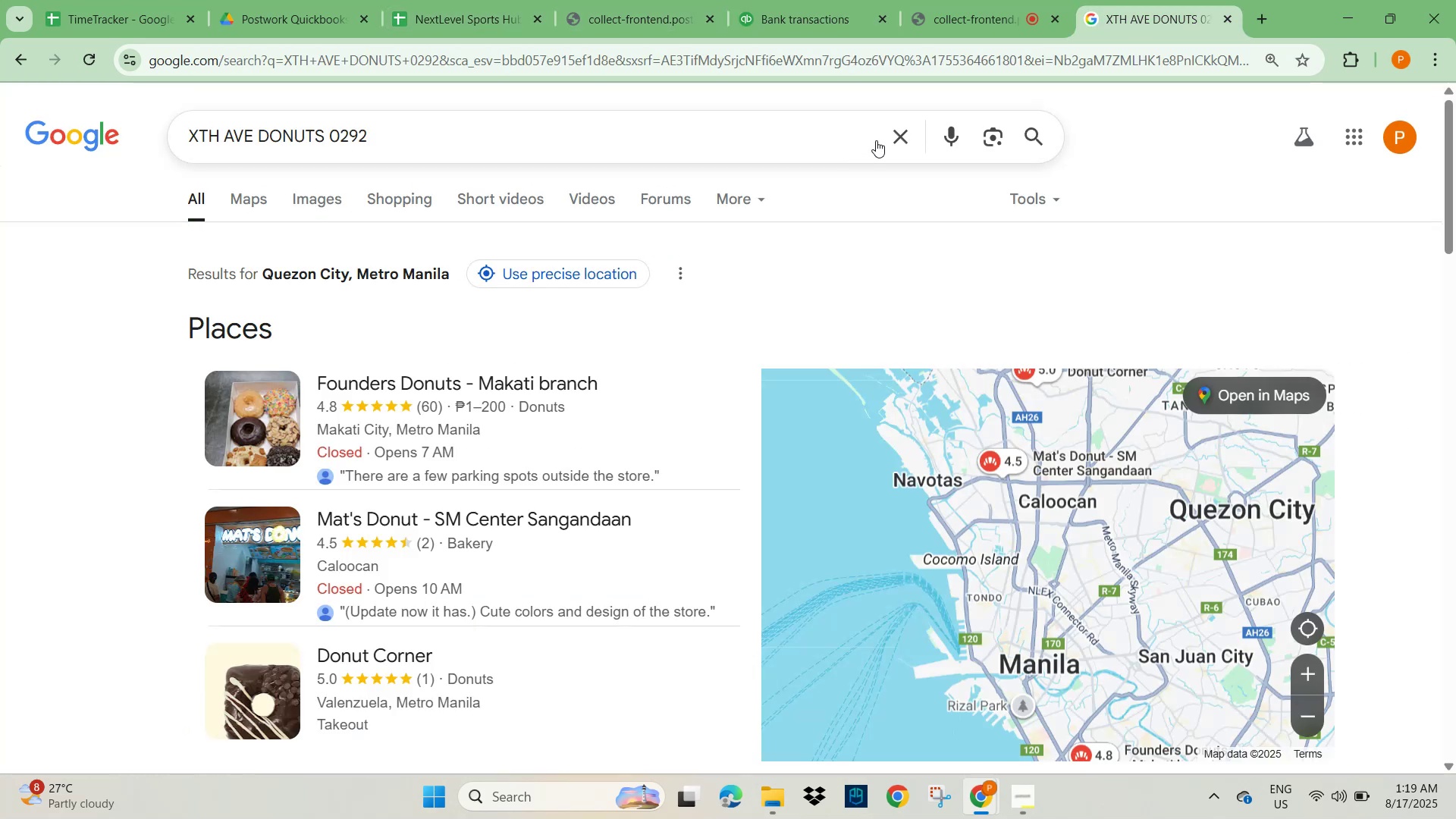 
left_click([896, 139])
 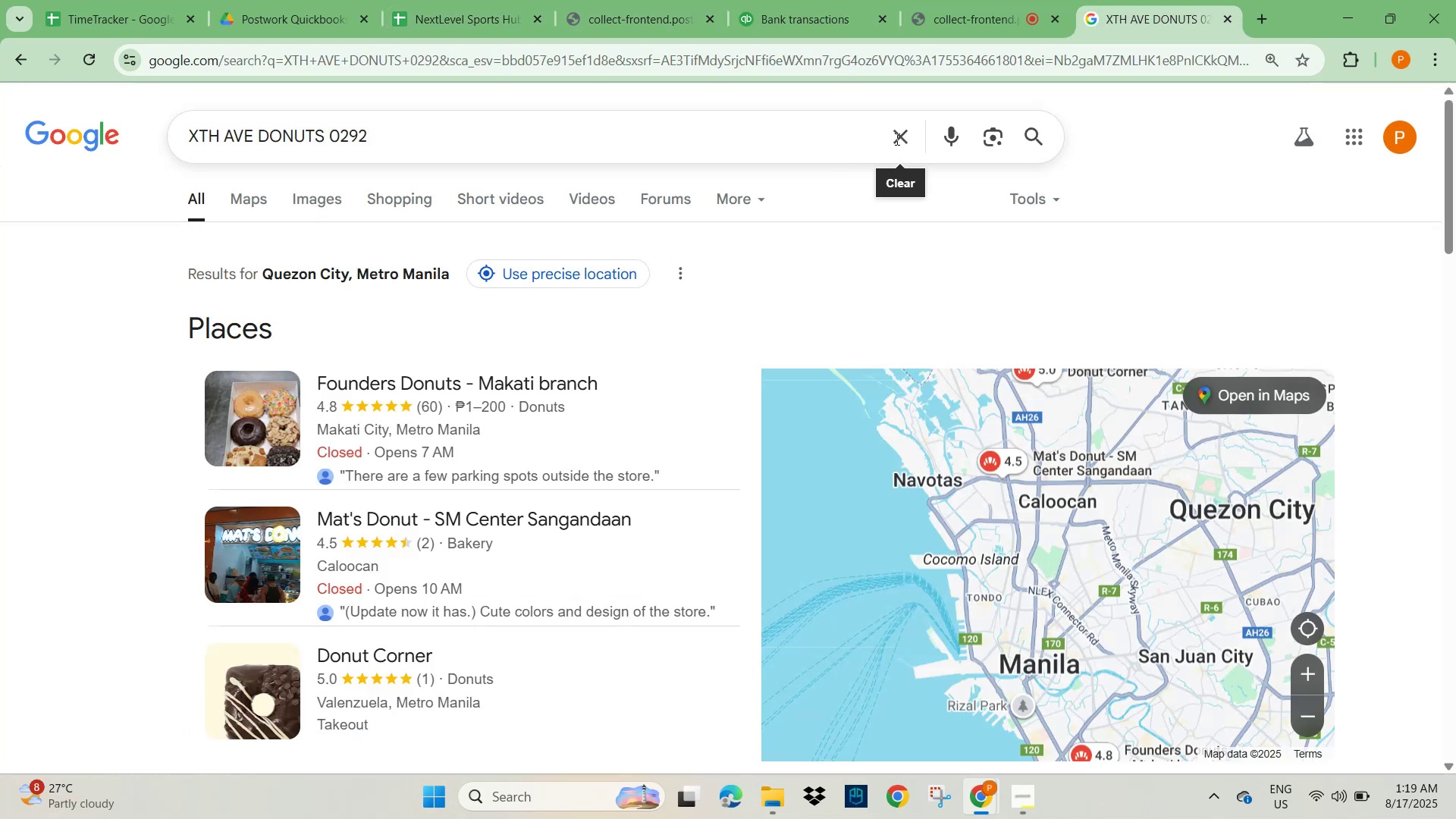 
key(Control+V)
 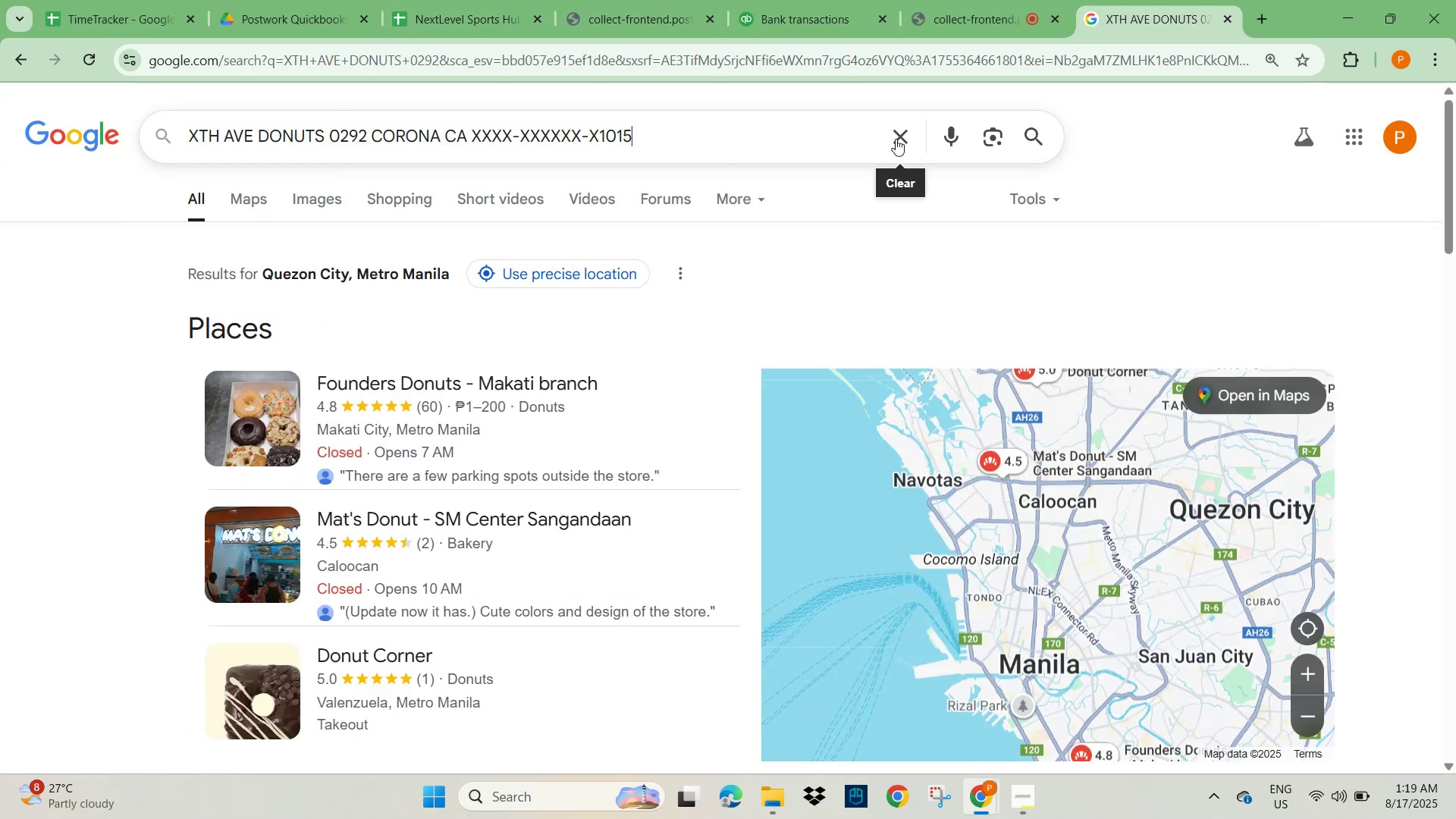 
key(NumpadEnter)
 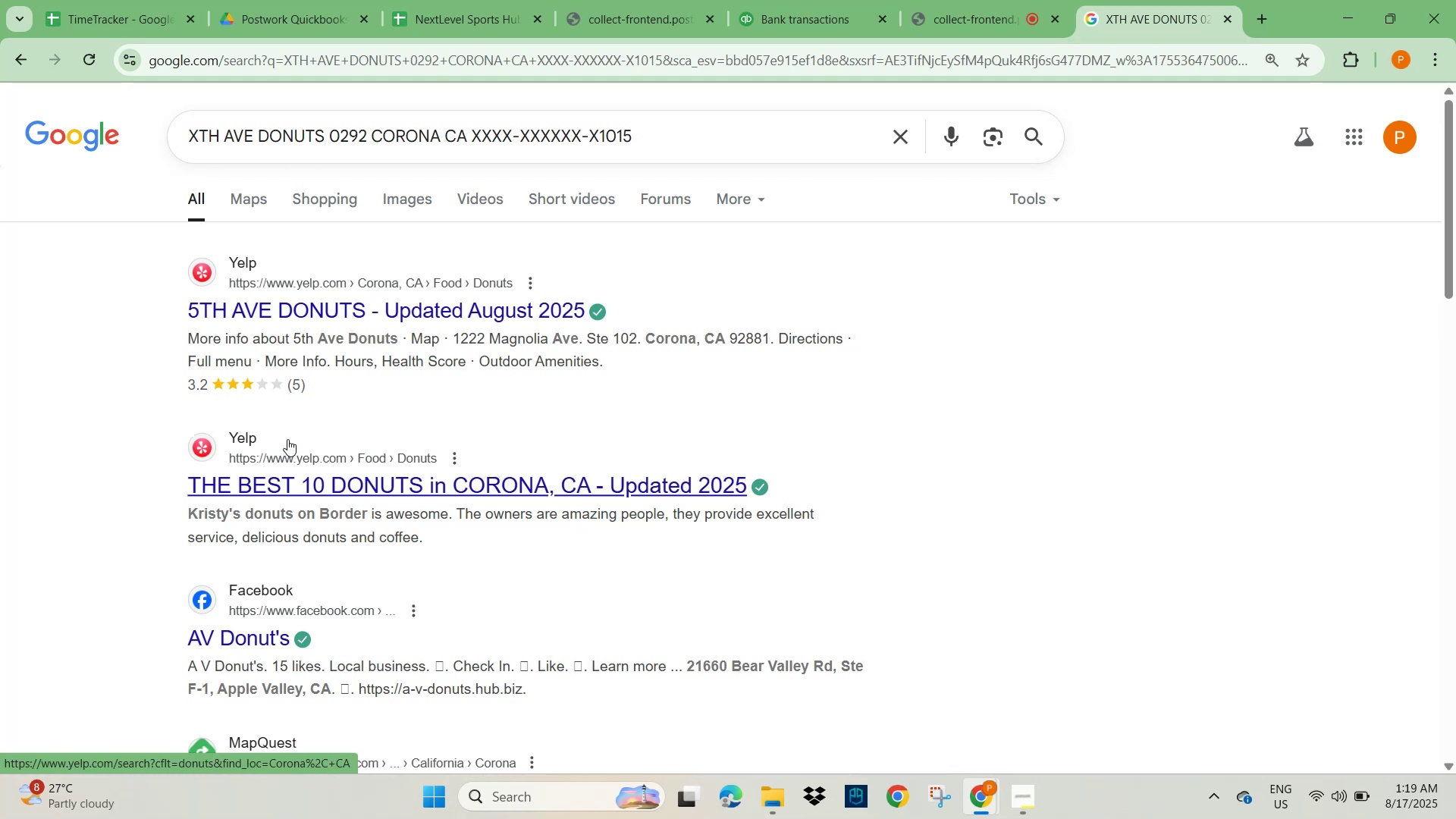 
wait(14.96)
 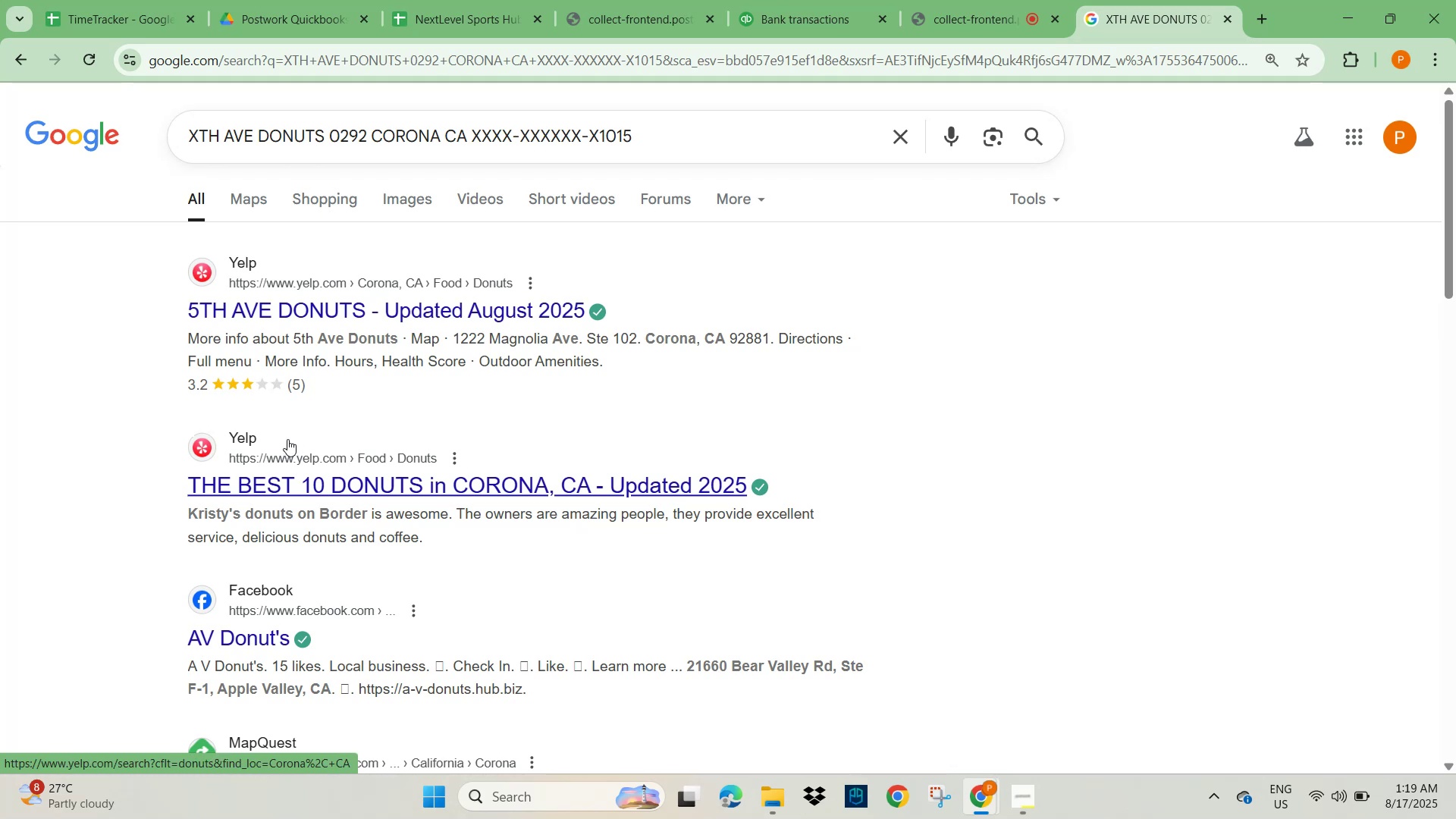 
scroll: coordinate [244, 520], scroll_direction: down, amount: 3.0
 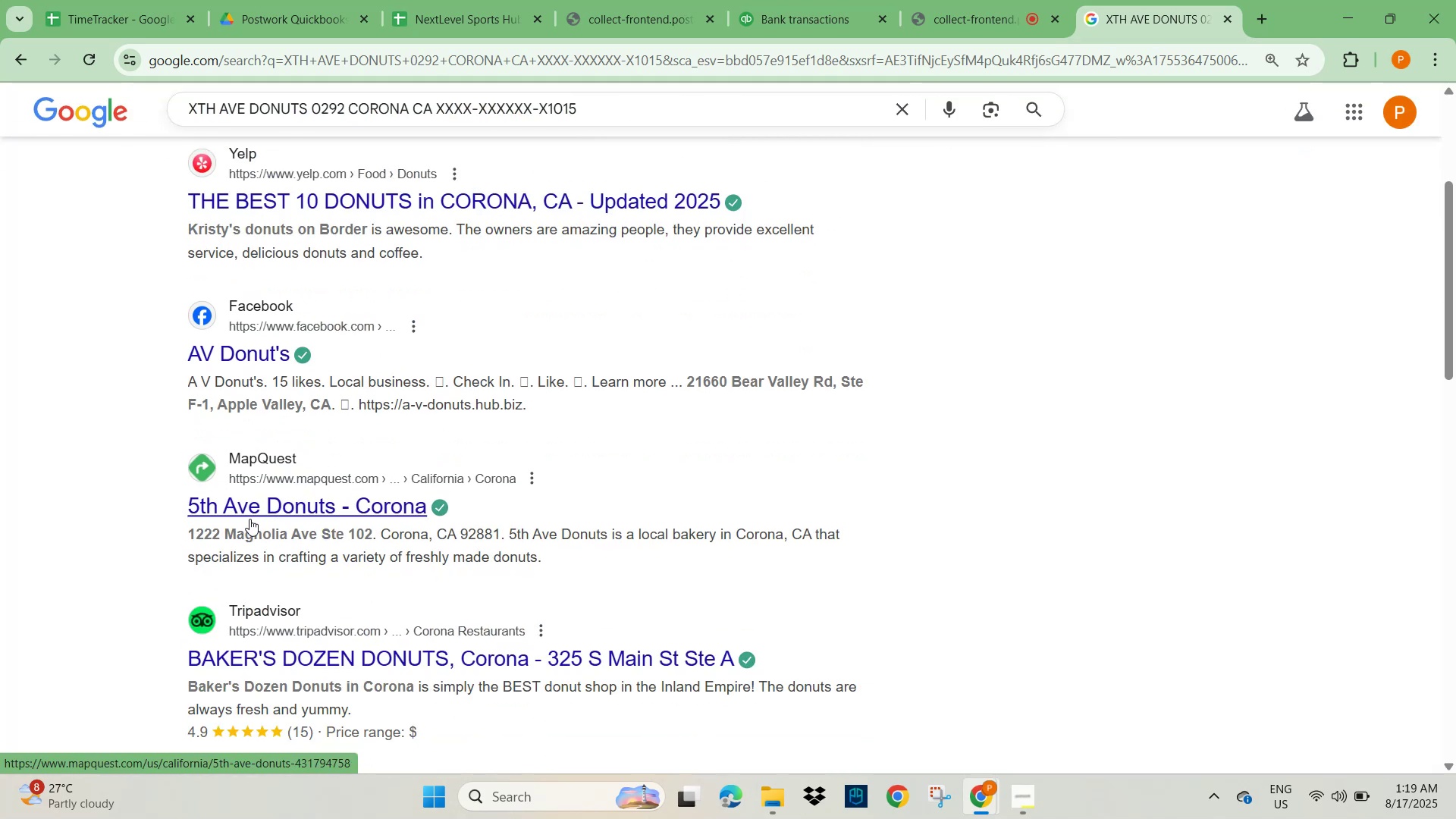 
wait(6.63)
 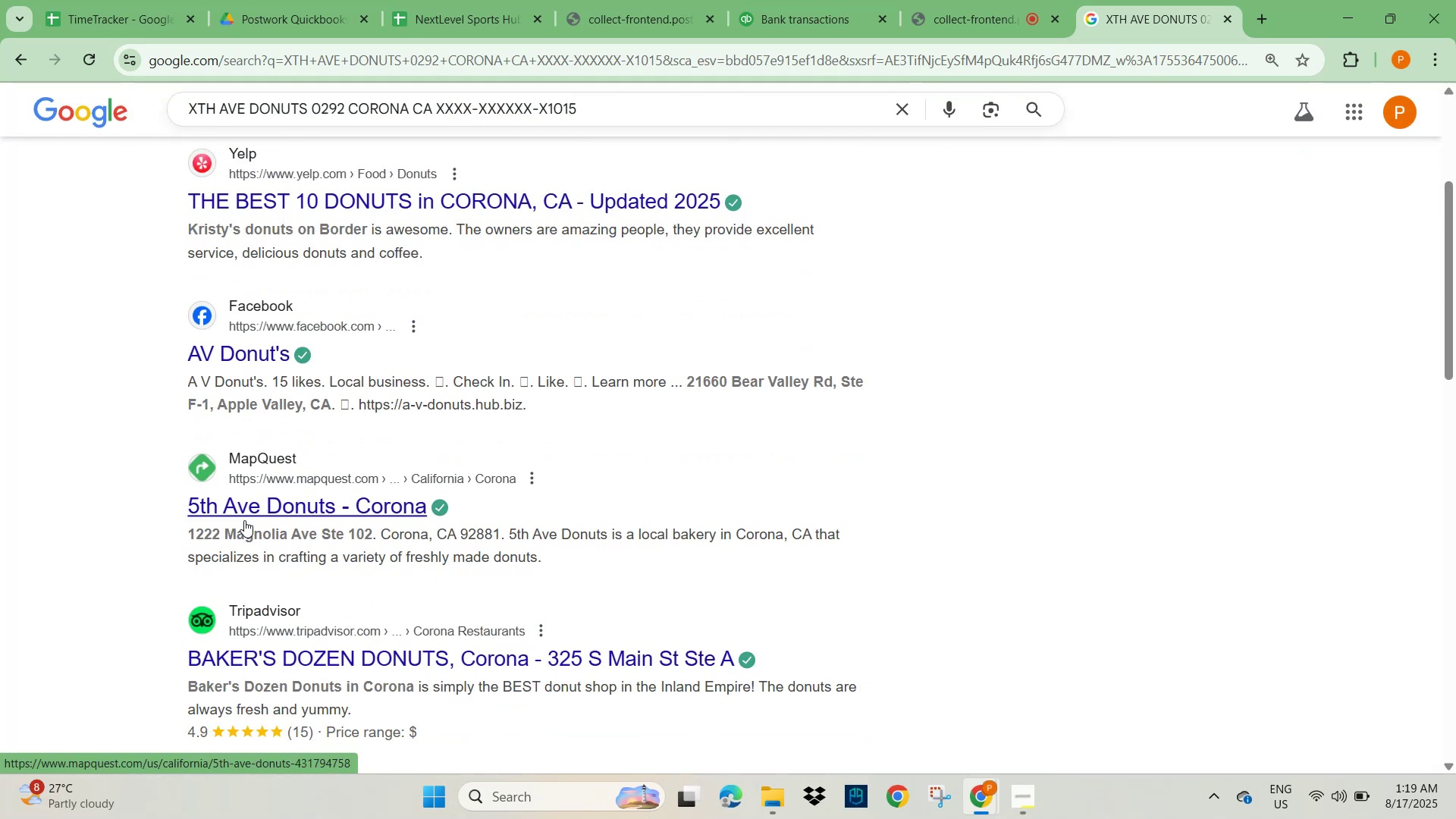 
left_click([797, 20])
 